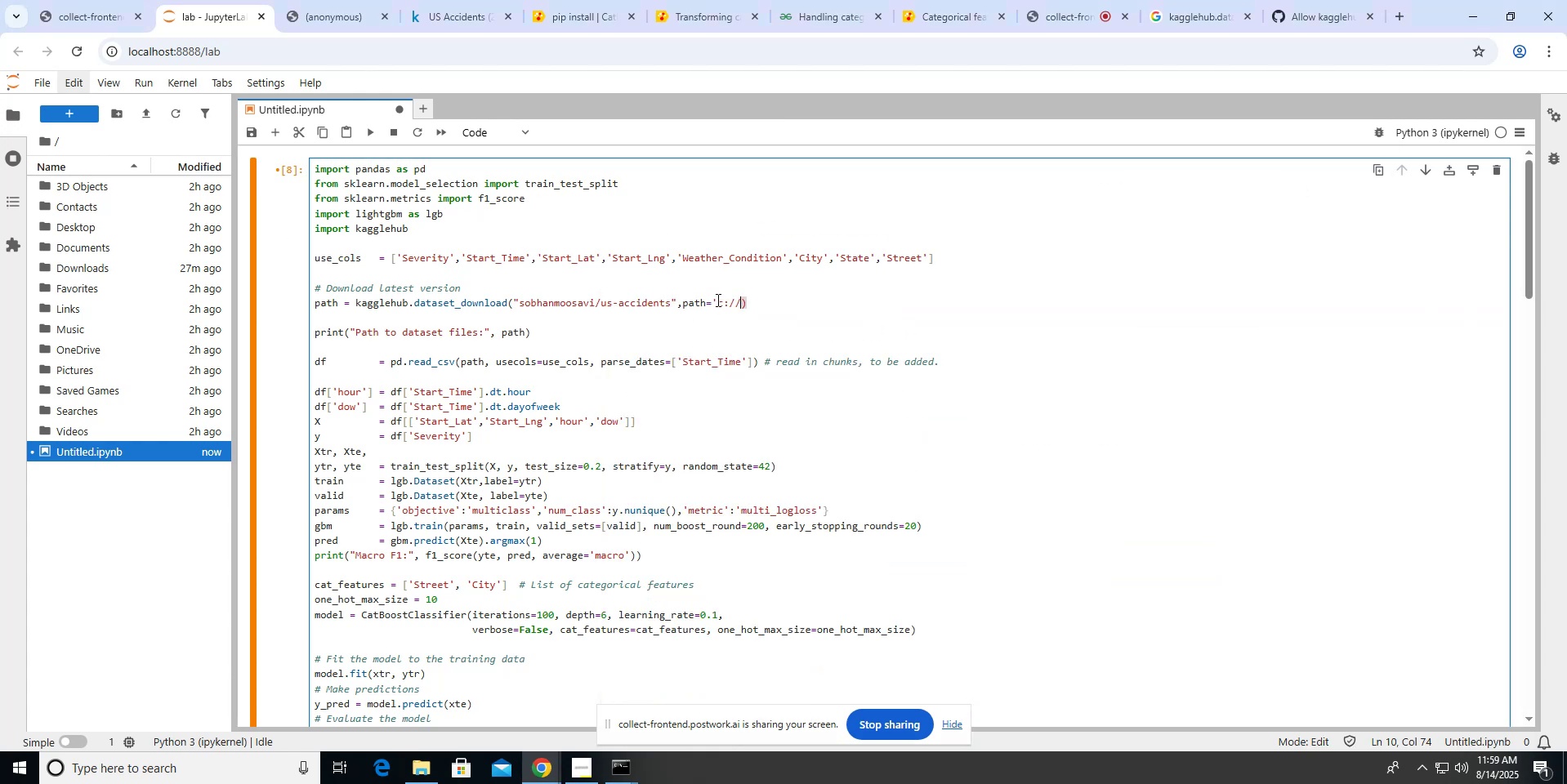 
left_click_drag(start_coordinate=[714, 303], to_coordinate=[731, 303])
 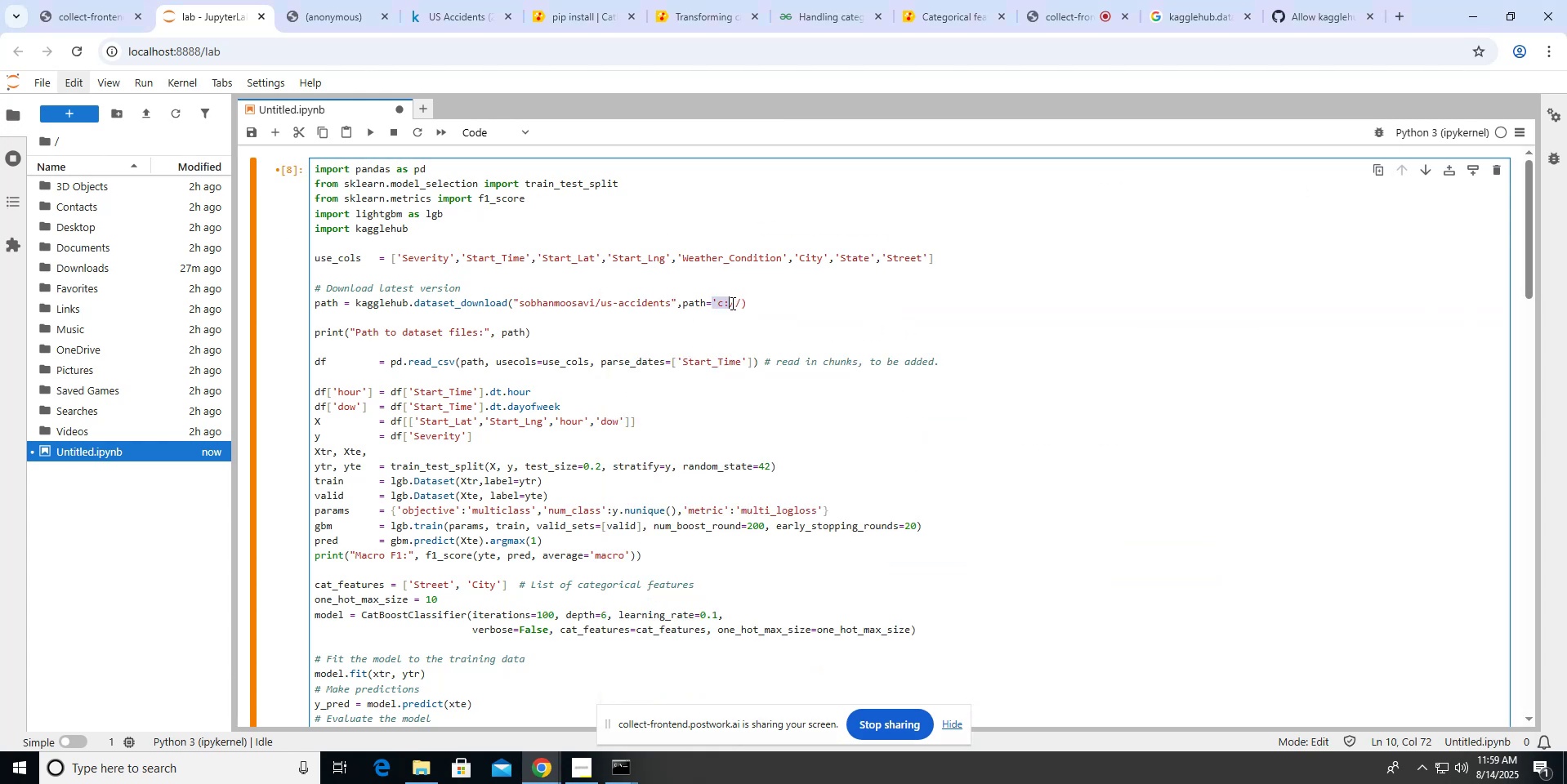 
left_click([731, 303])
 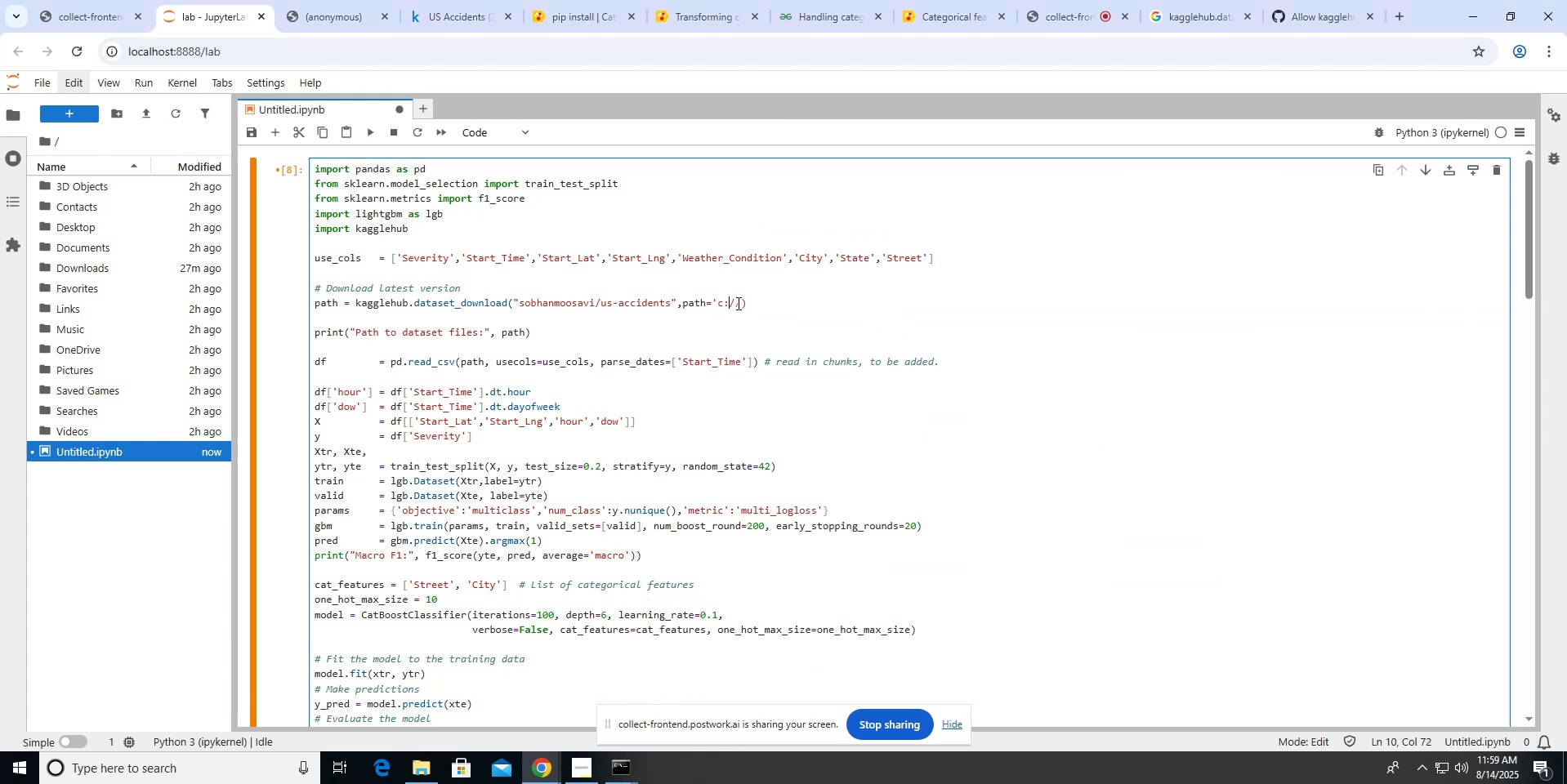 
left_click_drag(start_coordinate=[737, 303], to_coordinate=[715, 304])
 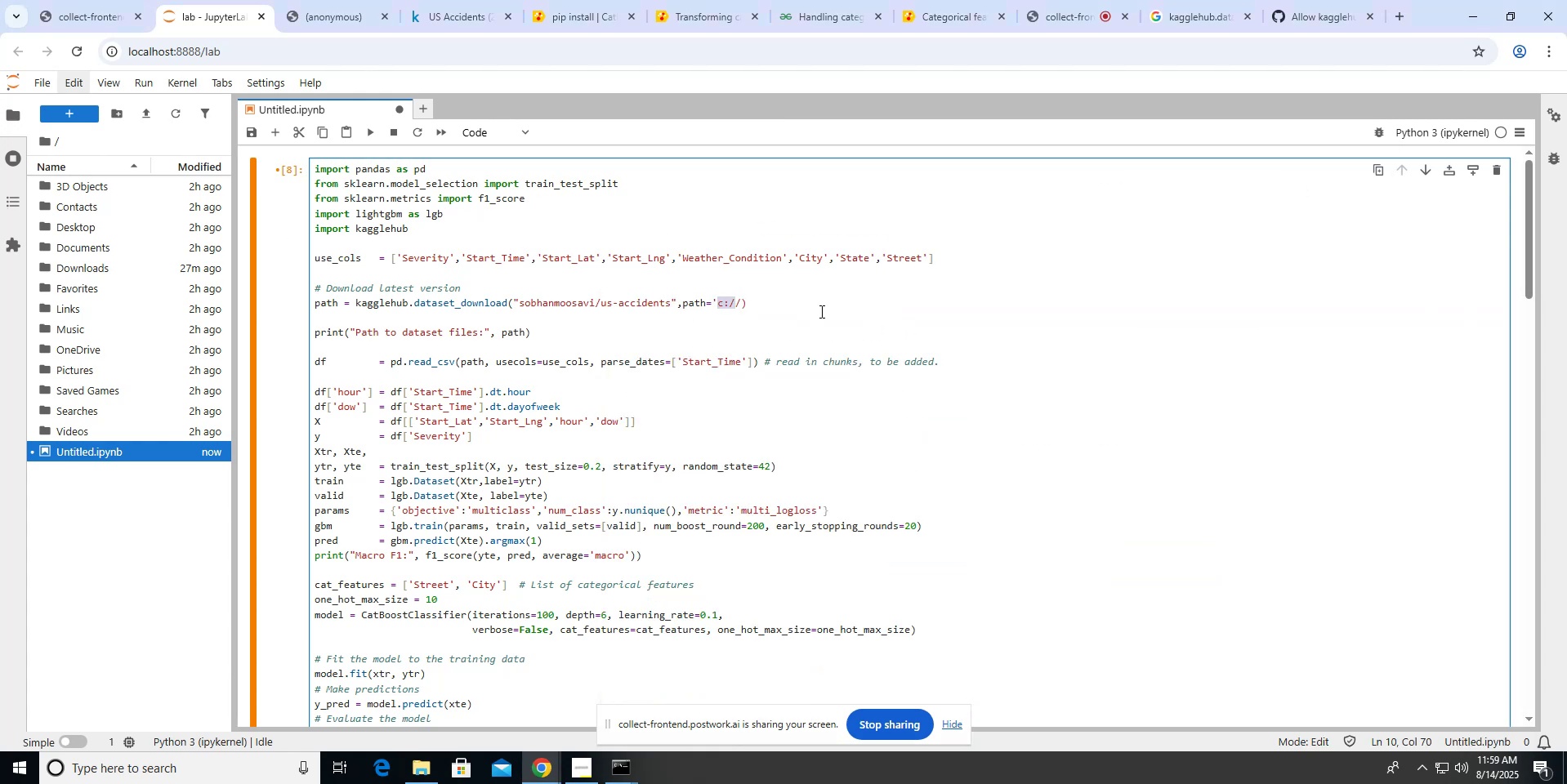 
key(Shift+ArrowRight)
 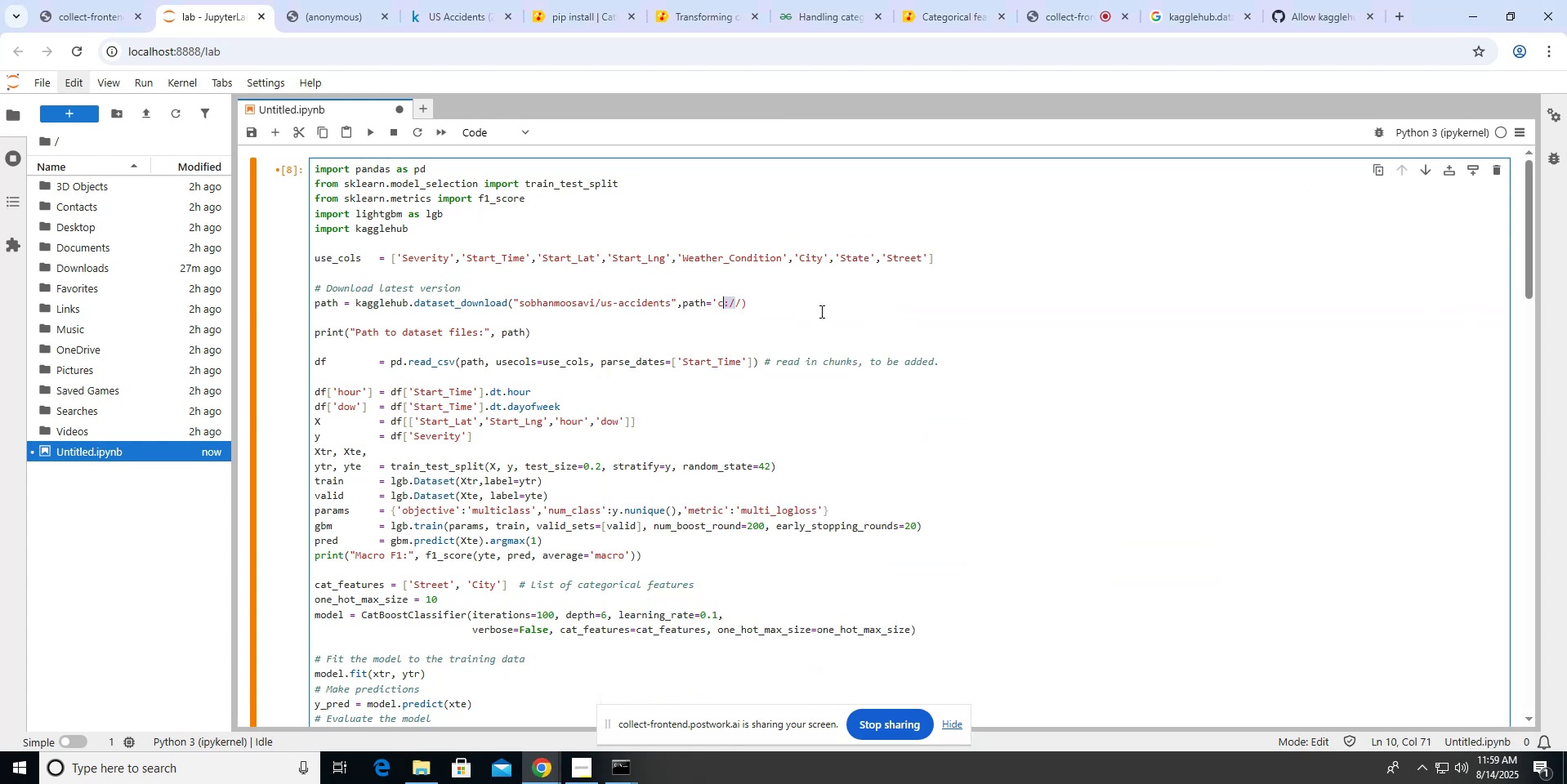 
key(Shift+ArrowLeft)
 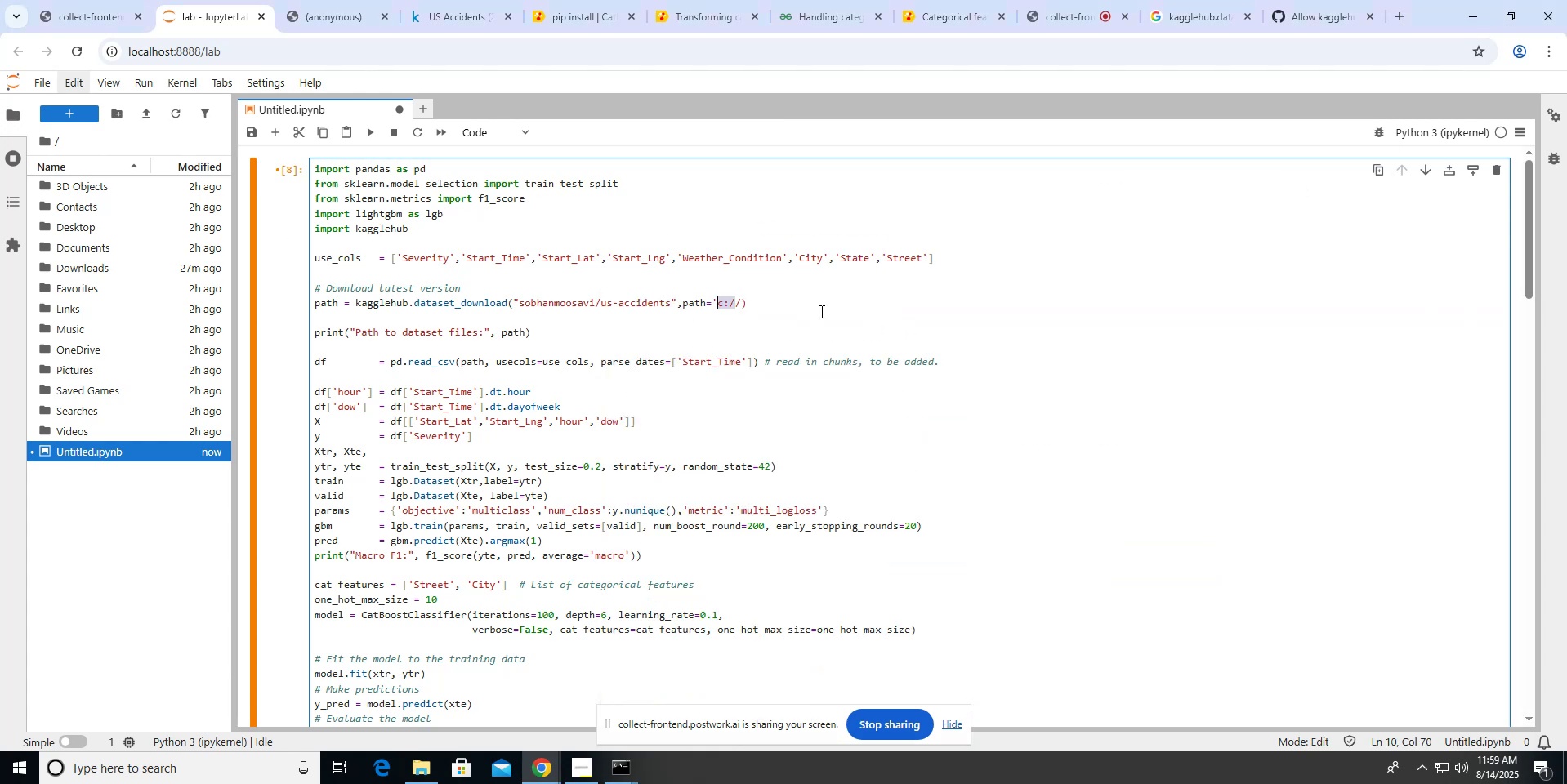 
key(Backspace)
 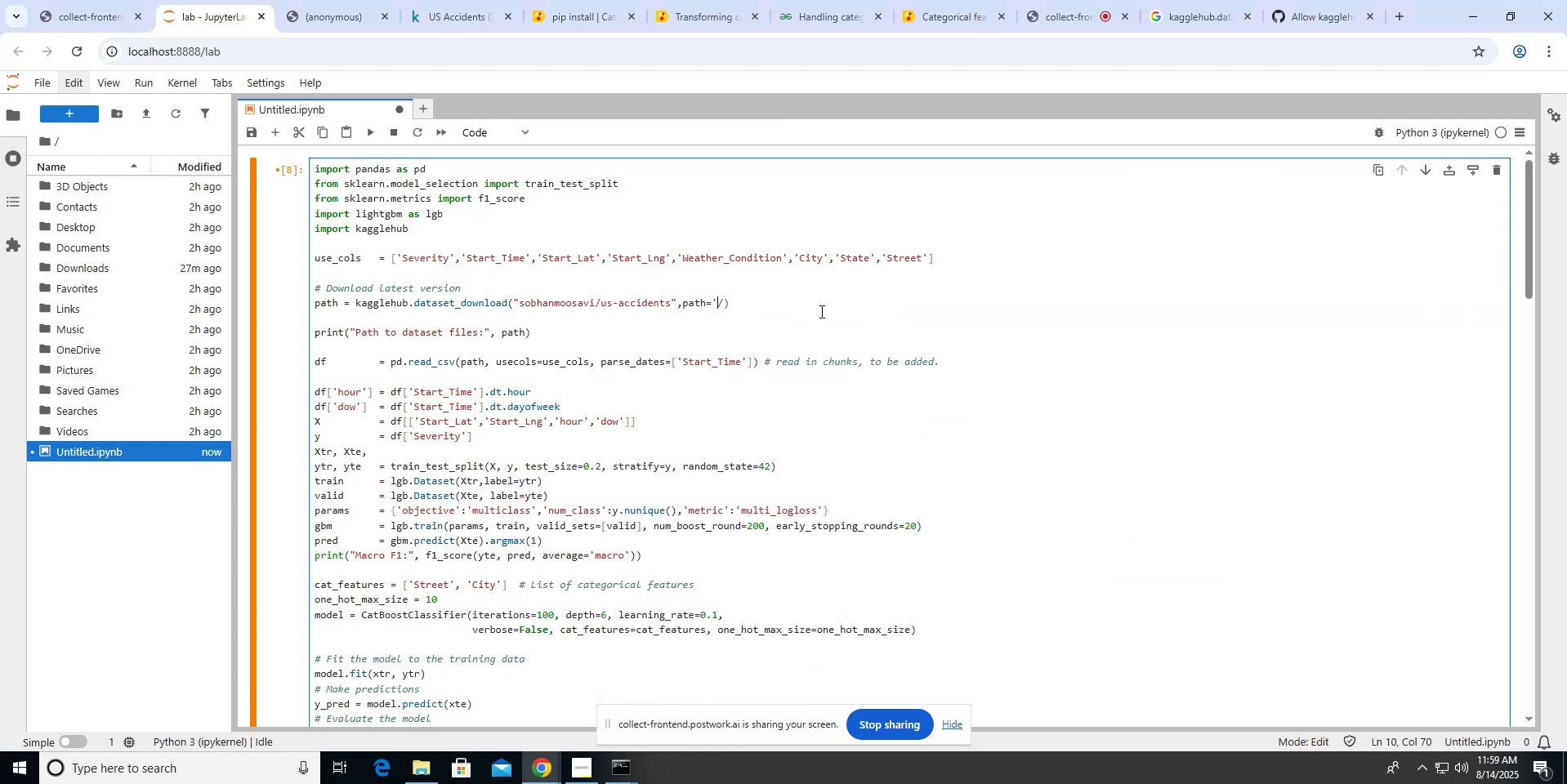 
key(Shift+ArrowRight)
 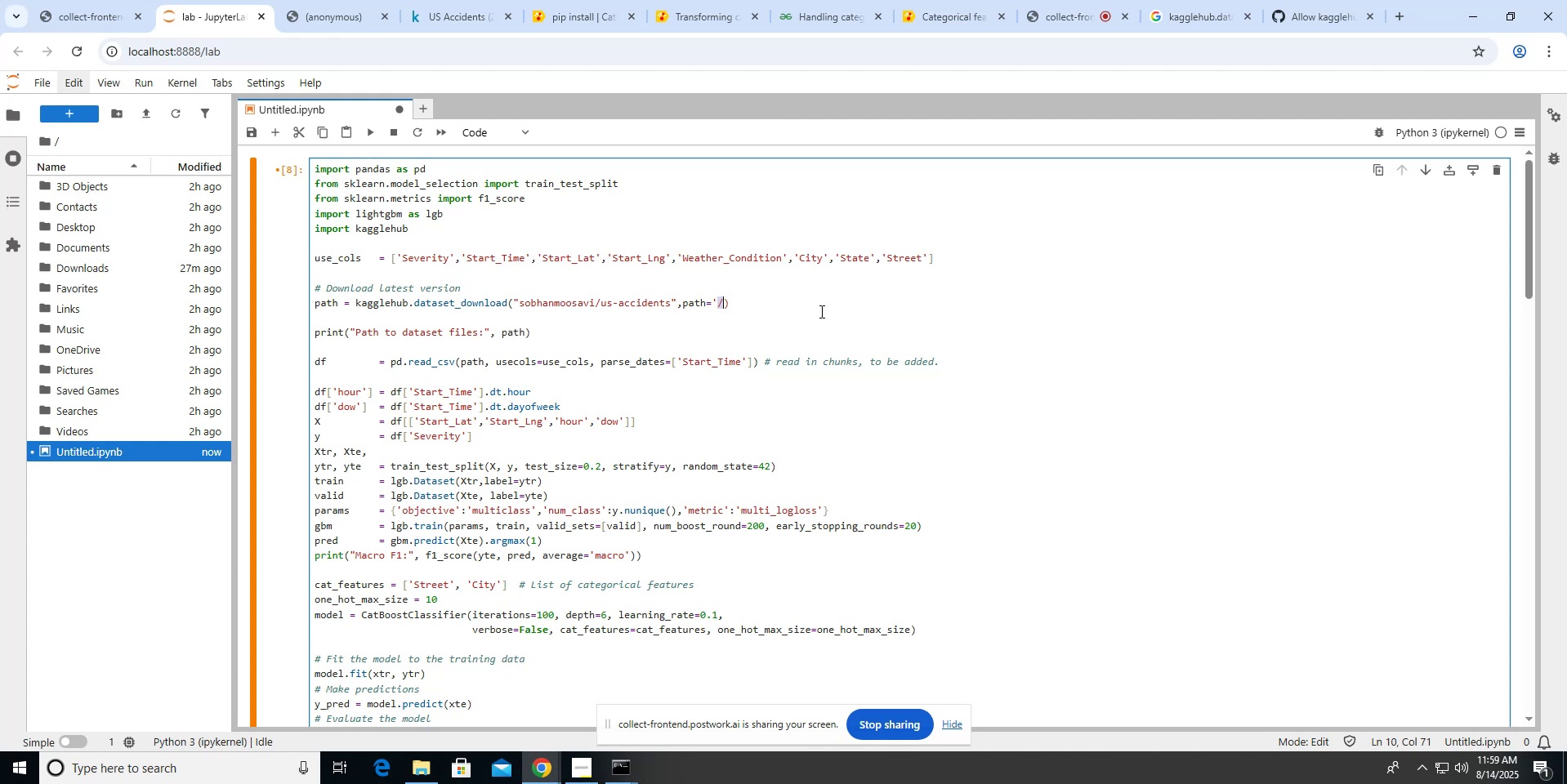 
key(Backspace)
 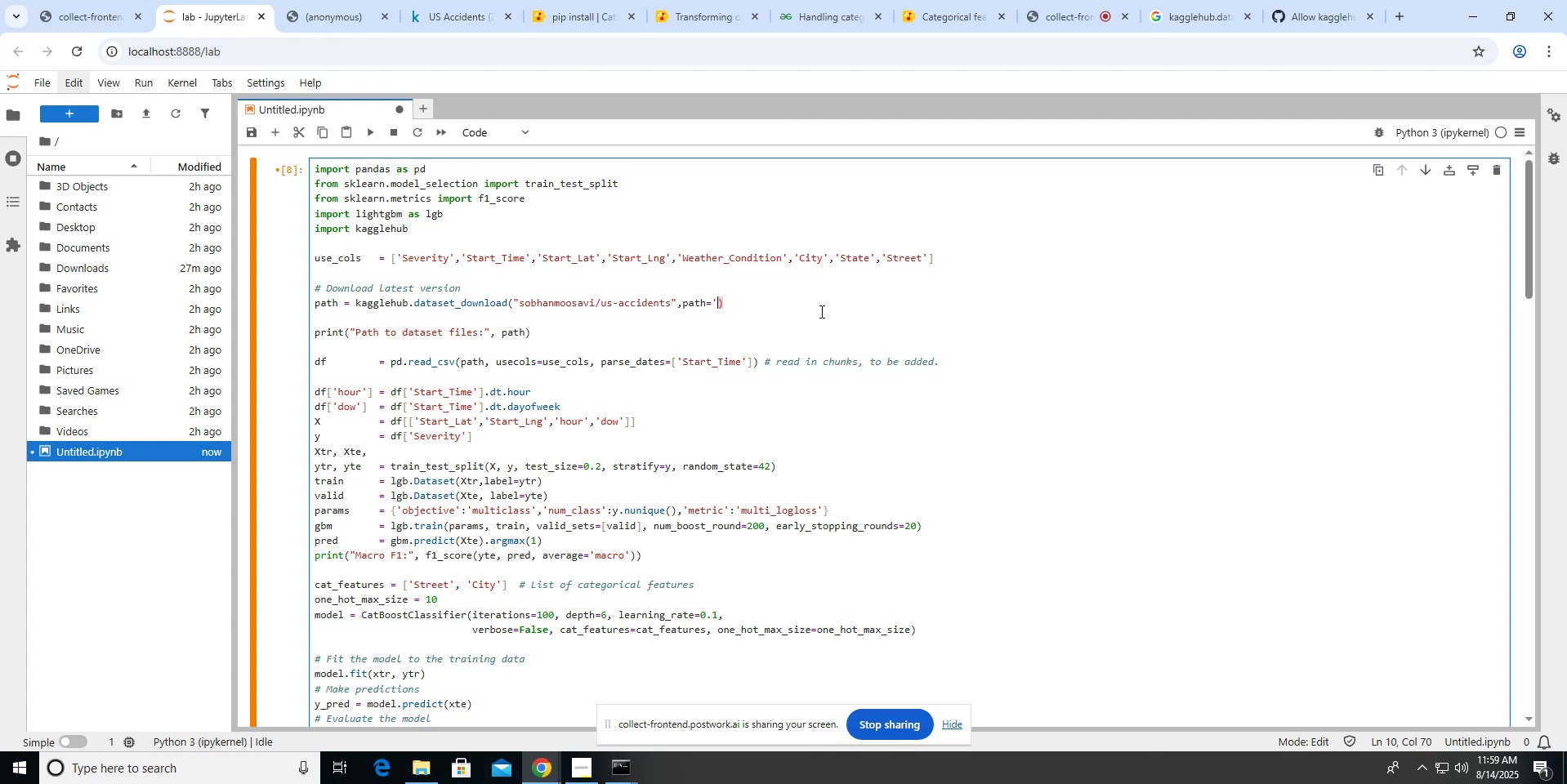 
key(Control+V)
 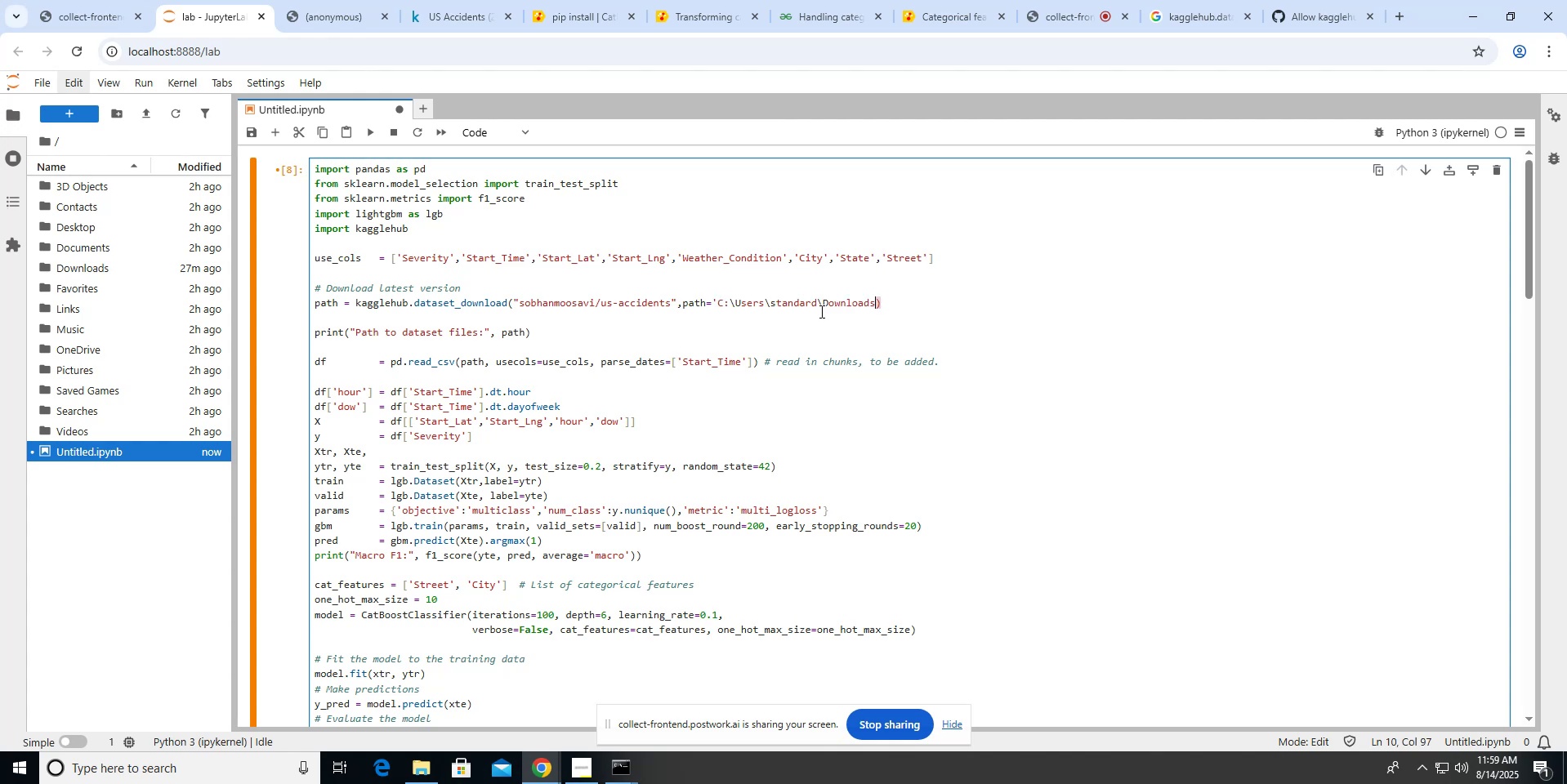 
key(Quote)
 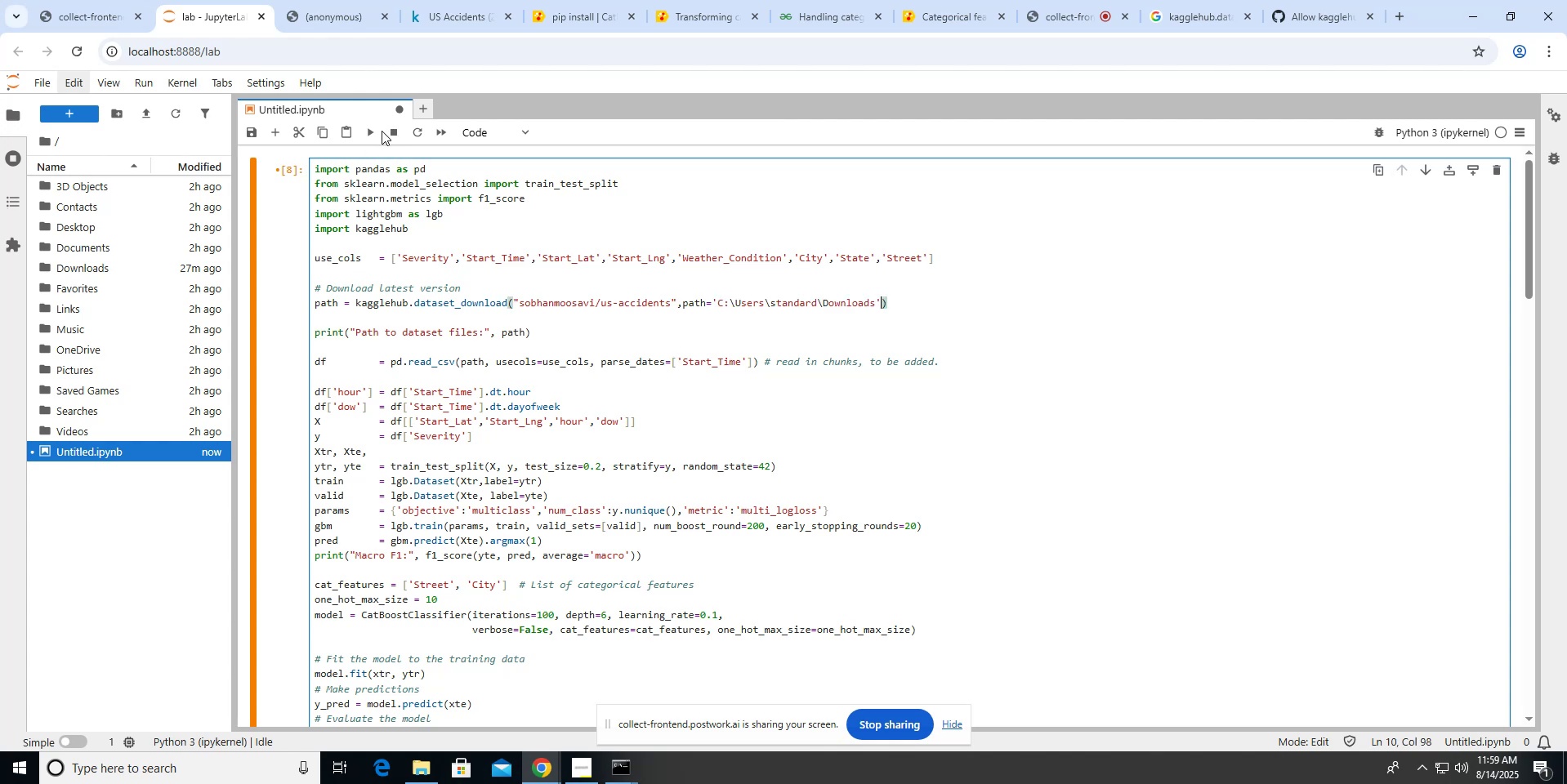 
left_click([373, 131])
 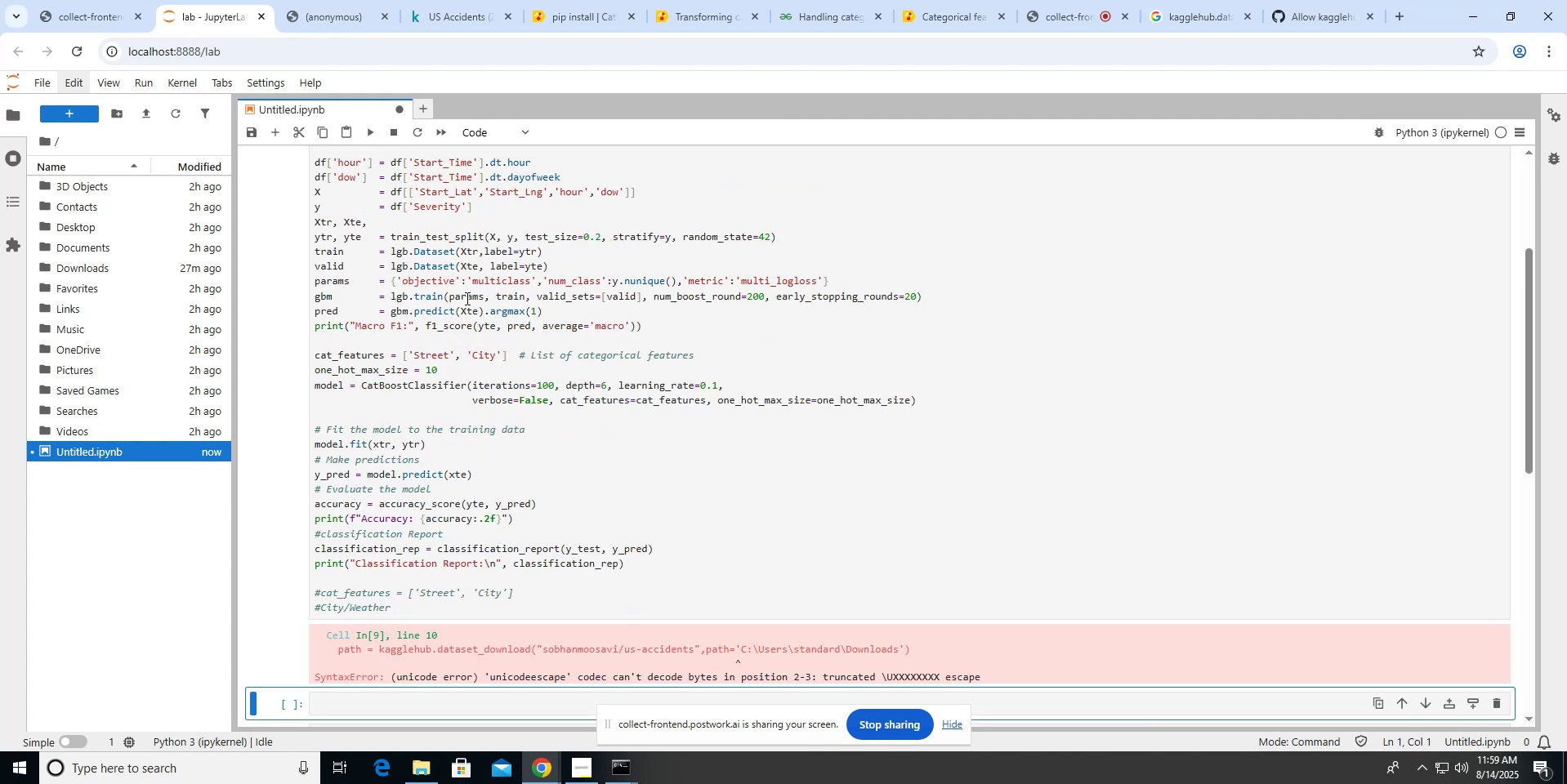 
scroll: coordinate [466, 298], scroll_direction: down, amount: 5.0
 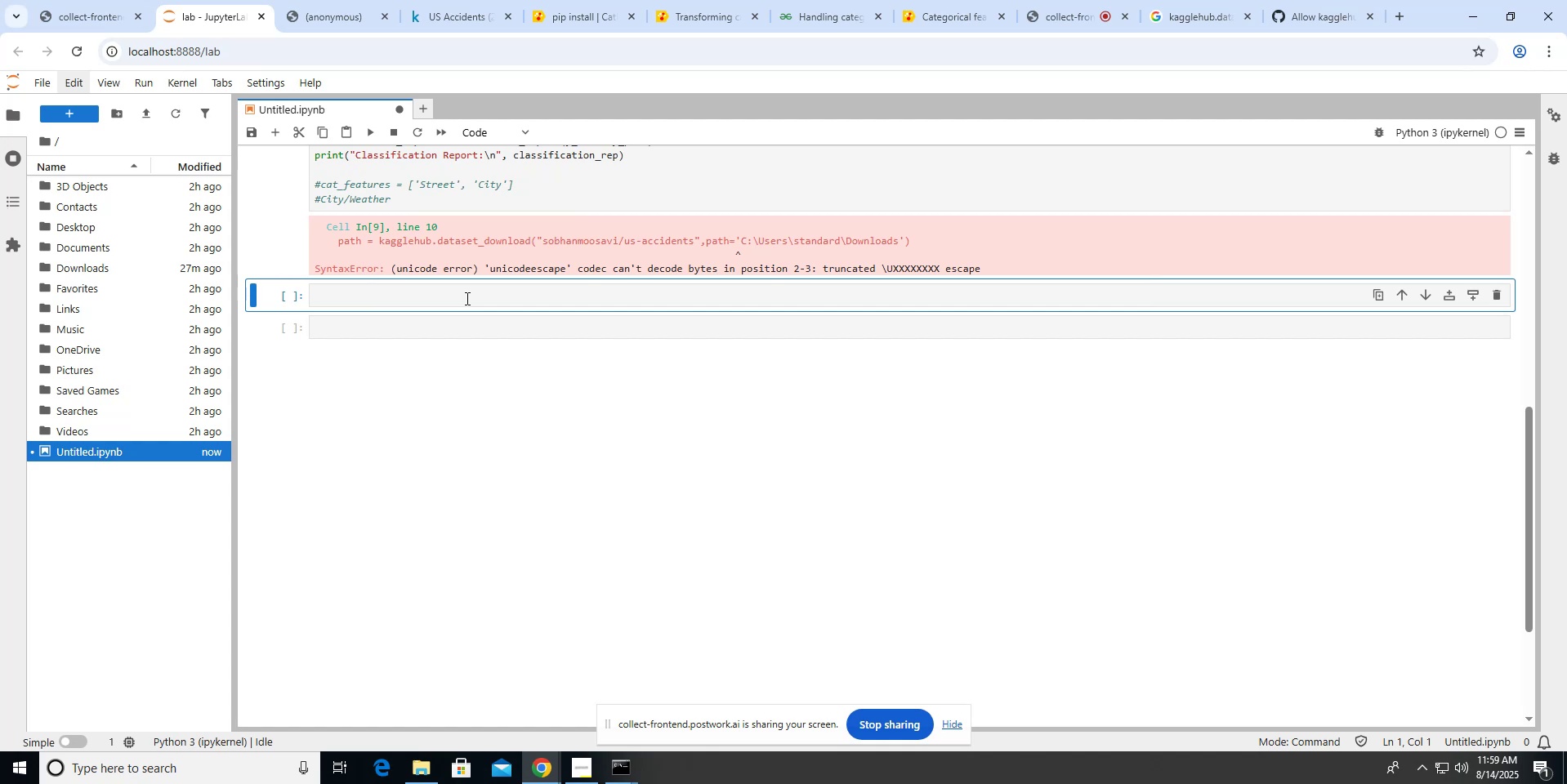 
wait(12.65)
 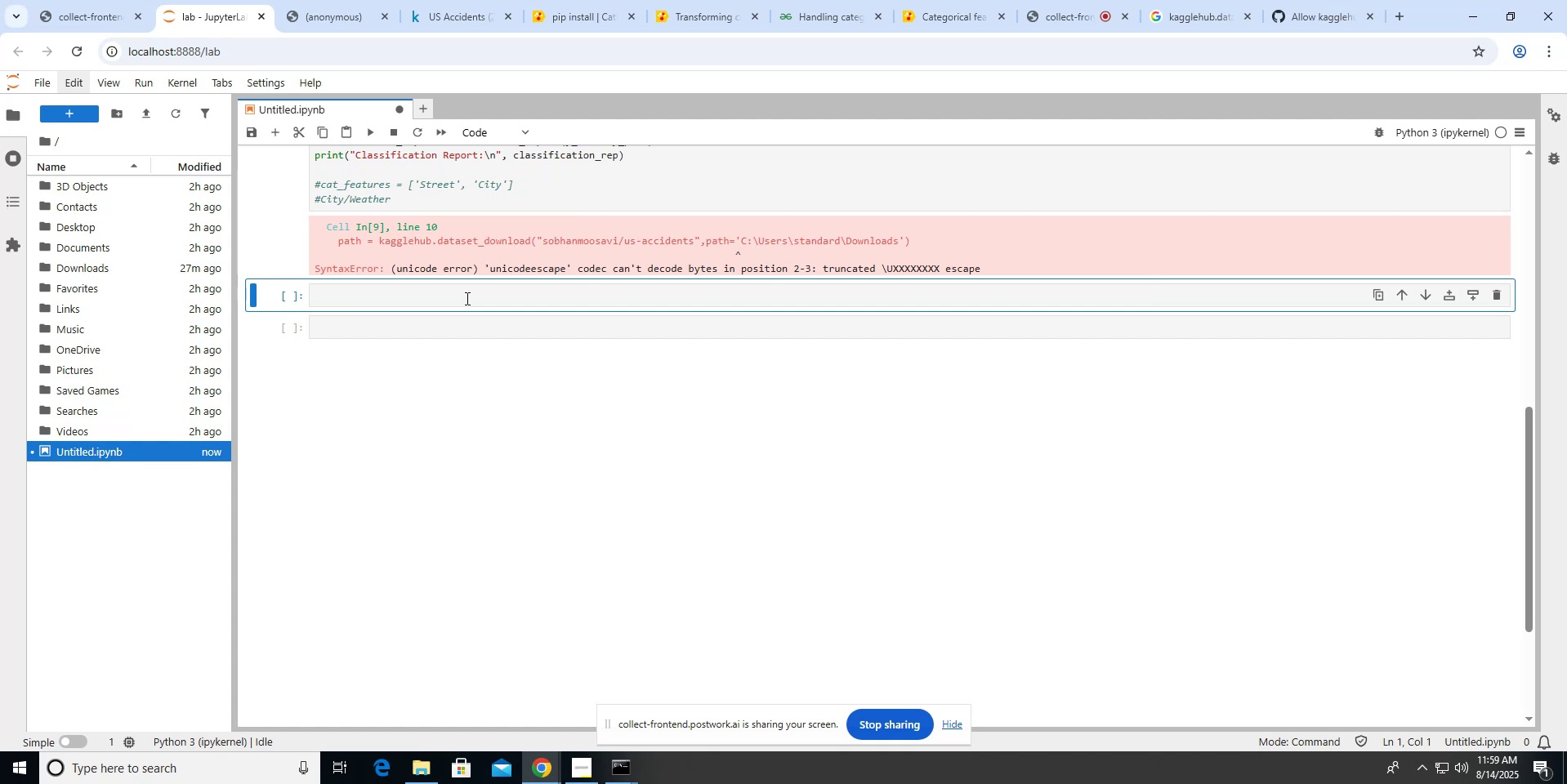 
scroll: coordinate [466, 298], scroll_direction: up, amount: 8.0
 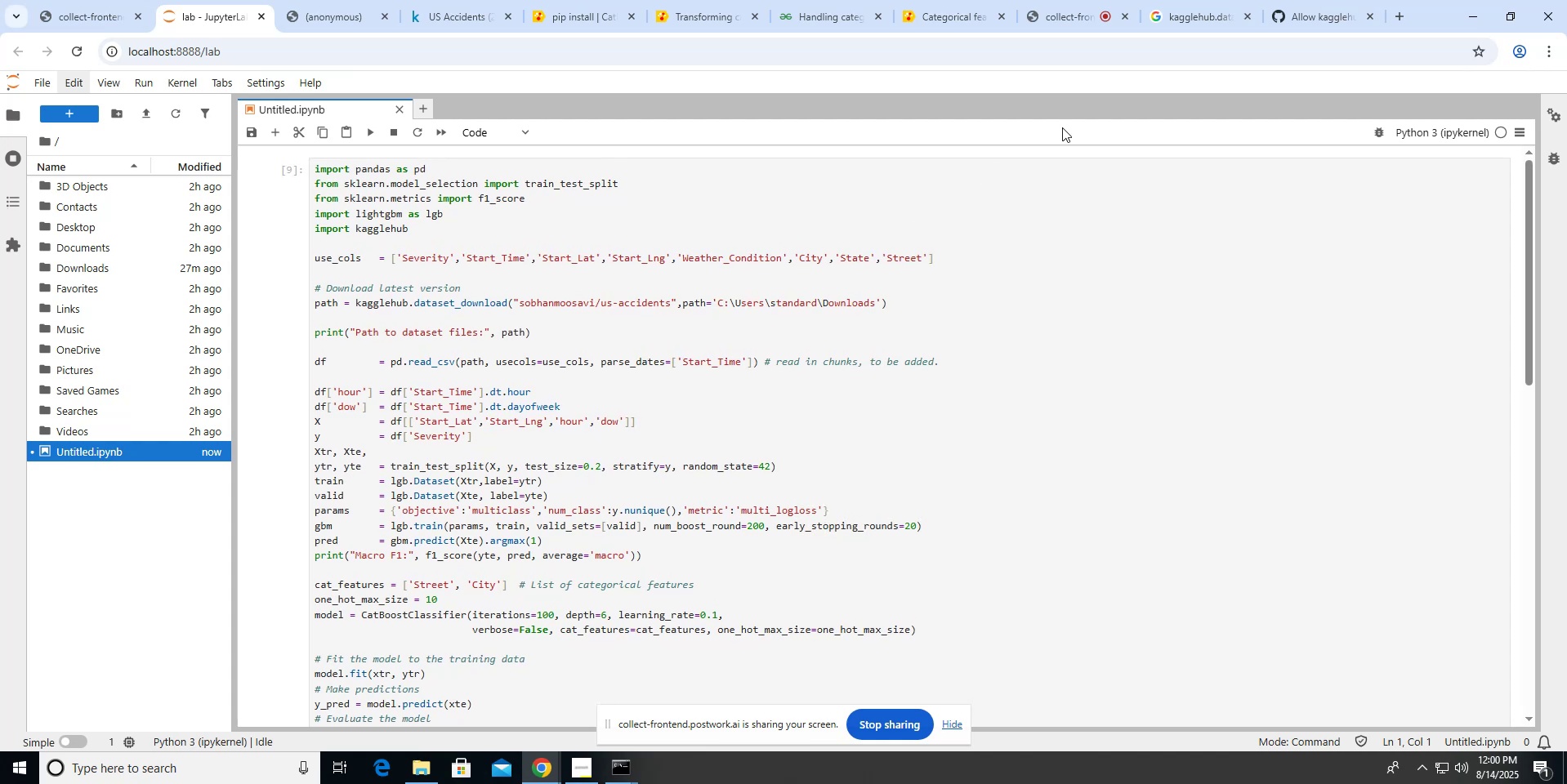 
left_click([1311, 13])
 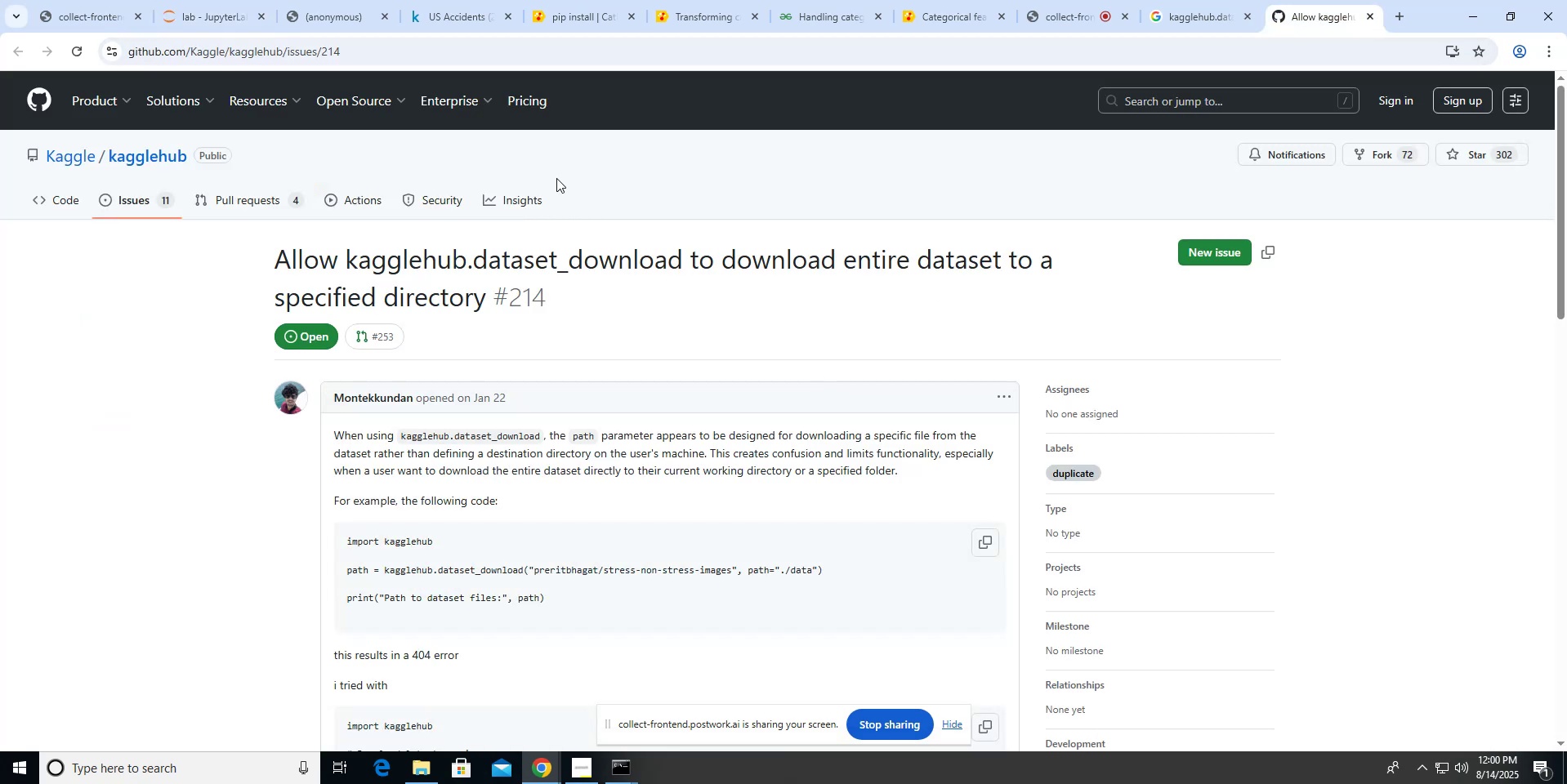 
left_click([238, 21])
 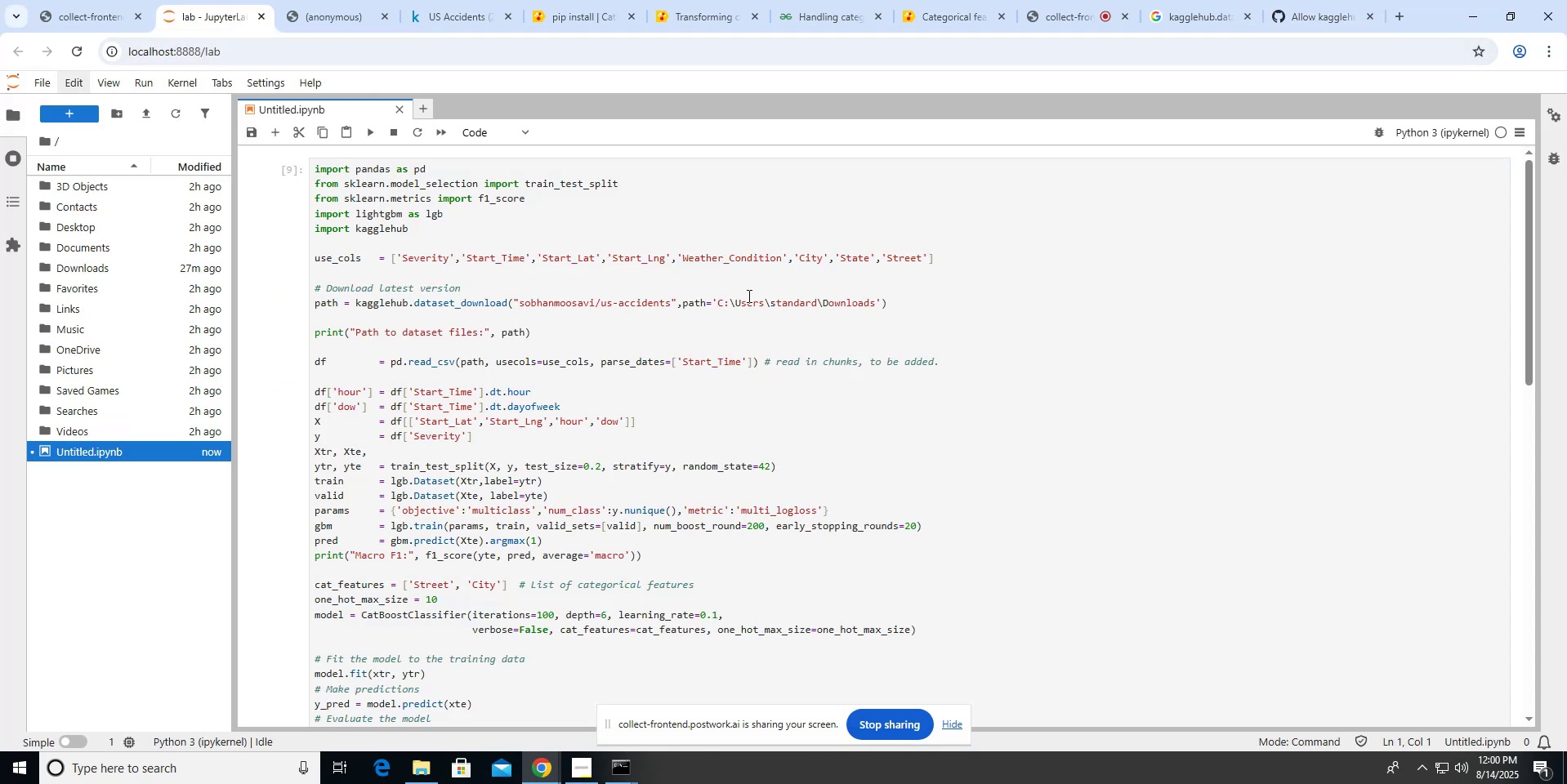 
left_click([734, 299])
 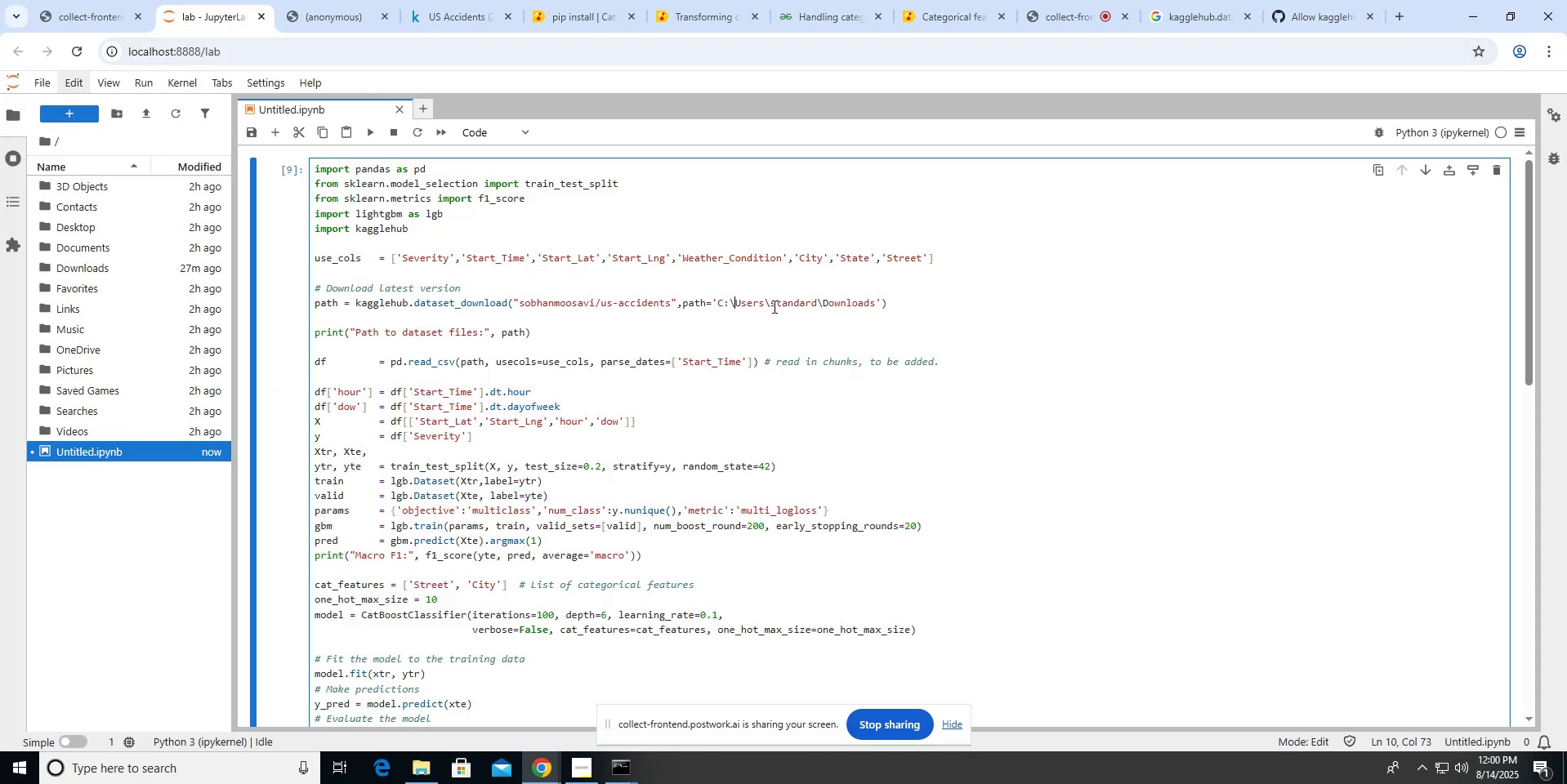 
key(Backspace)
 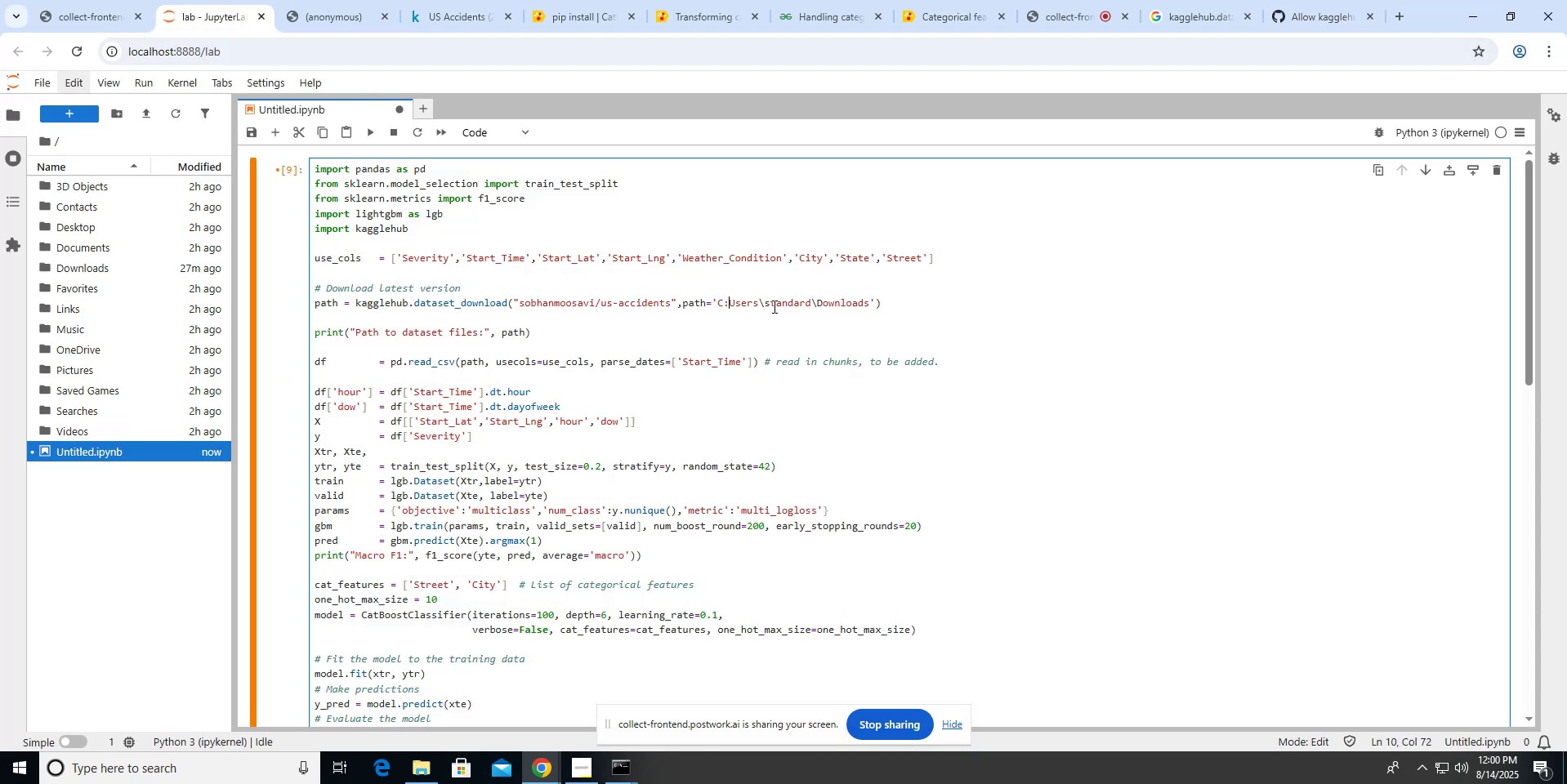 
key(NumpadDivide)
 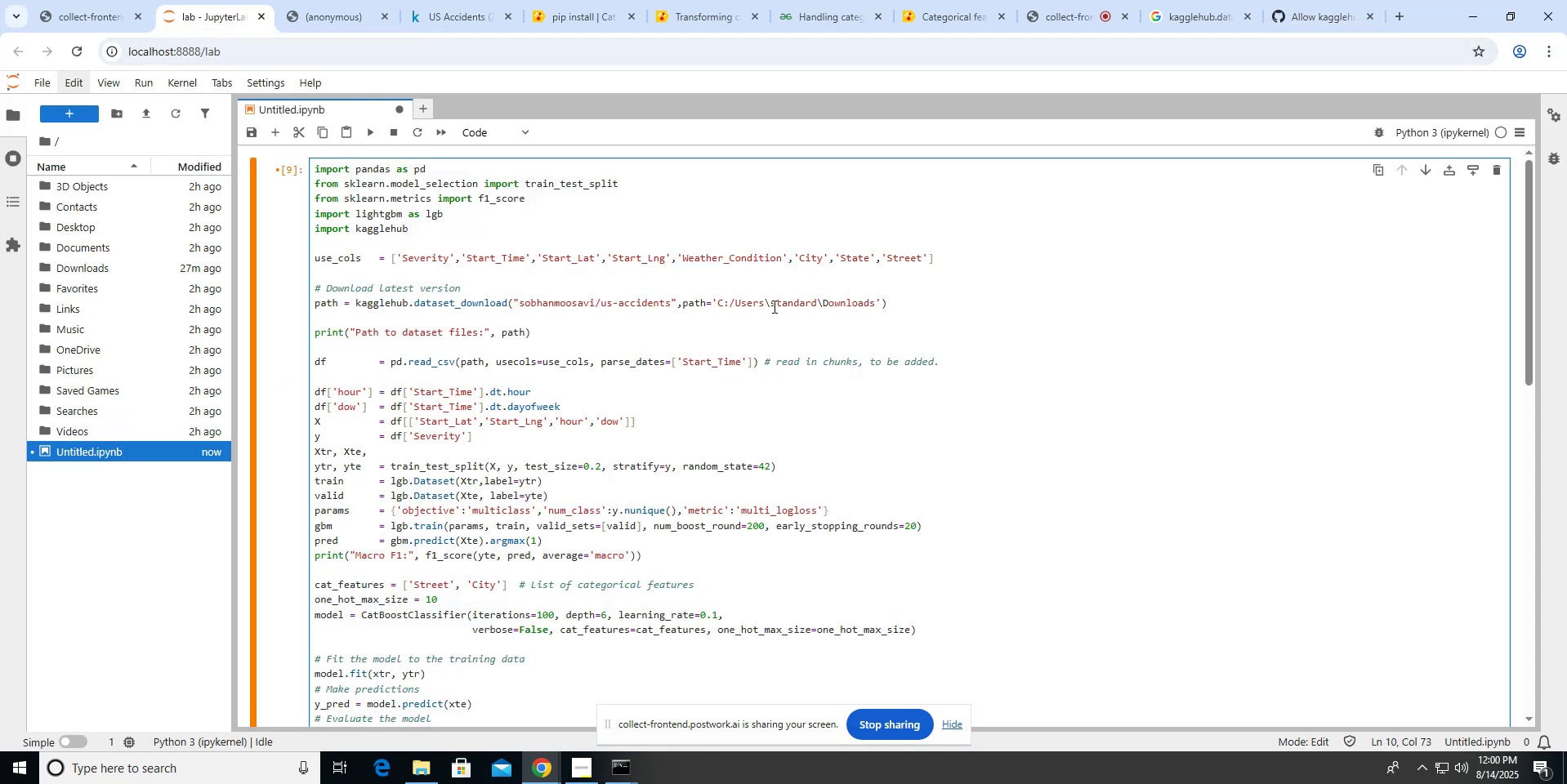 
key(ArrowRight)
 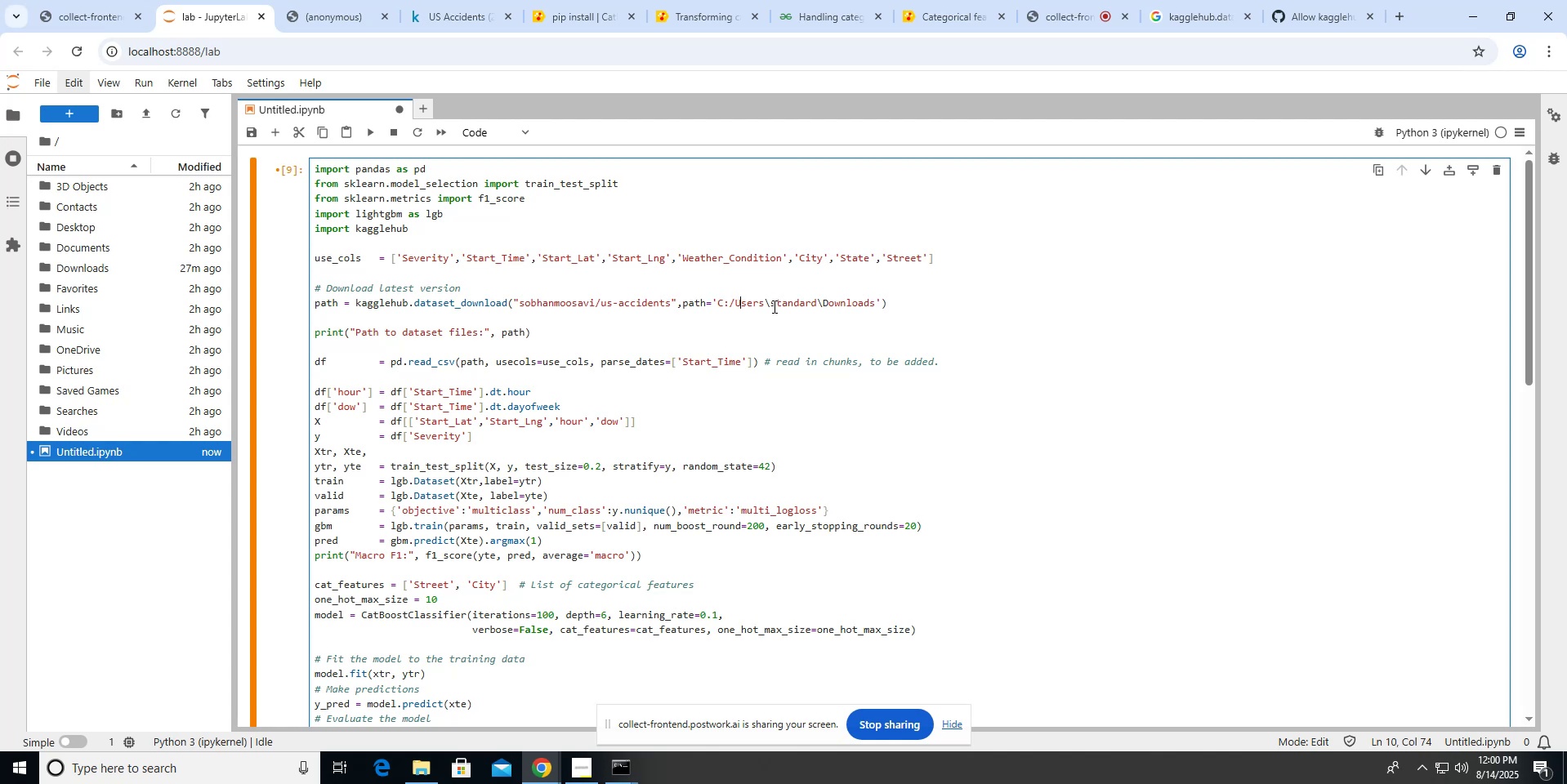 
key(ArrowRight)
 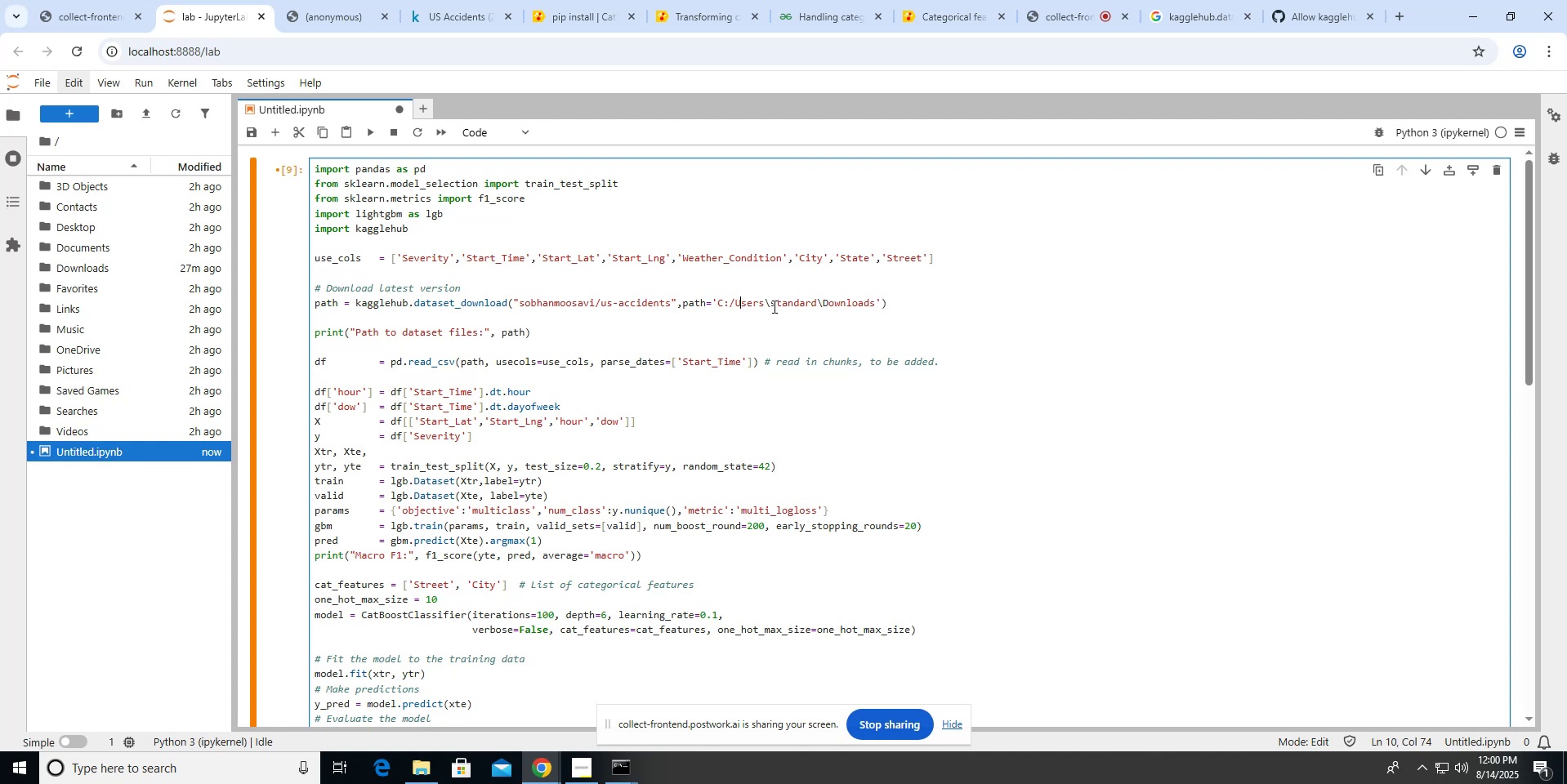 
key(ArrowRight)
 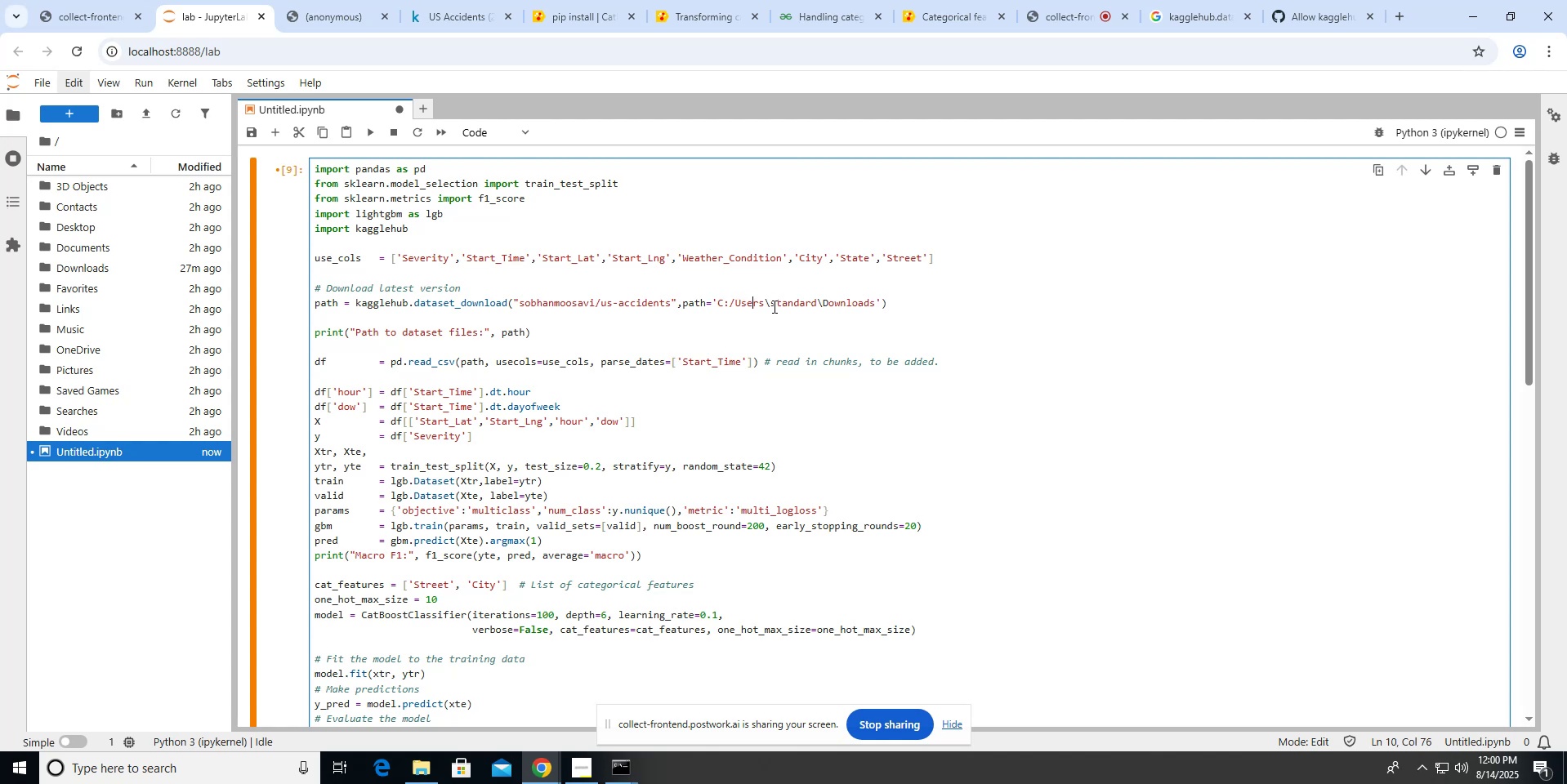 
key(ArrowRight)
 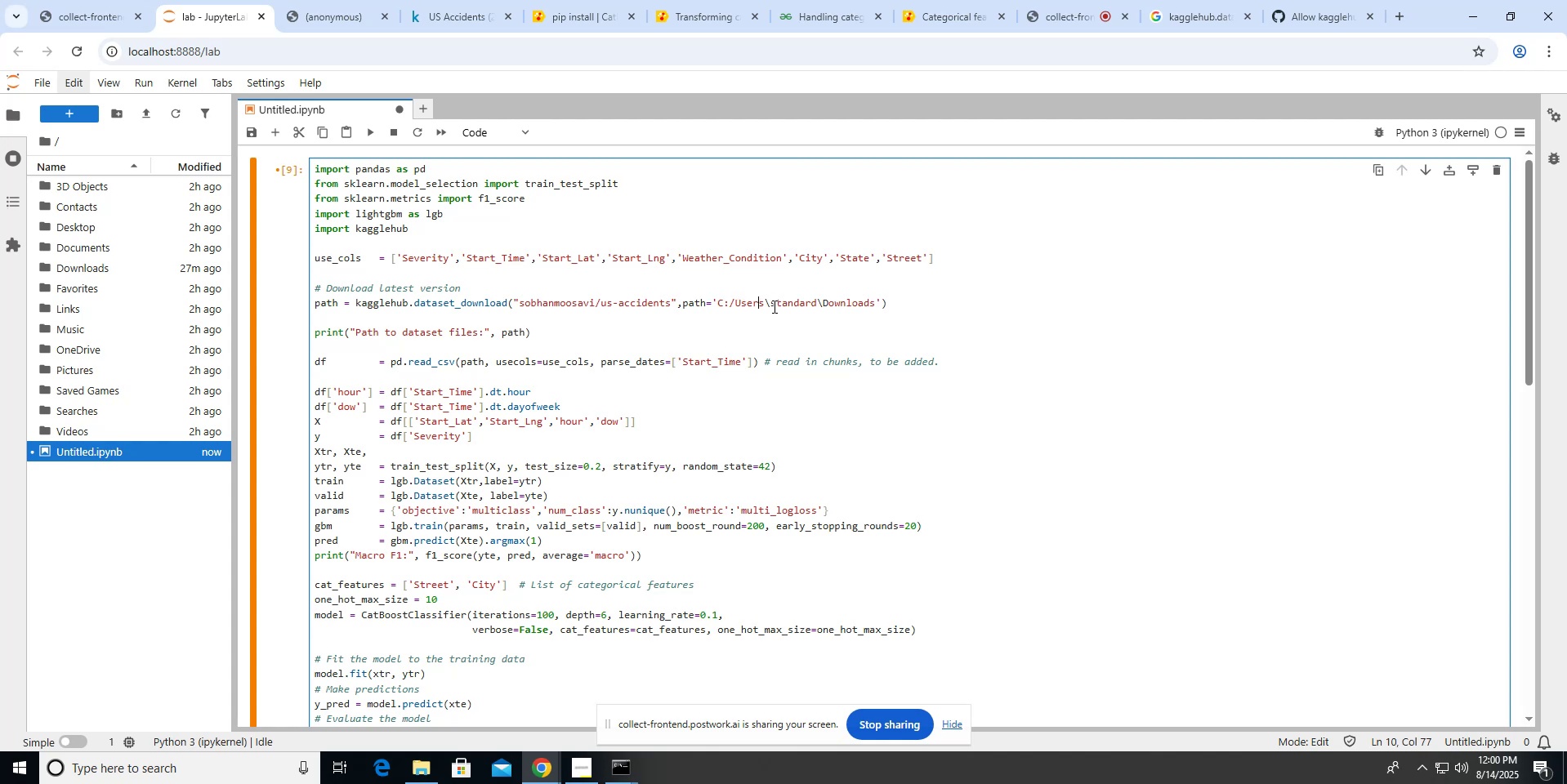 
key(ArrowRight)
 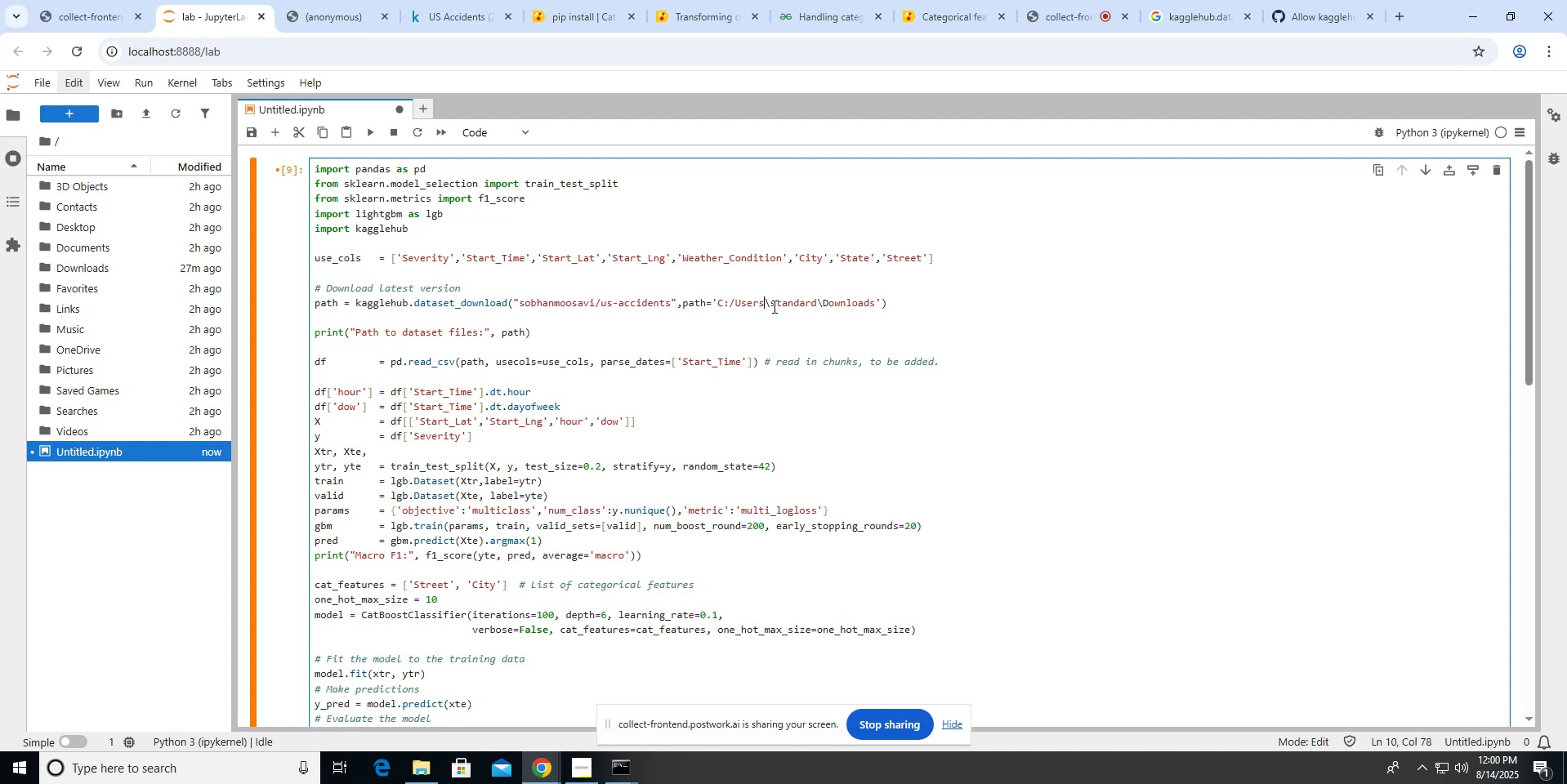 
key(ArrowRight)
 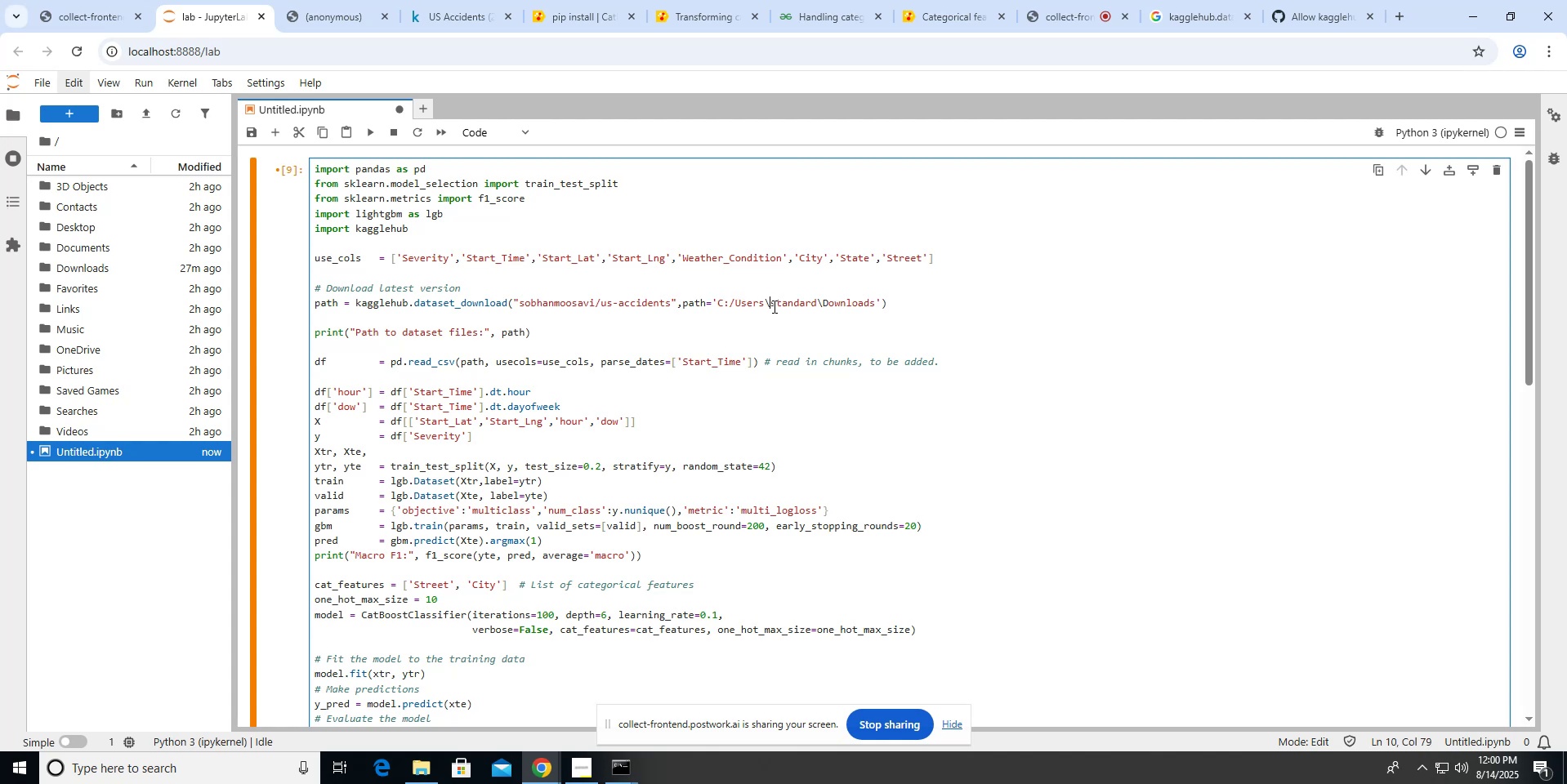 
key(Backspace)
 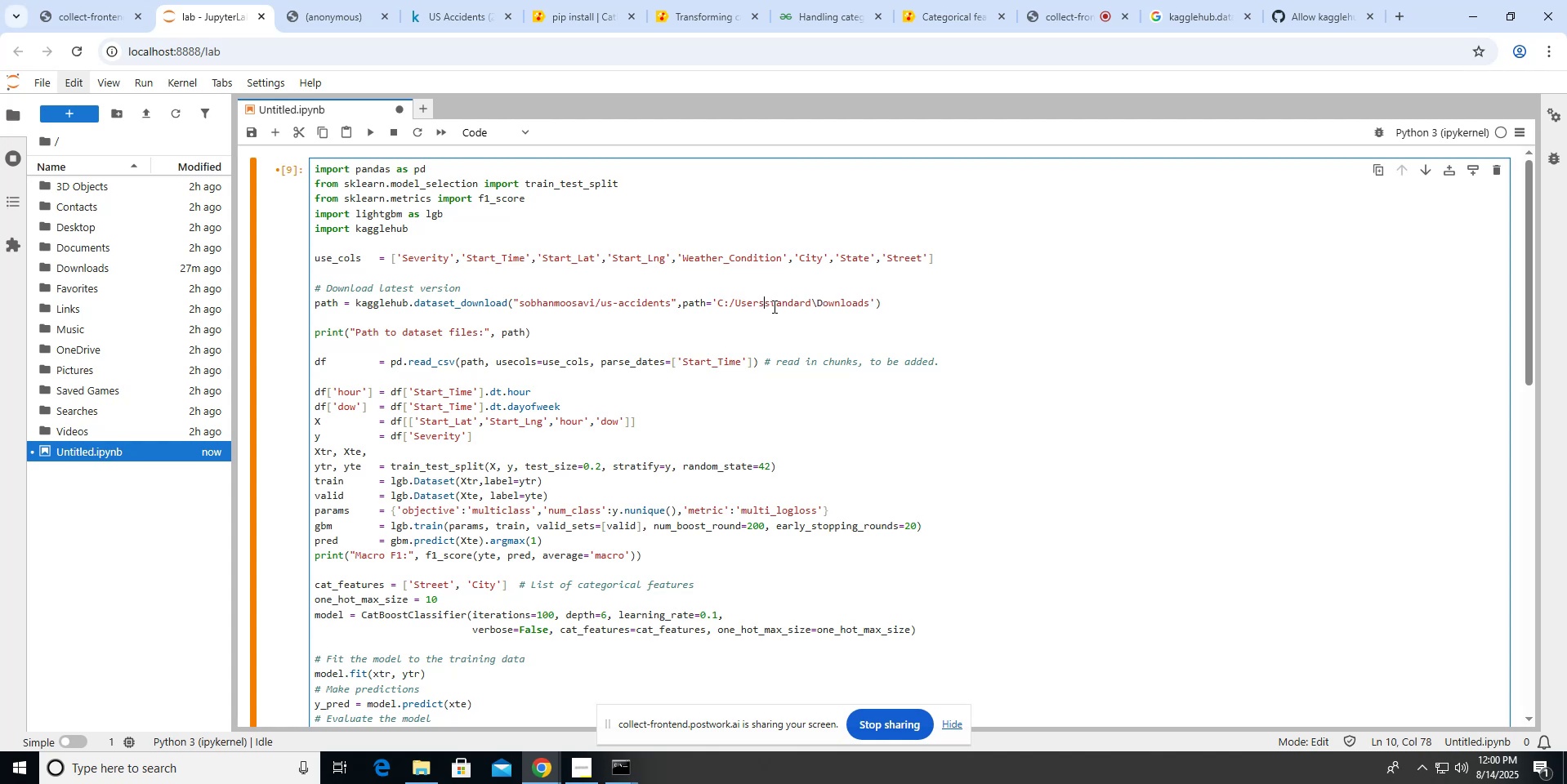 
key(NumpadDivide)
 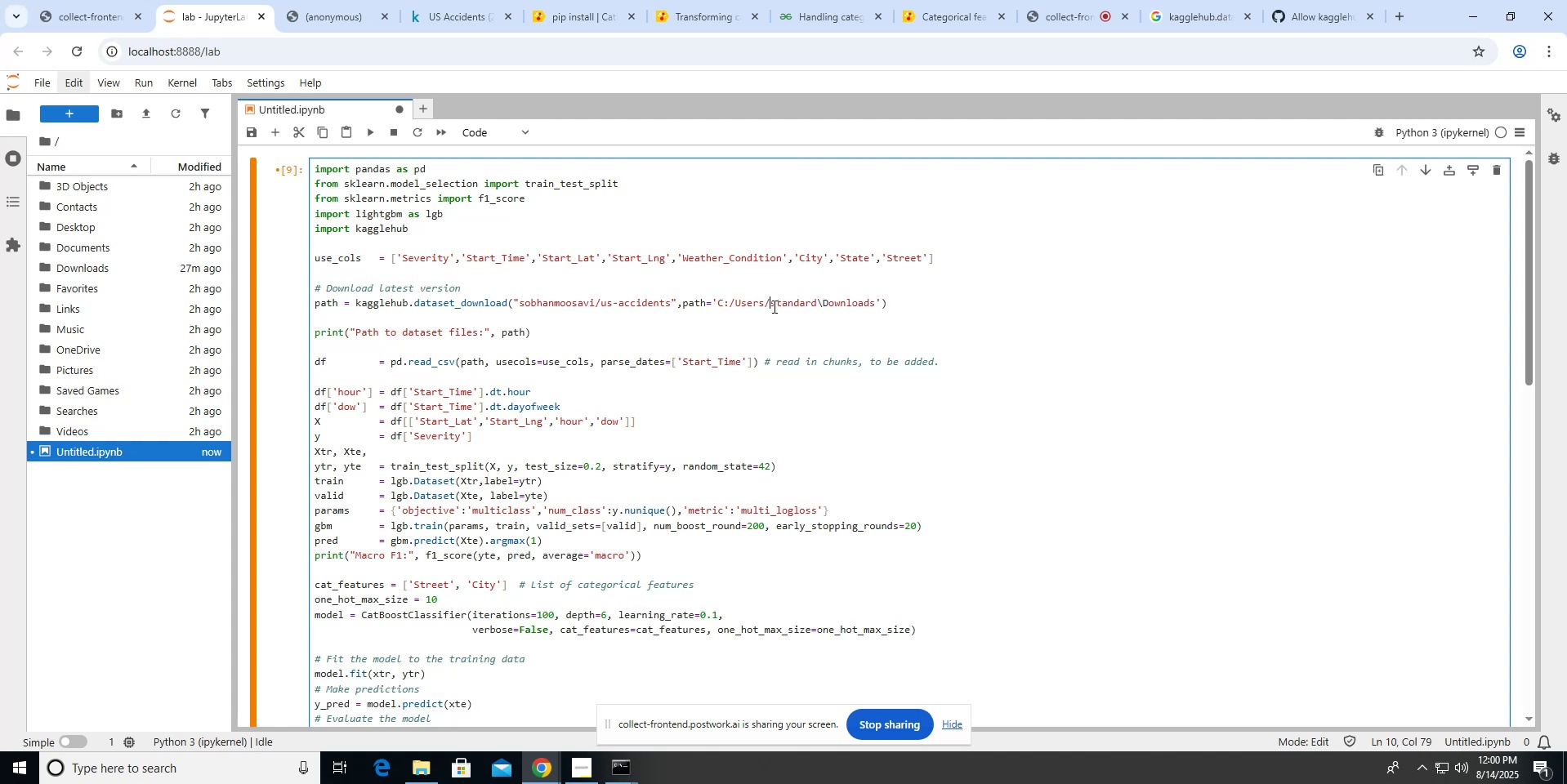 
hold_key(key=ArrowLeft, duration=0.72)
 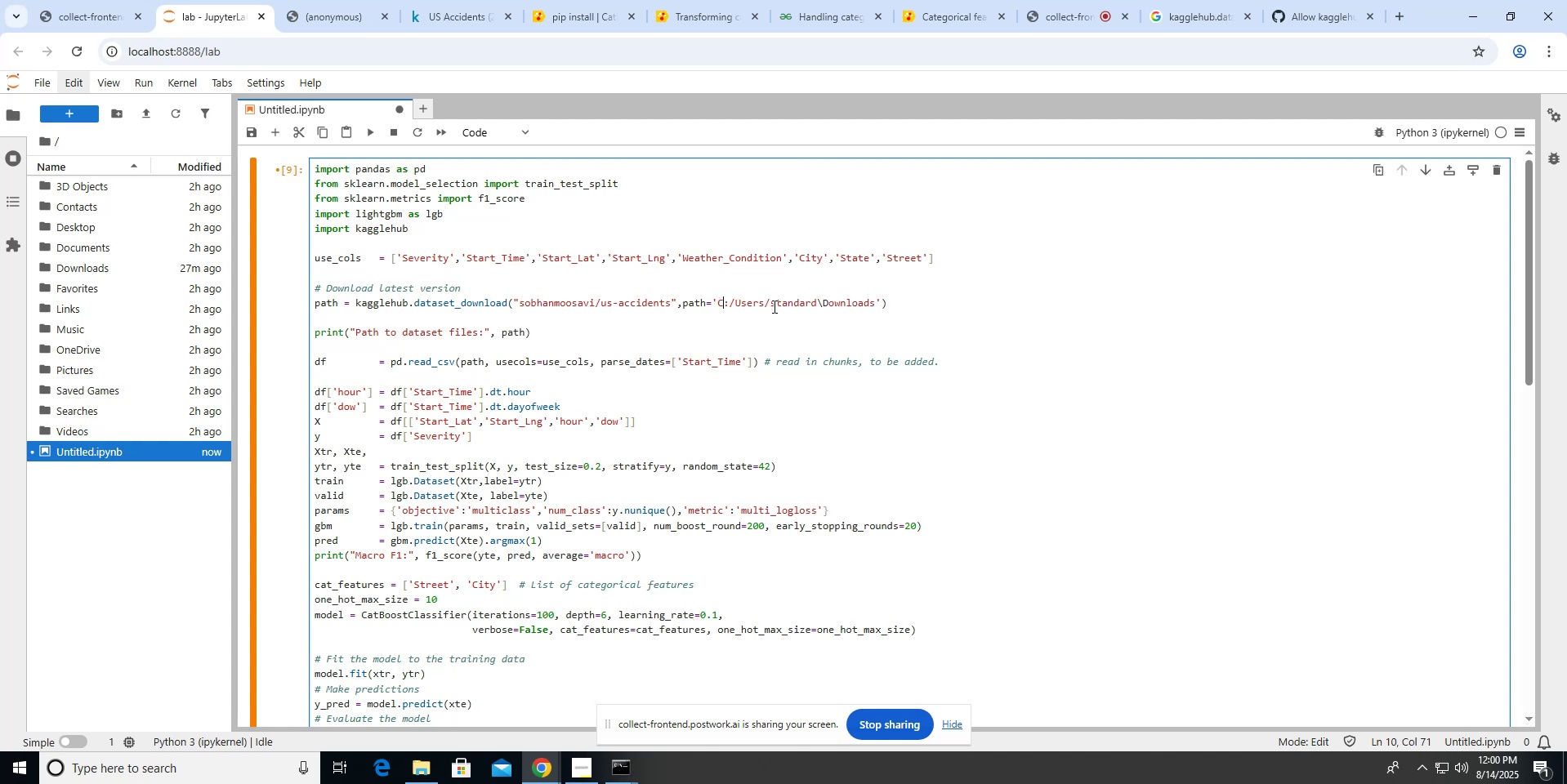 
key(ArrowRight)
 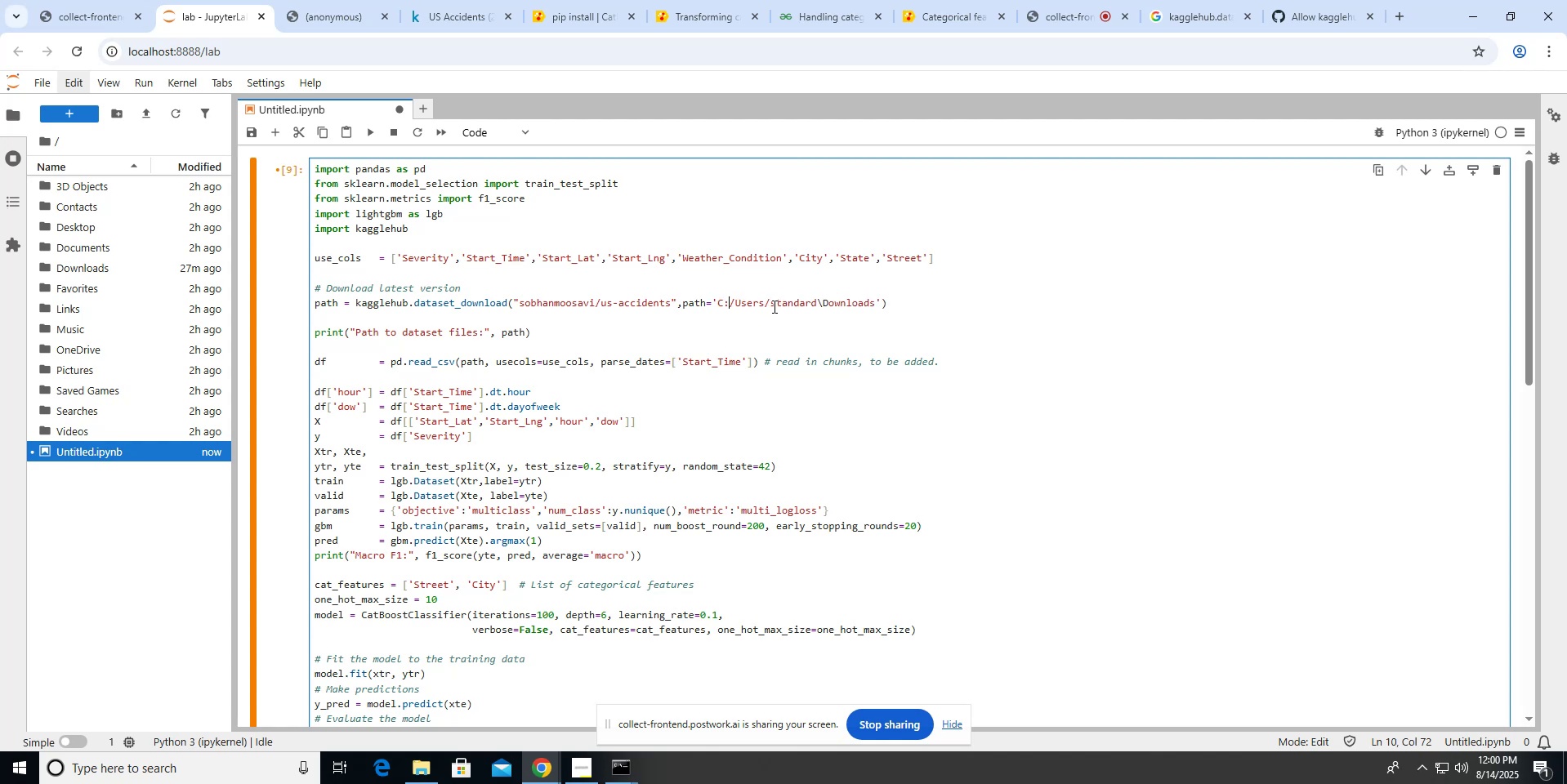 
key(NumpadDivide)
 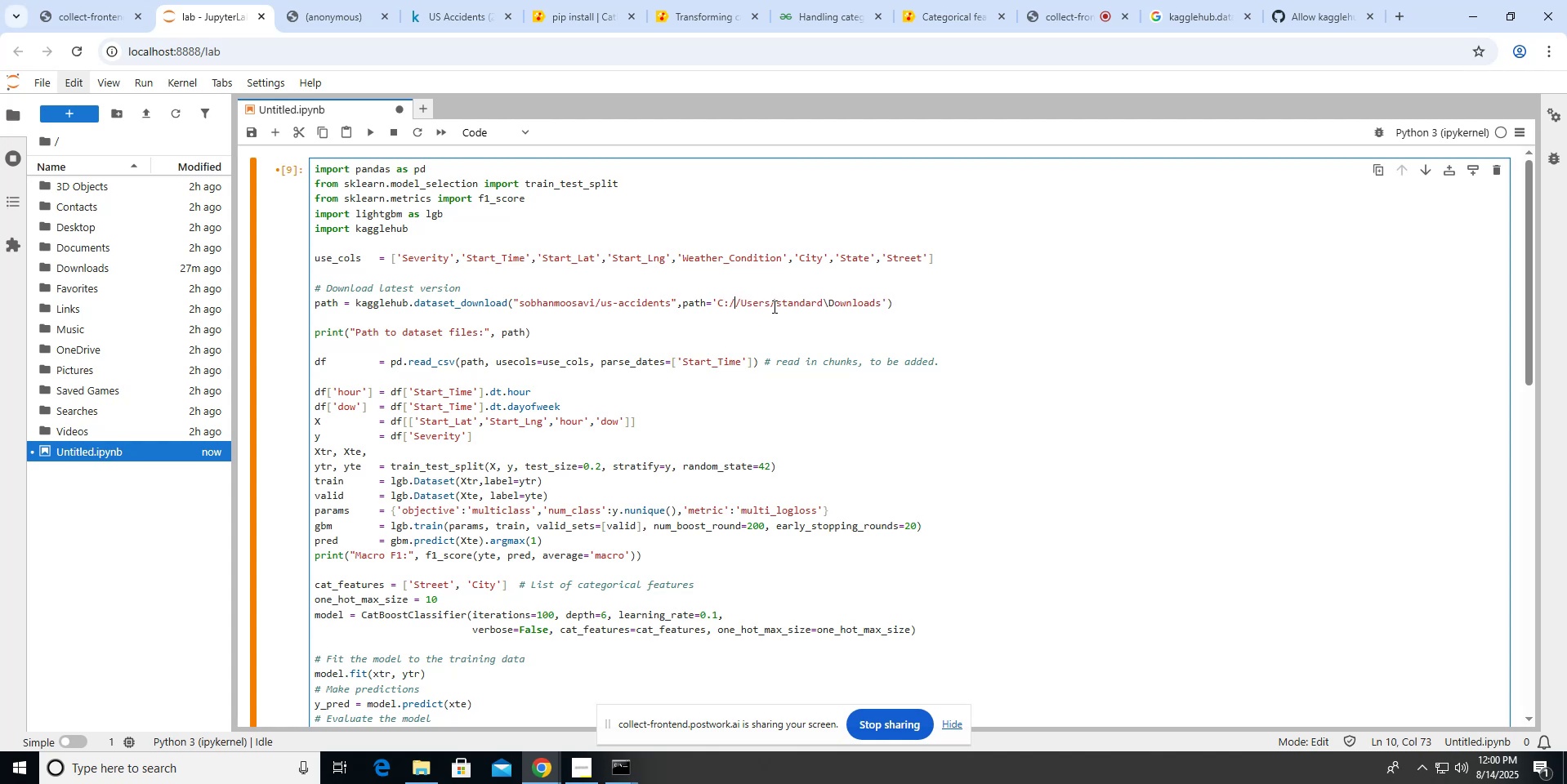 
hold_key(key=ArrowRight, duration=0.79)
 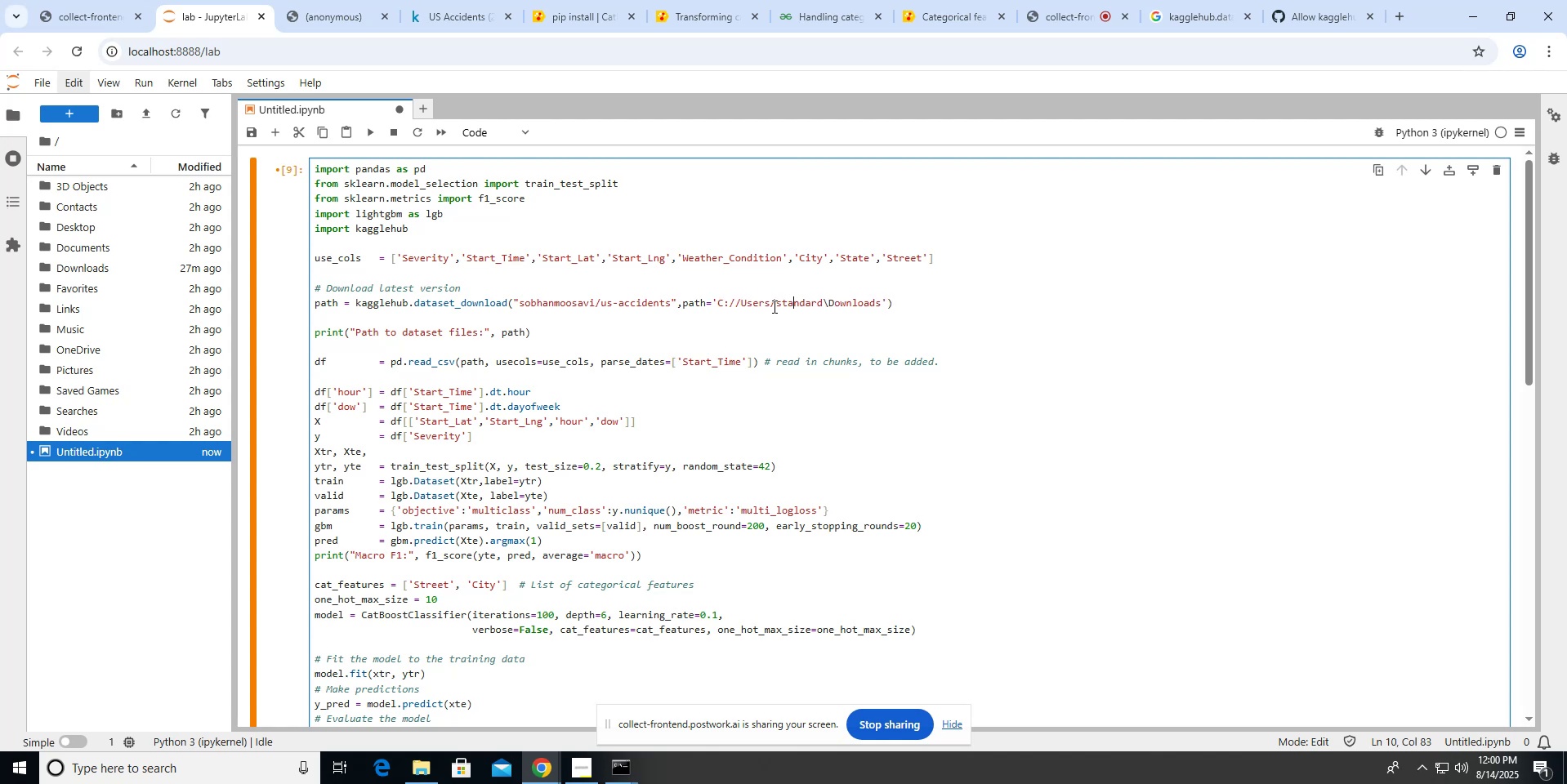 
hold_key(key=ArrowRight, duration=0.55)
 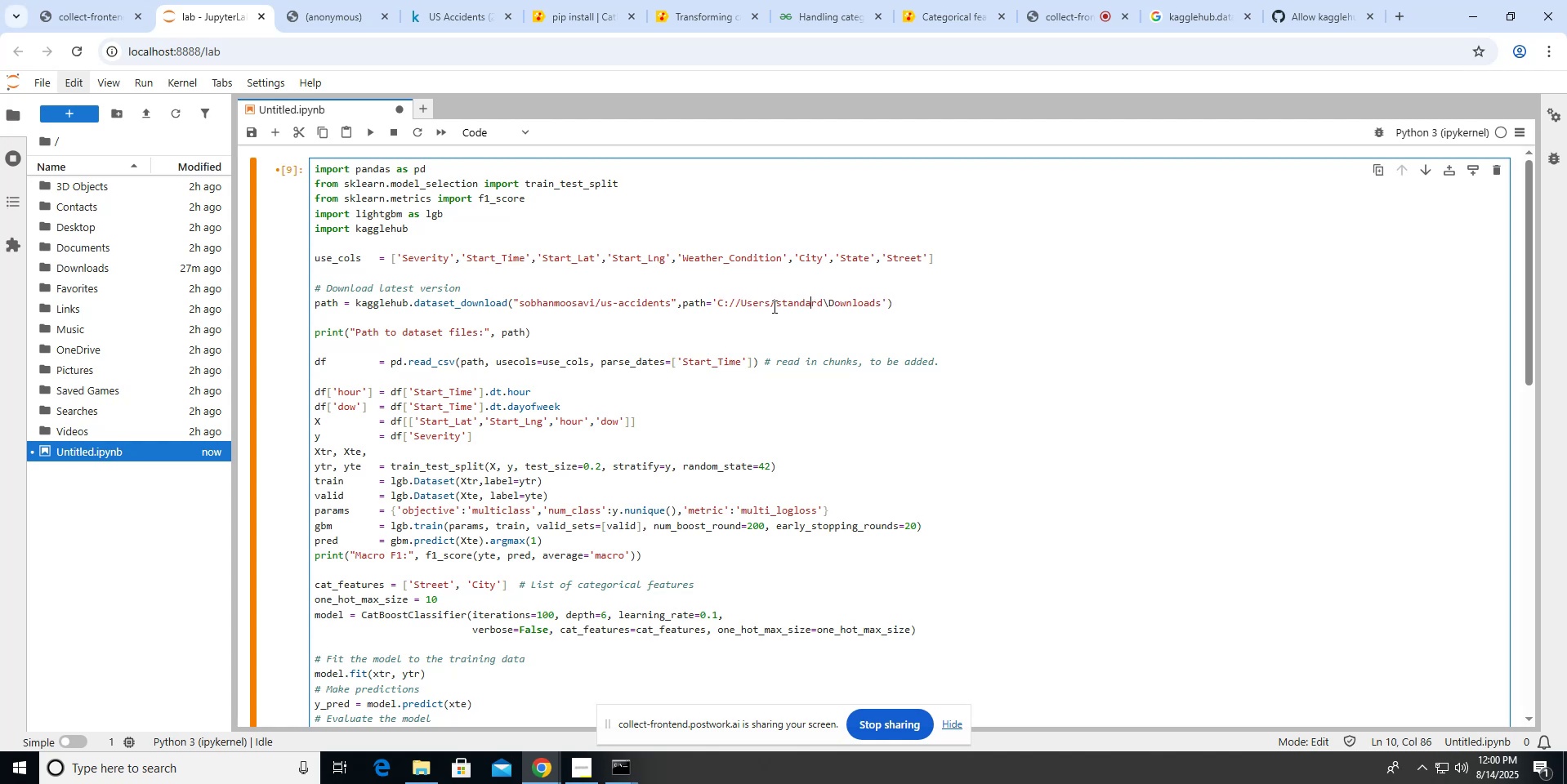 
key(ArrowRight)
 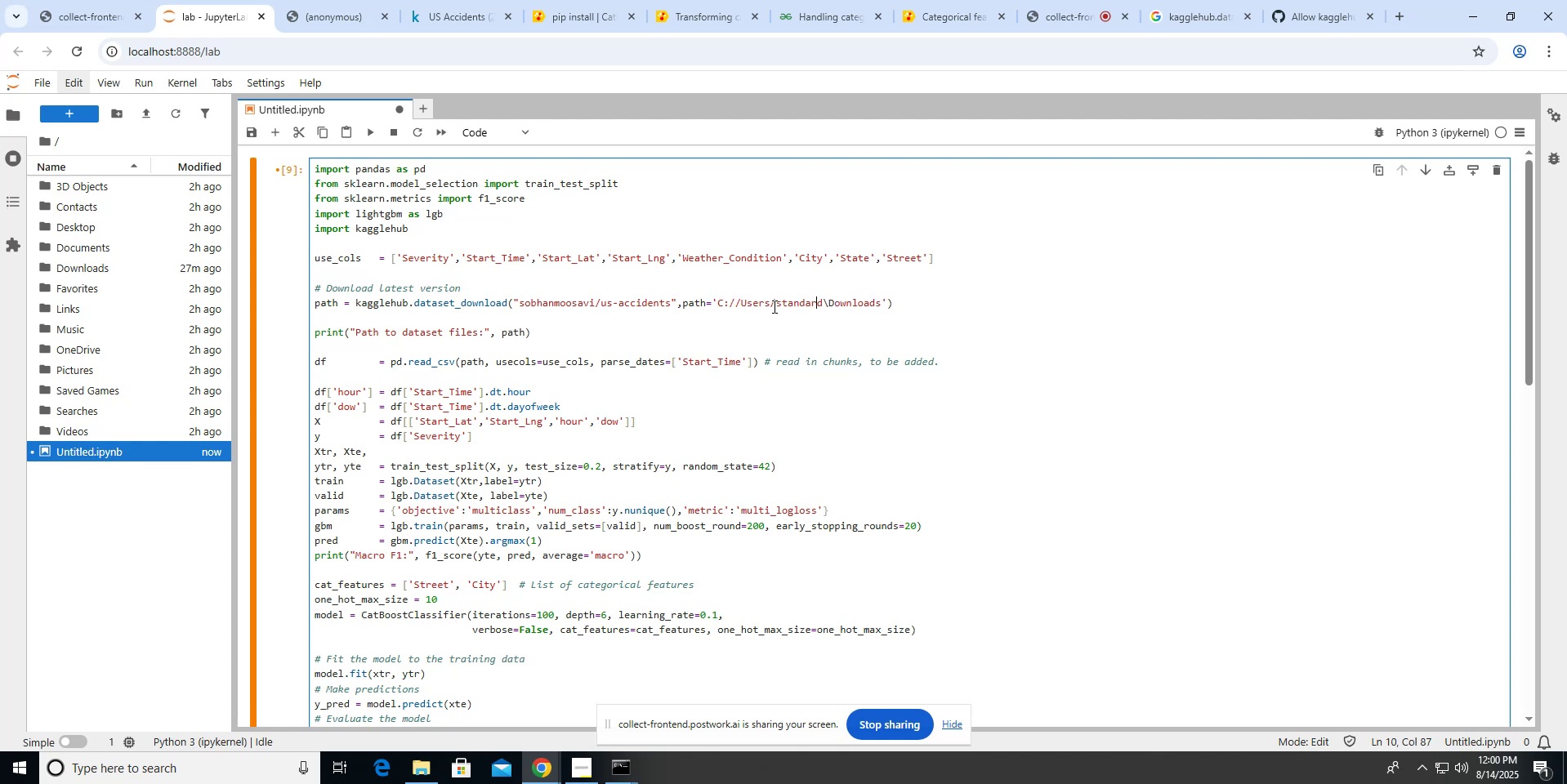 
key(ArrowRight)
 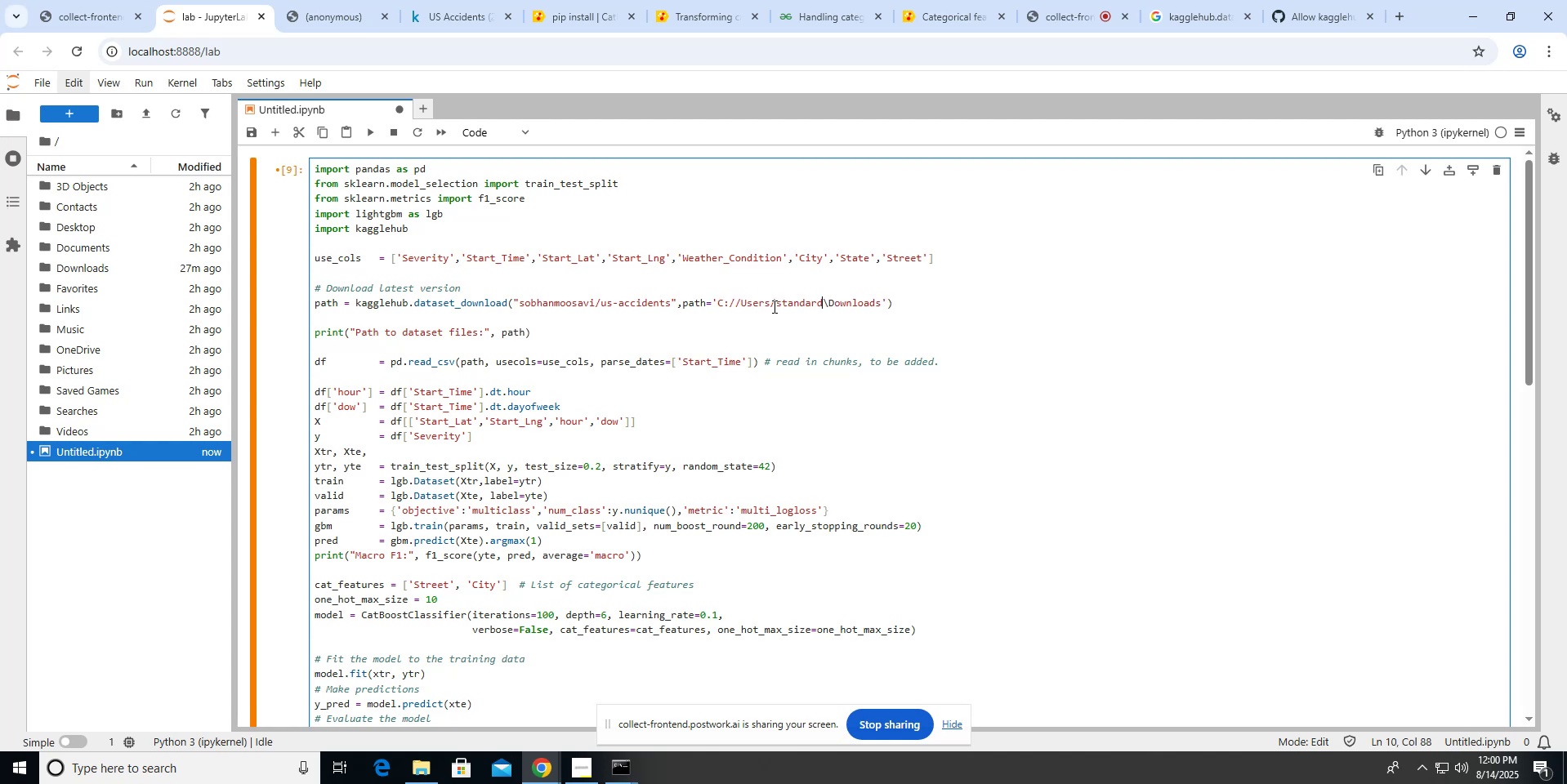 
key(ArrowRight)
 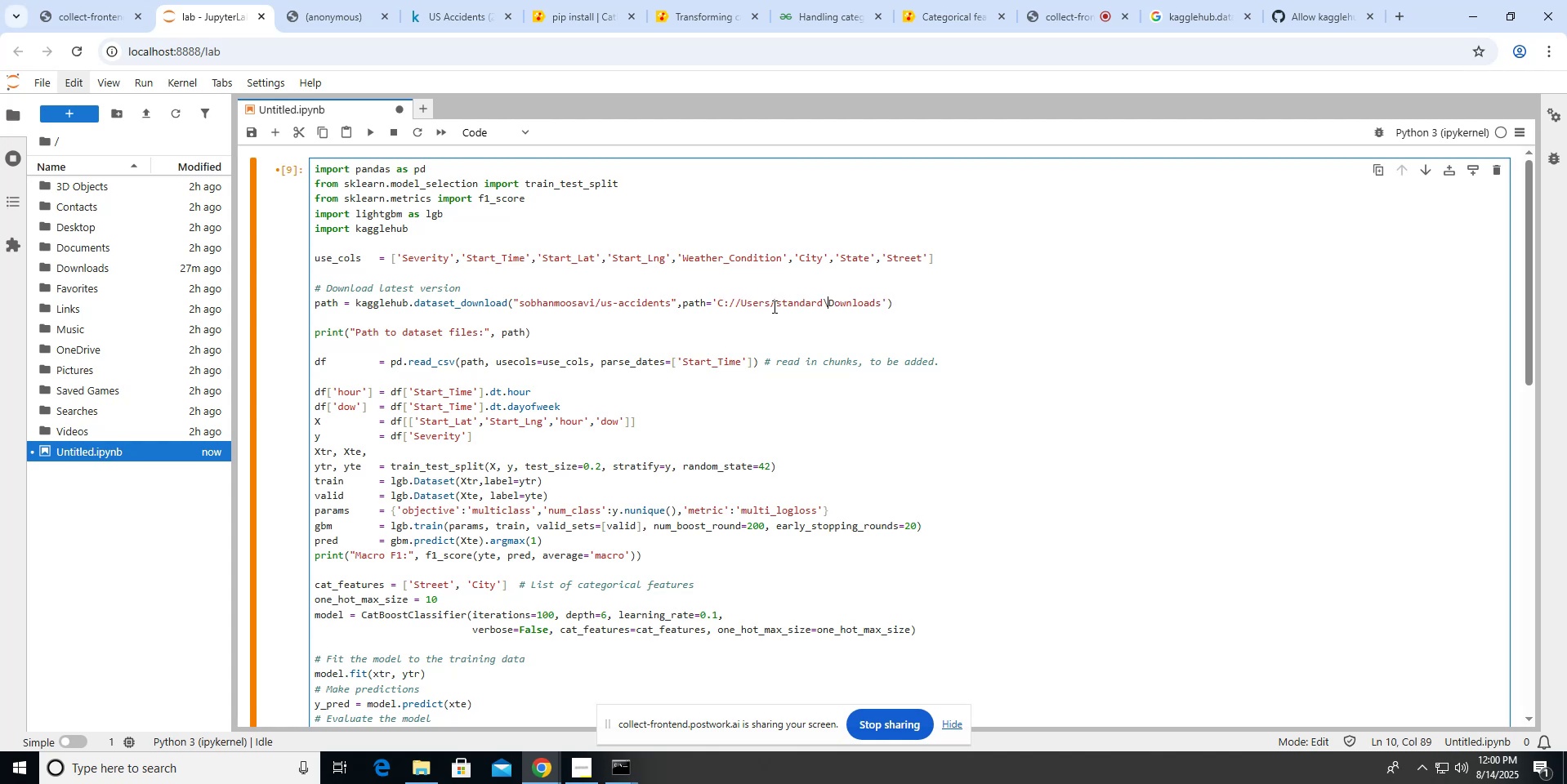 
key(Backspace)
 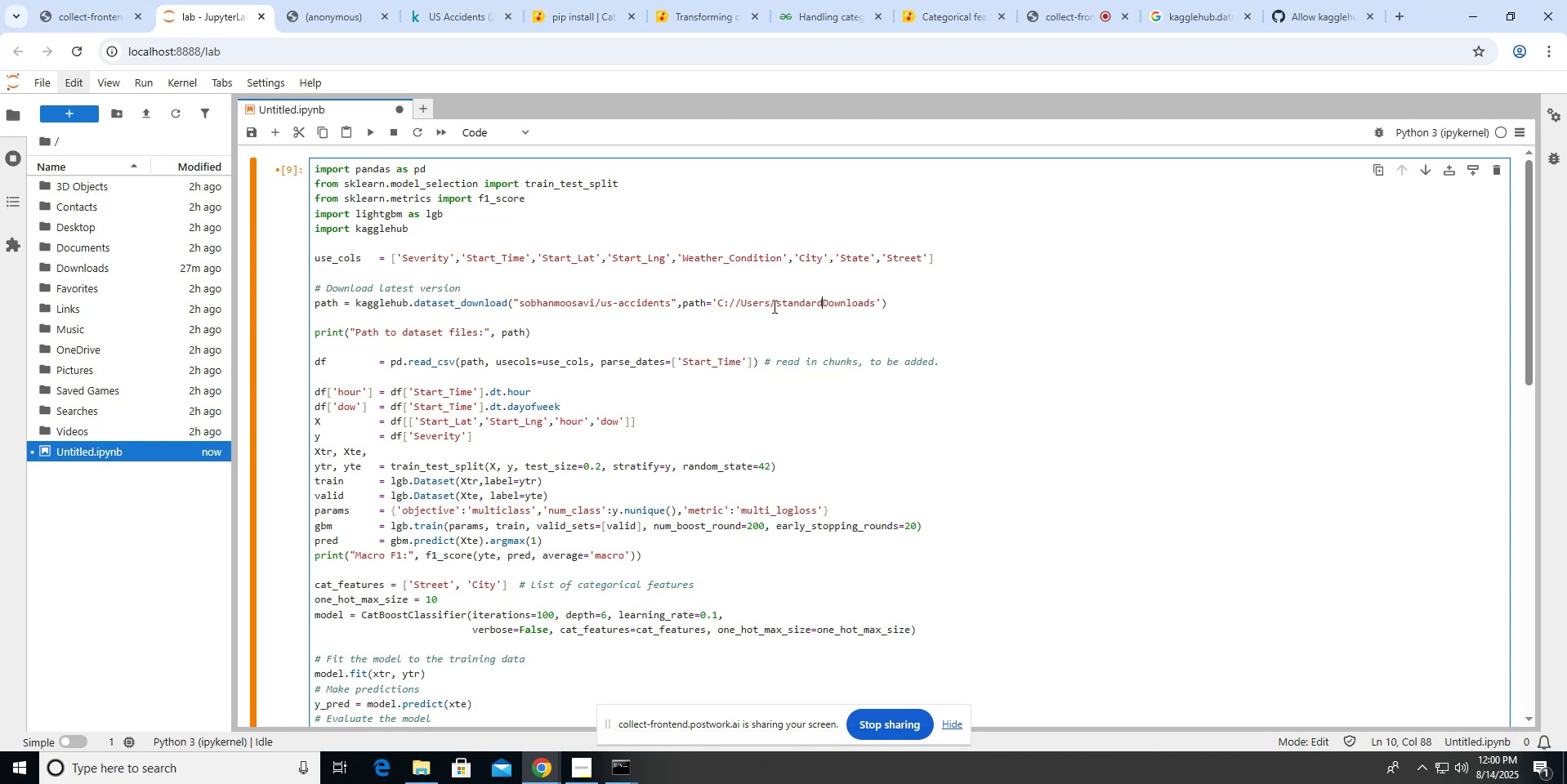 
key(NumpadDivide)
 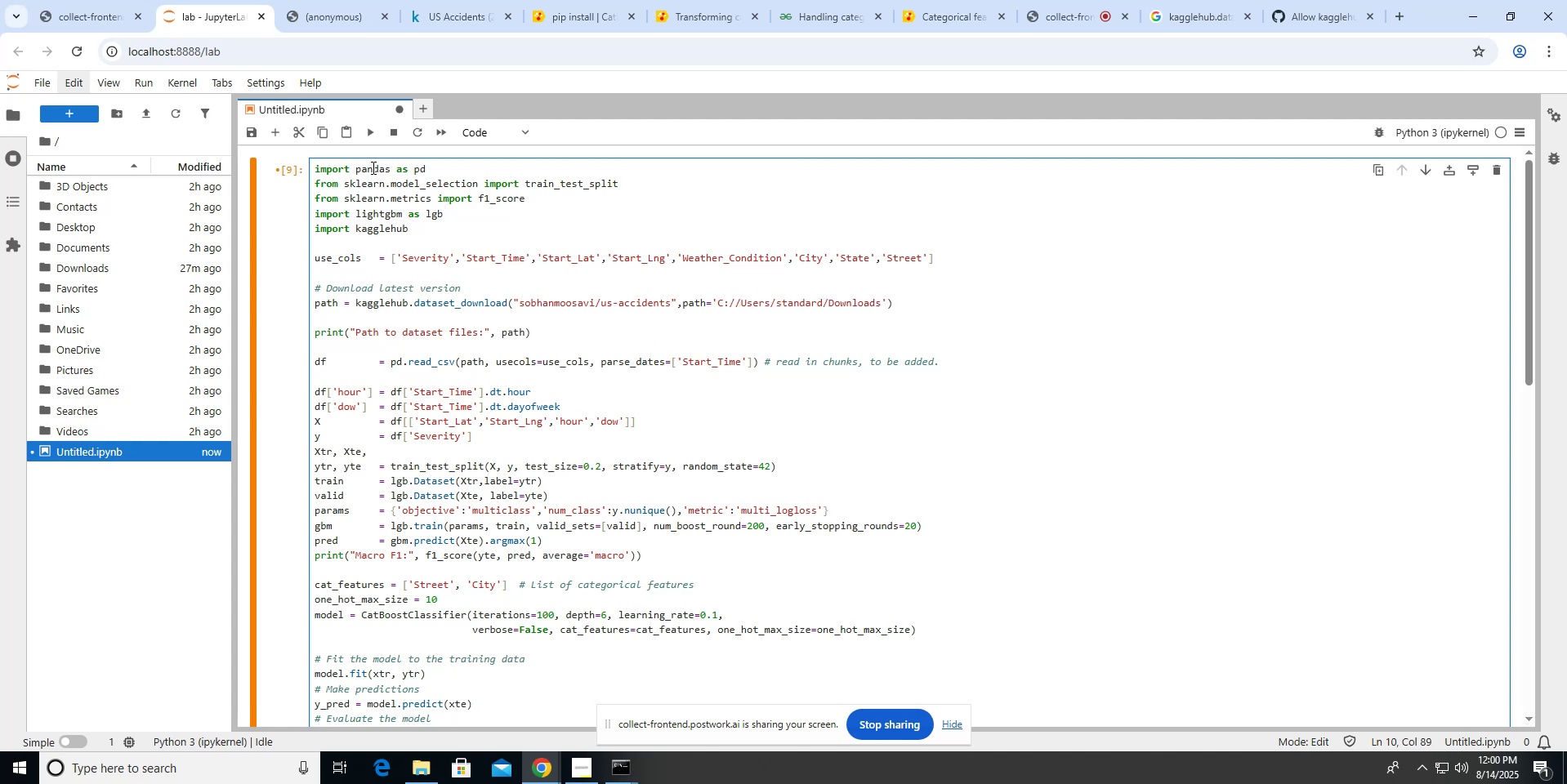 
left_click([371, 124])
 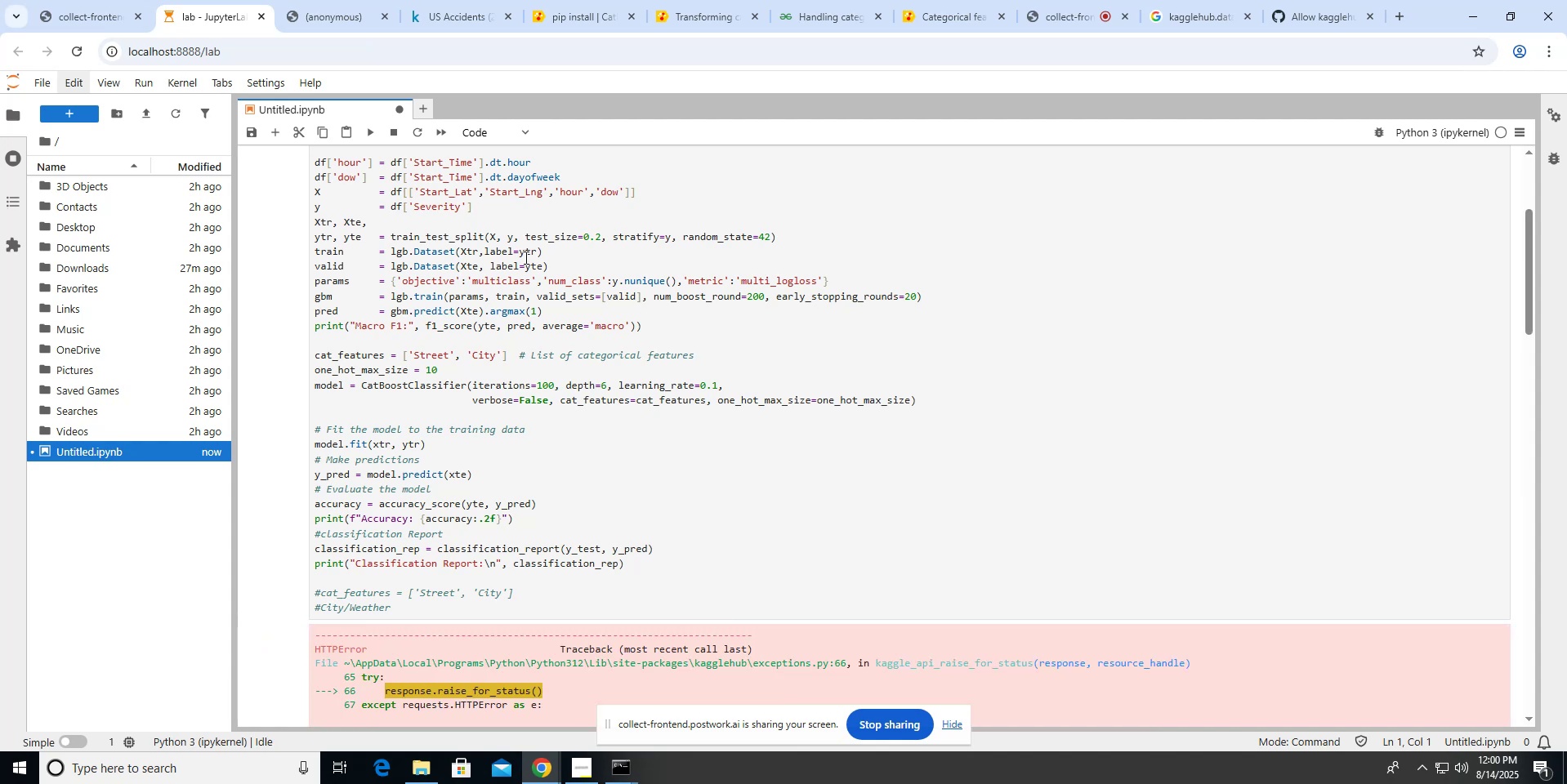 
scroll: coordinate [525, 257], scroll_direction: down, amount: 9.0
 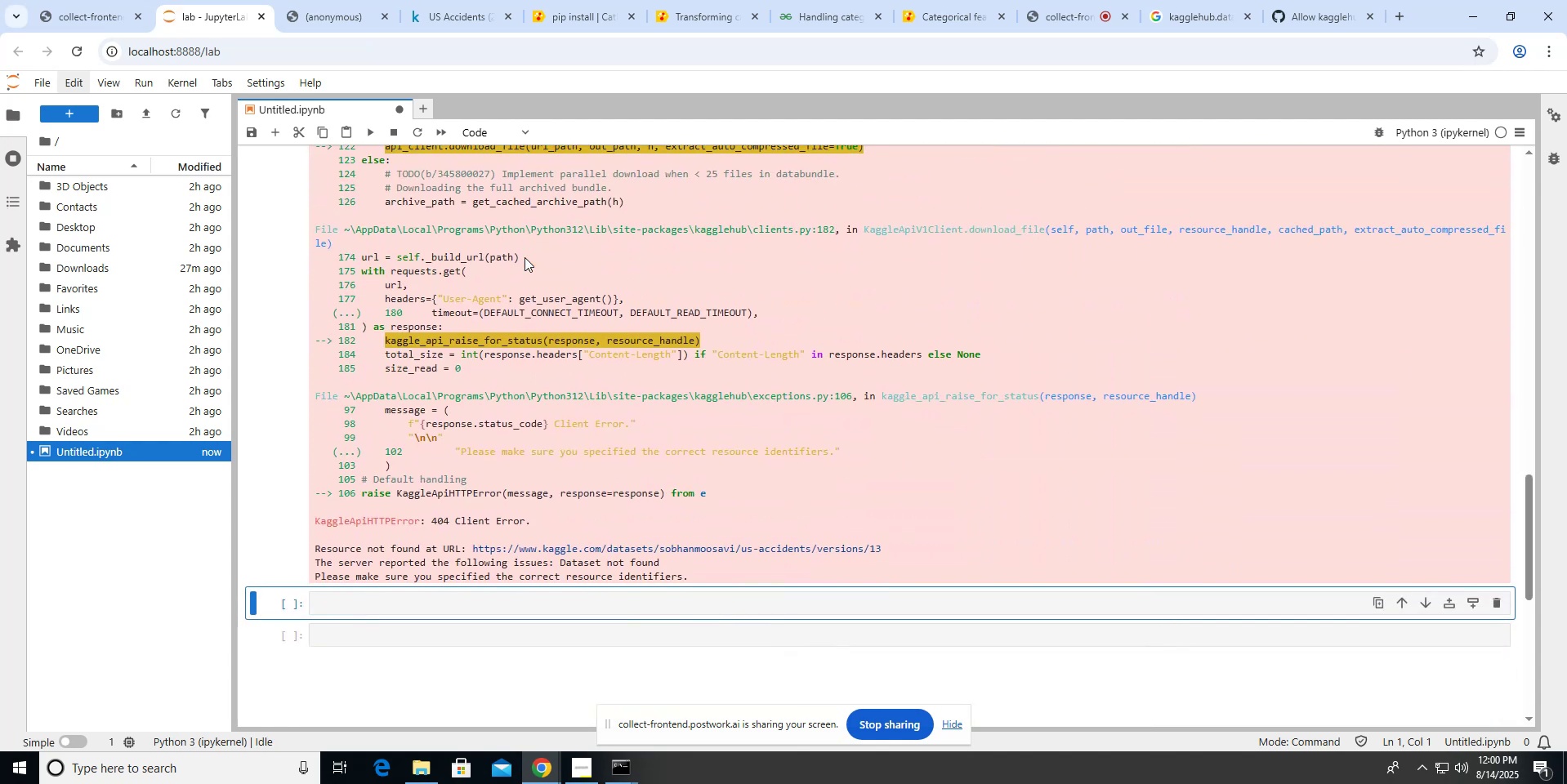 
scroll: coordinate [525, 257], scroll_direction: up, amount: 11.0
 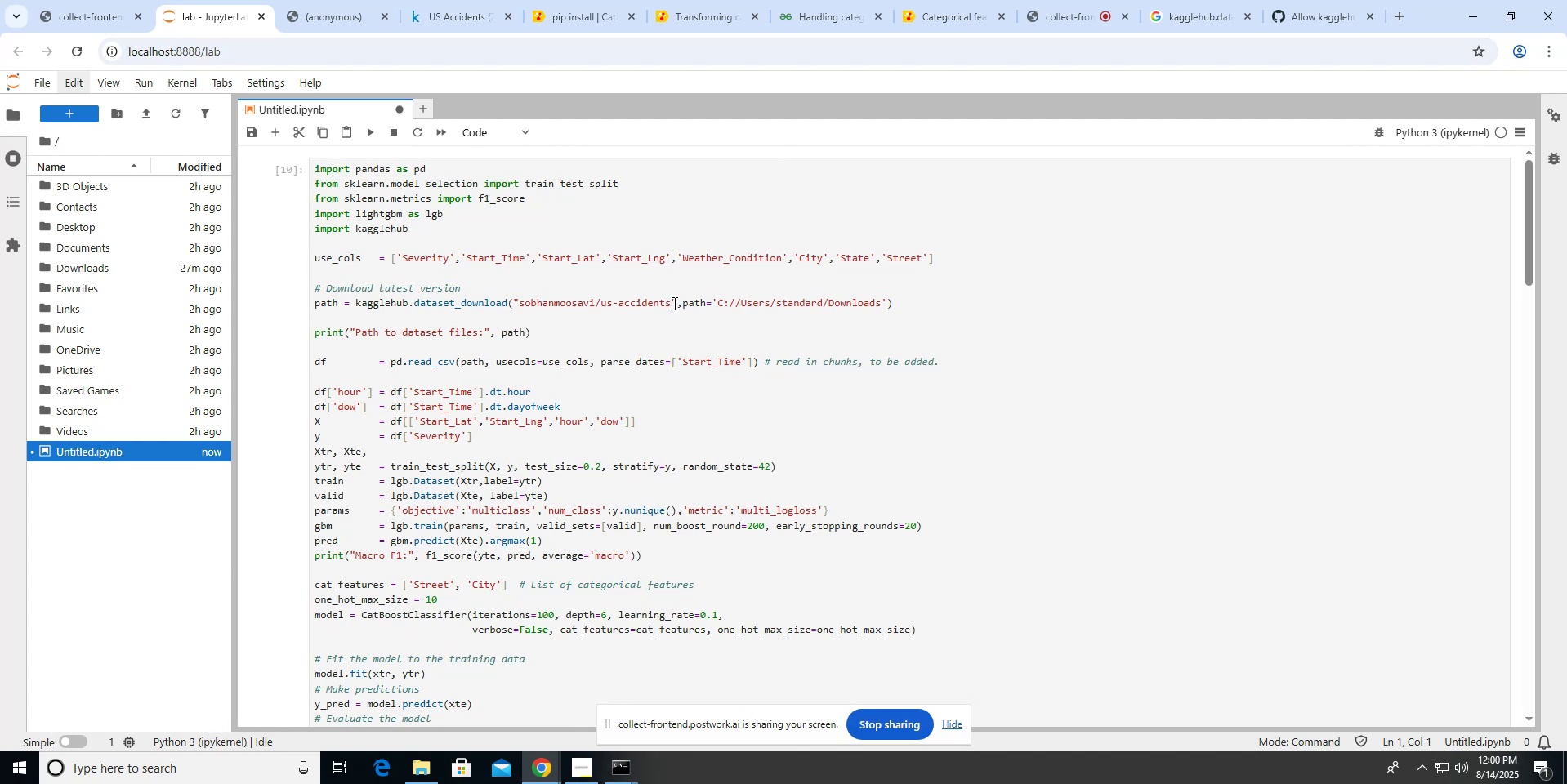 
left_click_drag(start_coordinate=[677, 304], to_coordinate=[873, 292])
 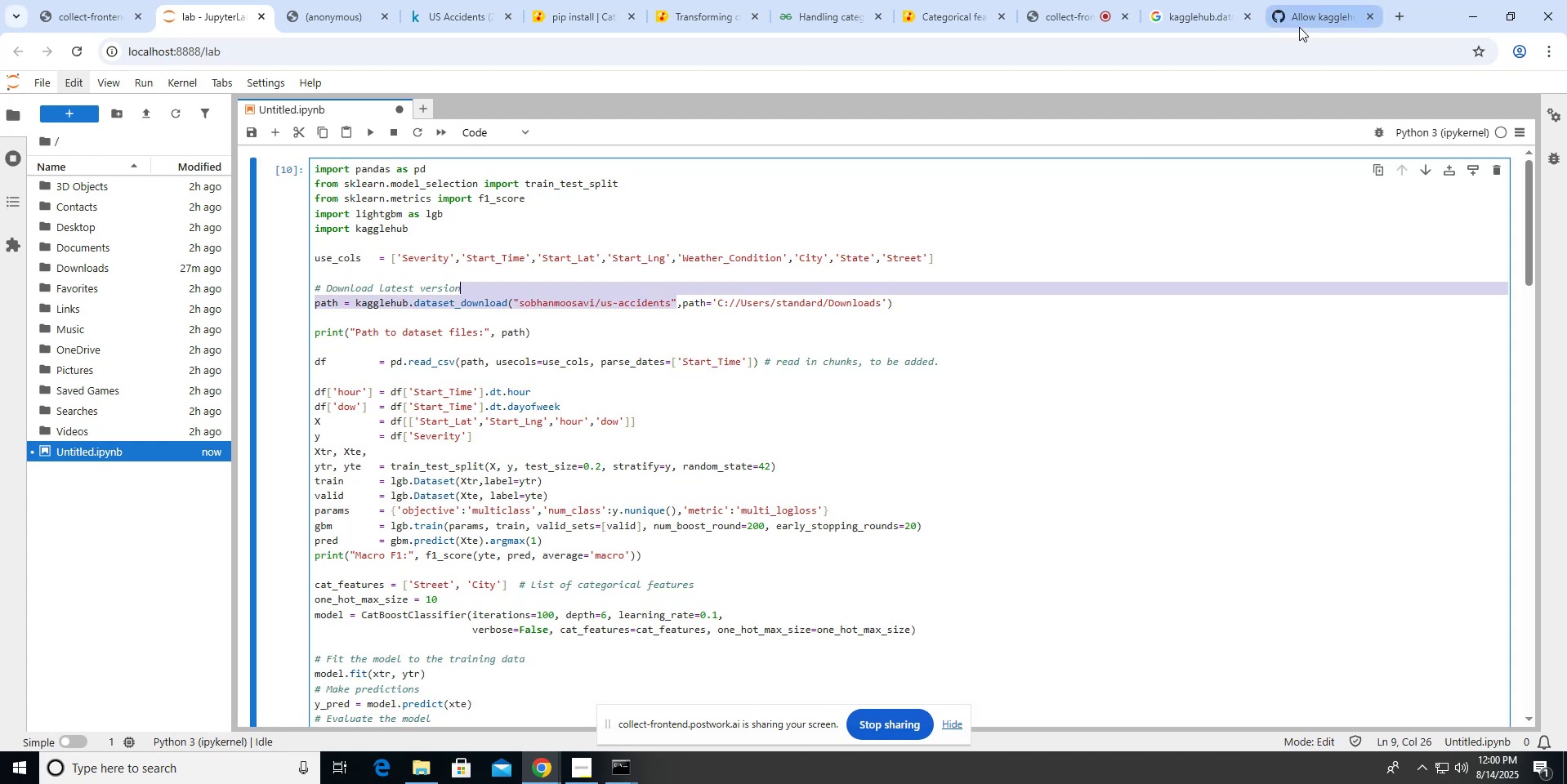 
left_click([1299, 27])
 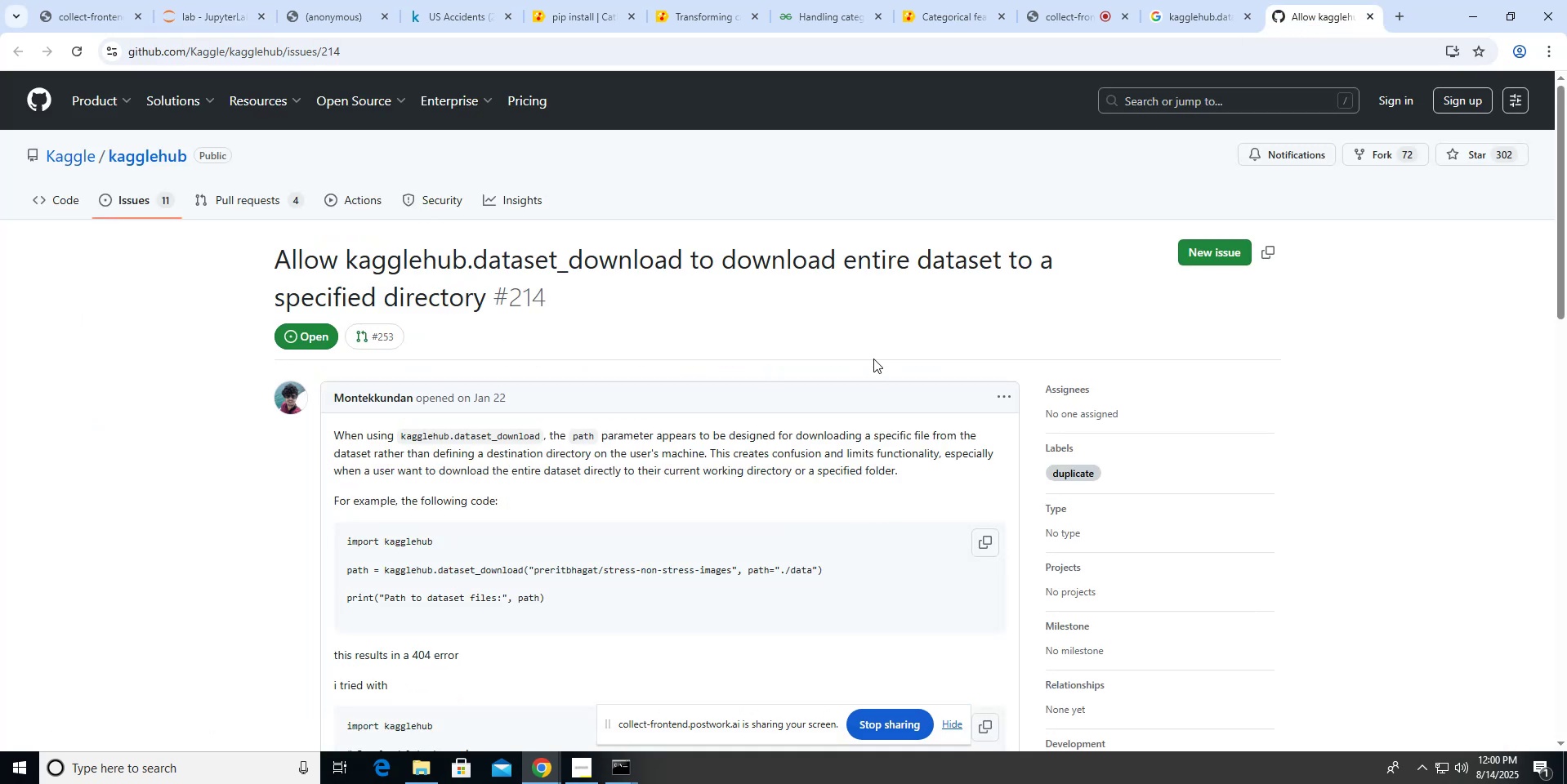 
scroll: coordinate [873, 359], scroll_direction: down, amount: 2.0
 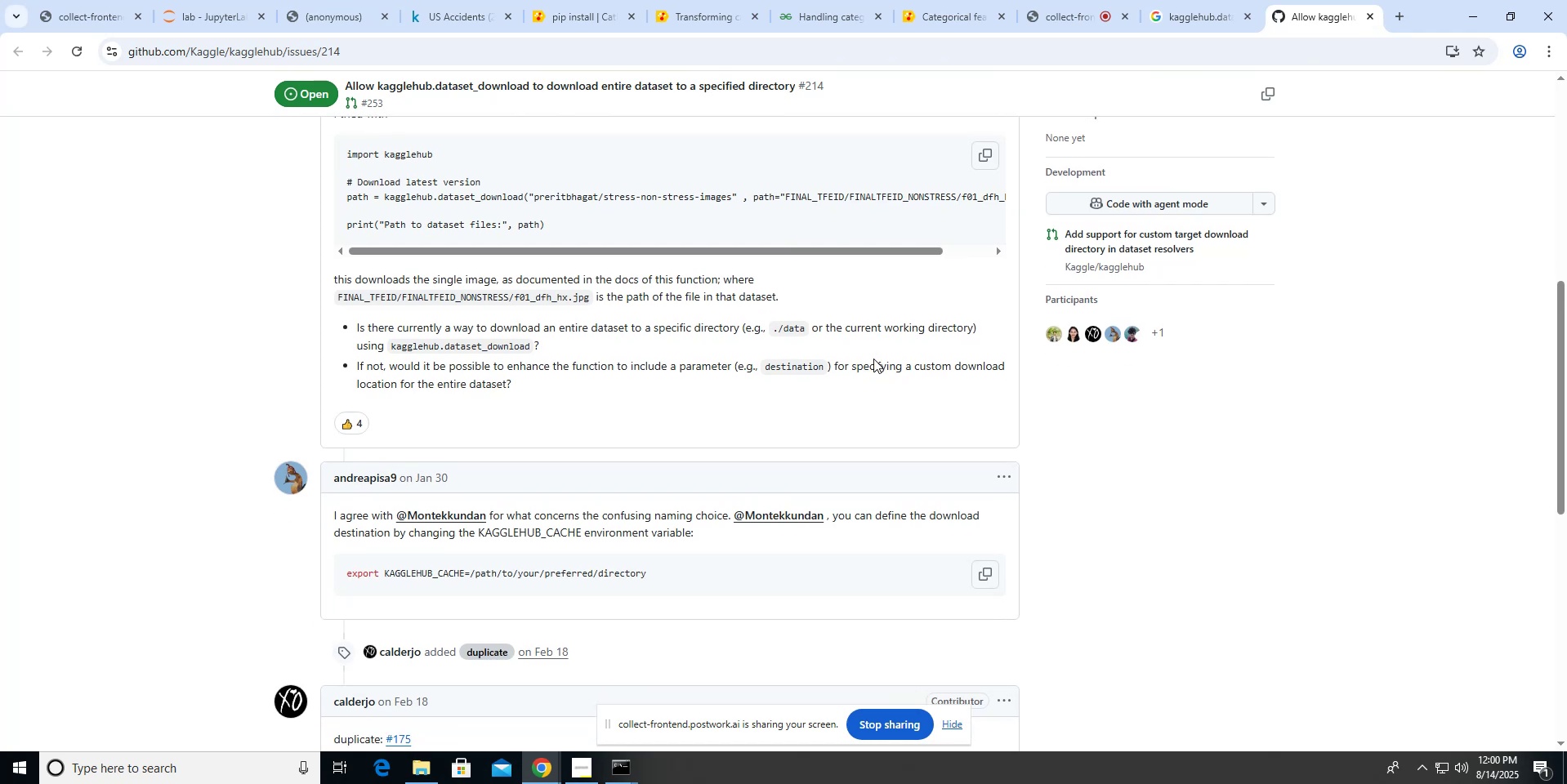 
scroll: coordinate [873, 359], scroll_direction: up, amount: 1.0
 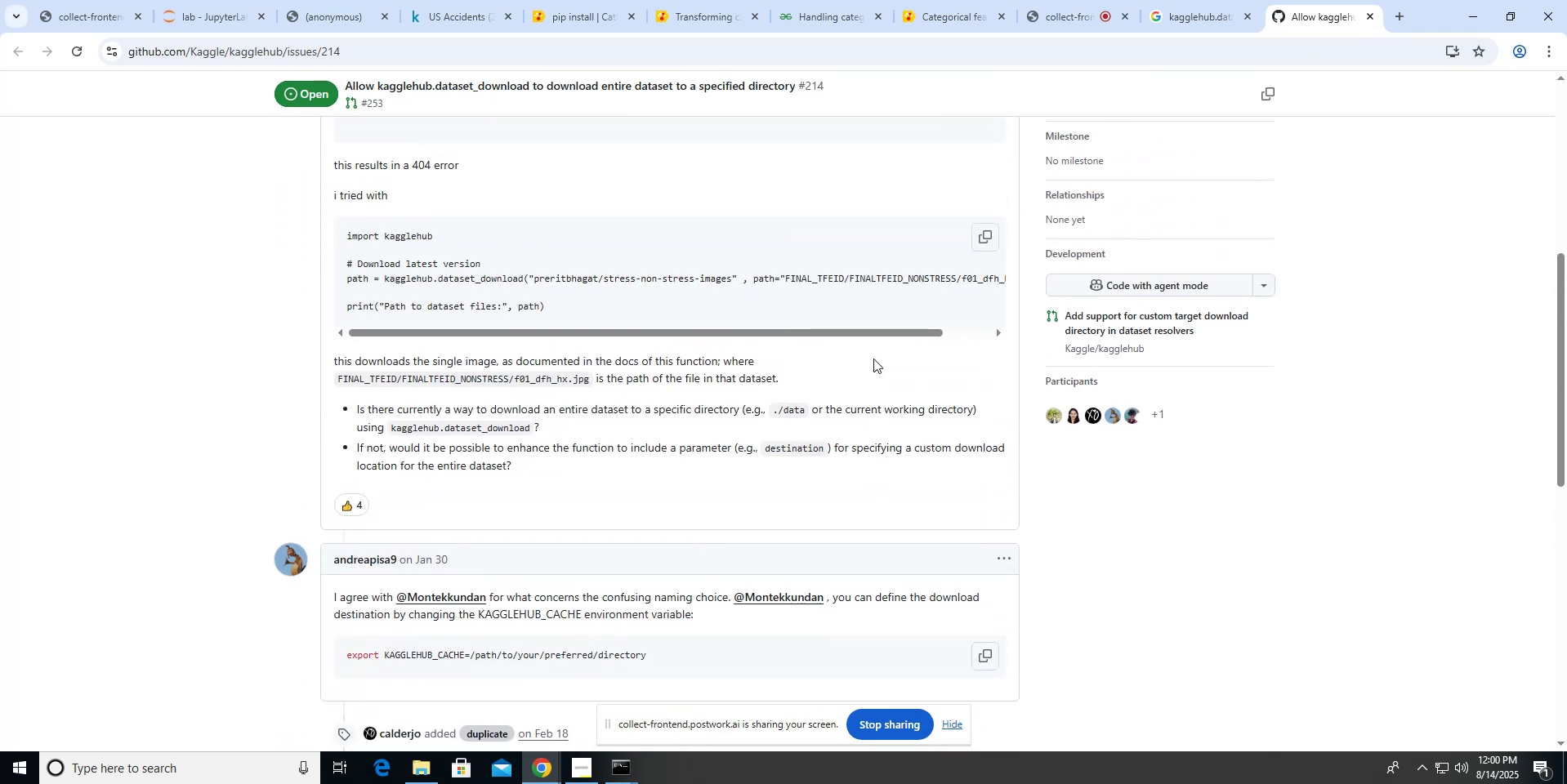 
scroll: coordinate [873, 359], scroll_direction: down, amount: 6.0
 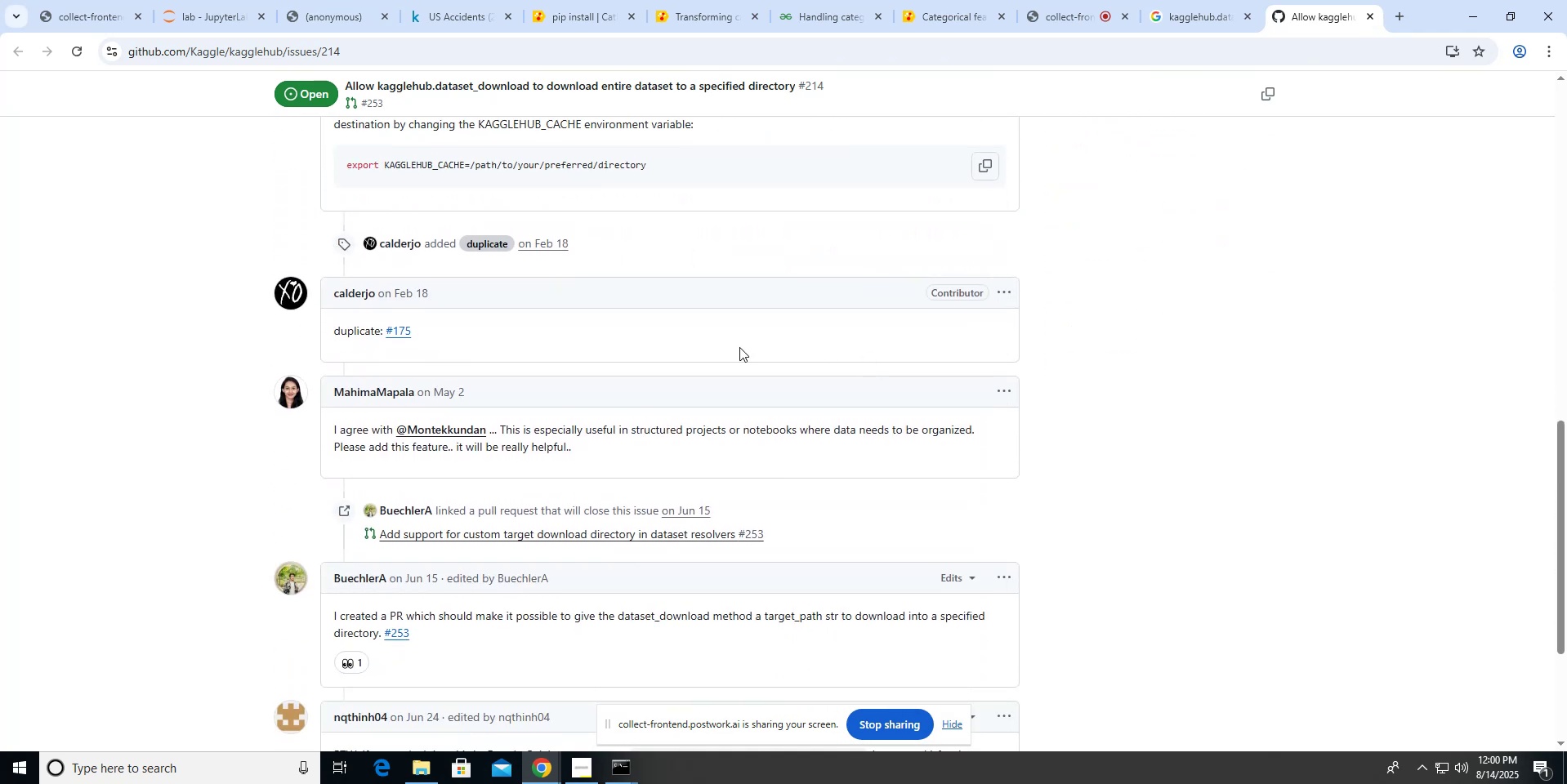 
scroll: coordinate [718, 350], scroll_direction: up, amount: 3.0
 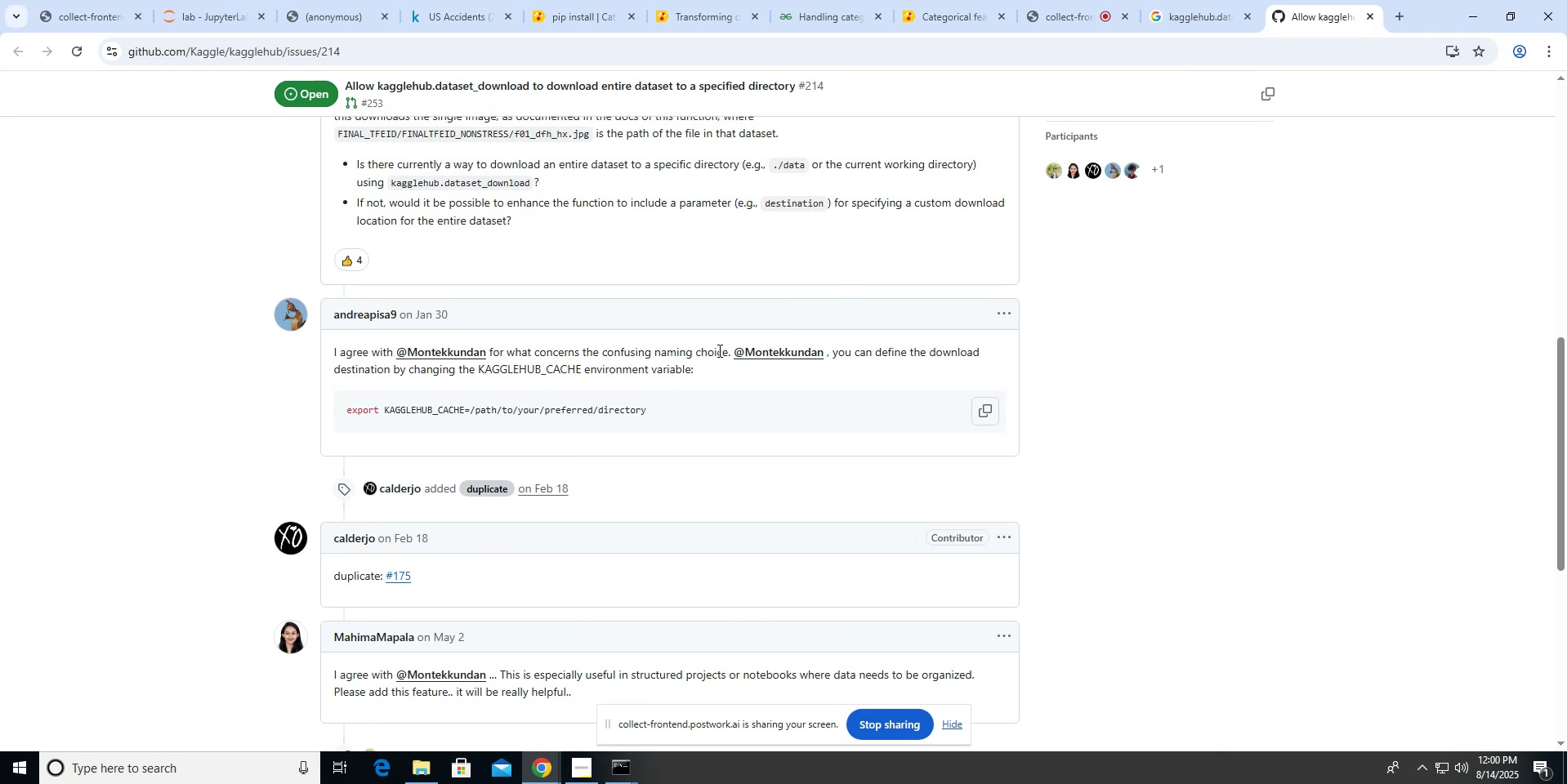 
wait(7.31)
 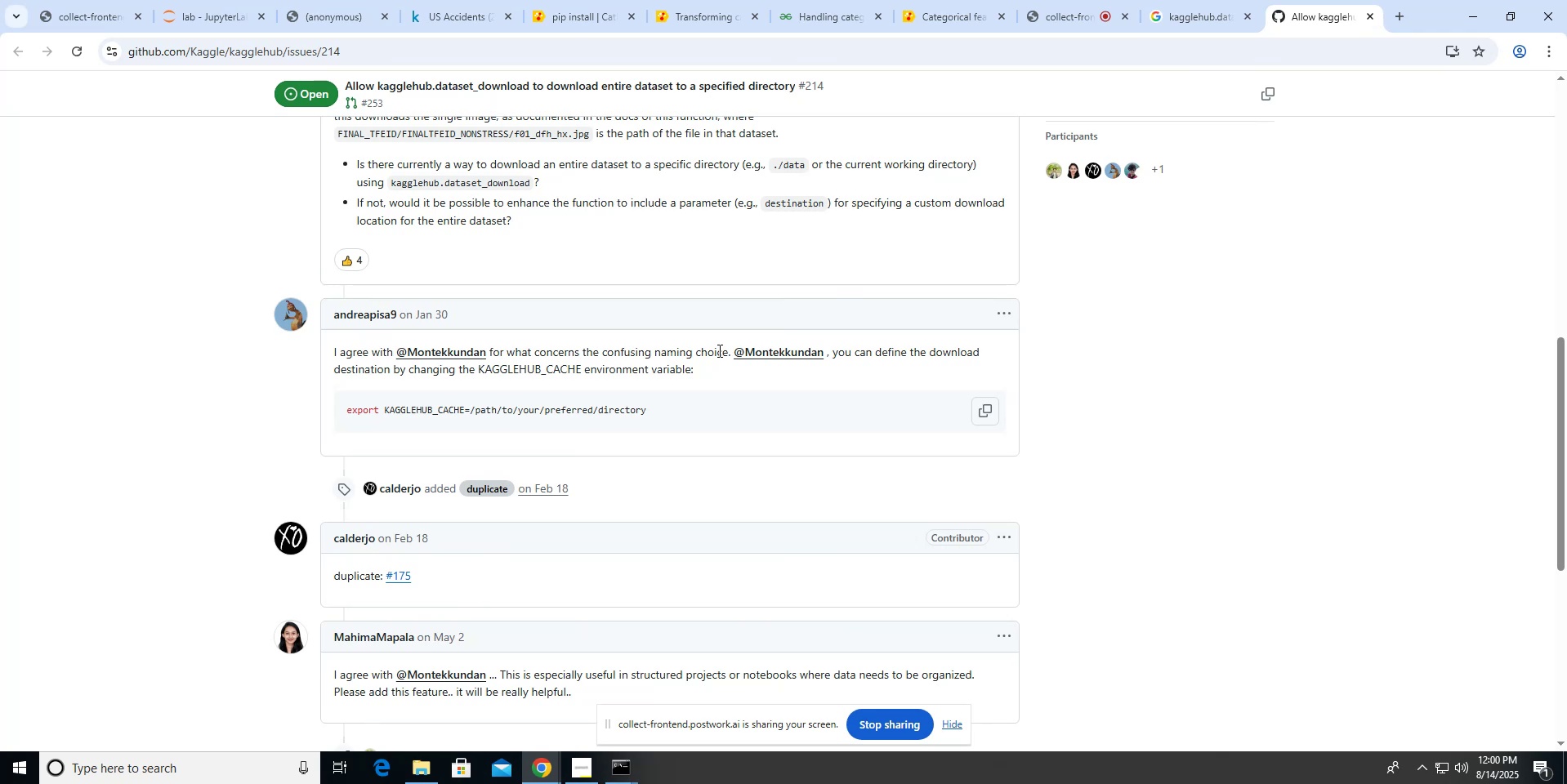 
left_click_drag(start_coordinate=[346, 408], to_coordinate=[469, 410])
 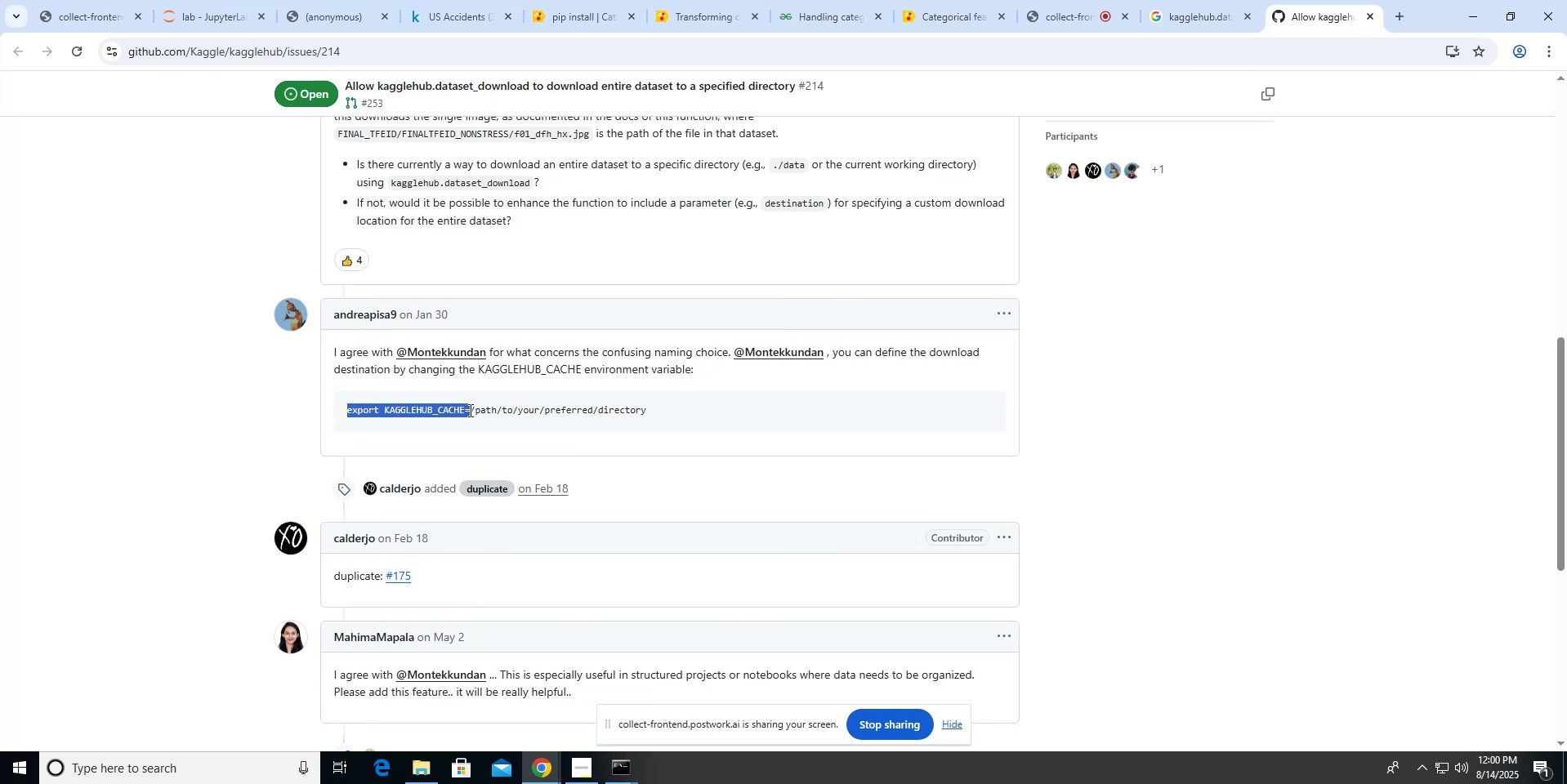 
hold_key(key=ControlLeft, duration=0.74)
 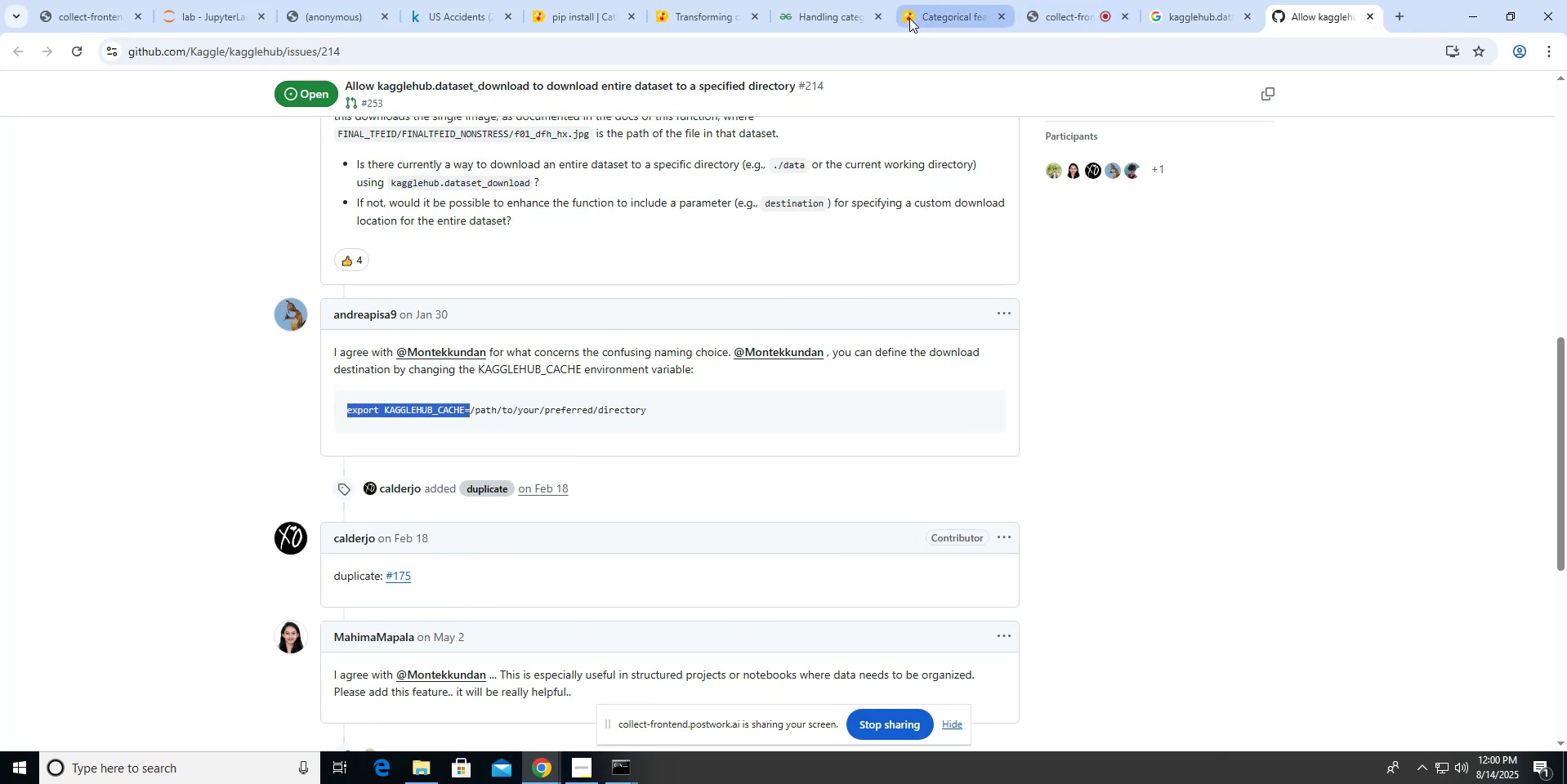 
hold_key(key=C, duration=0.36)
 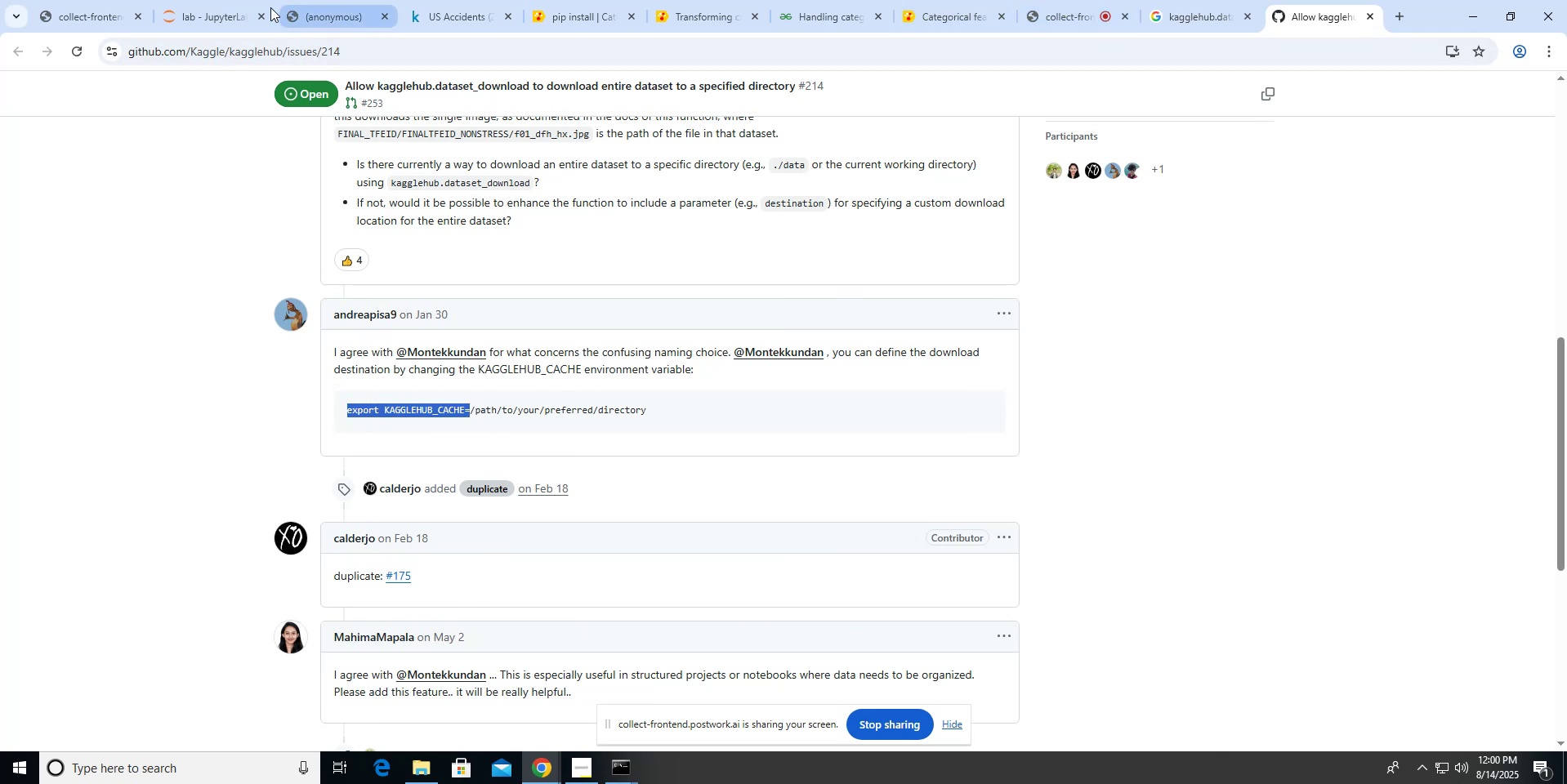 
left_click([234, 15])
 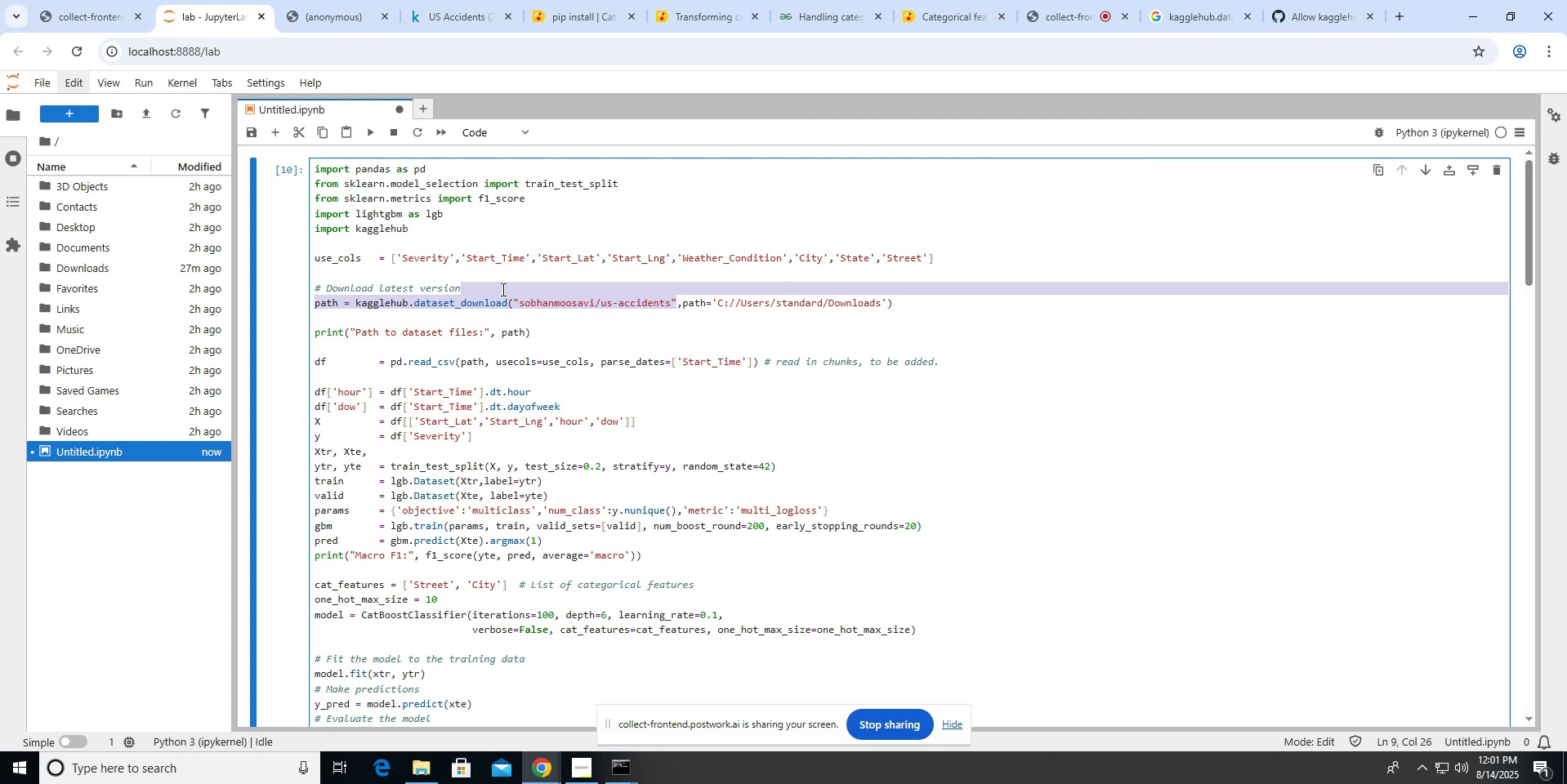 
left_click([464, 275])
 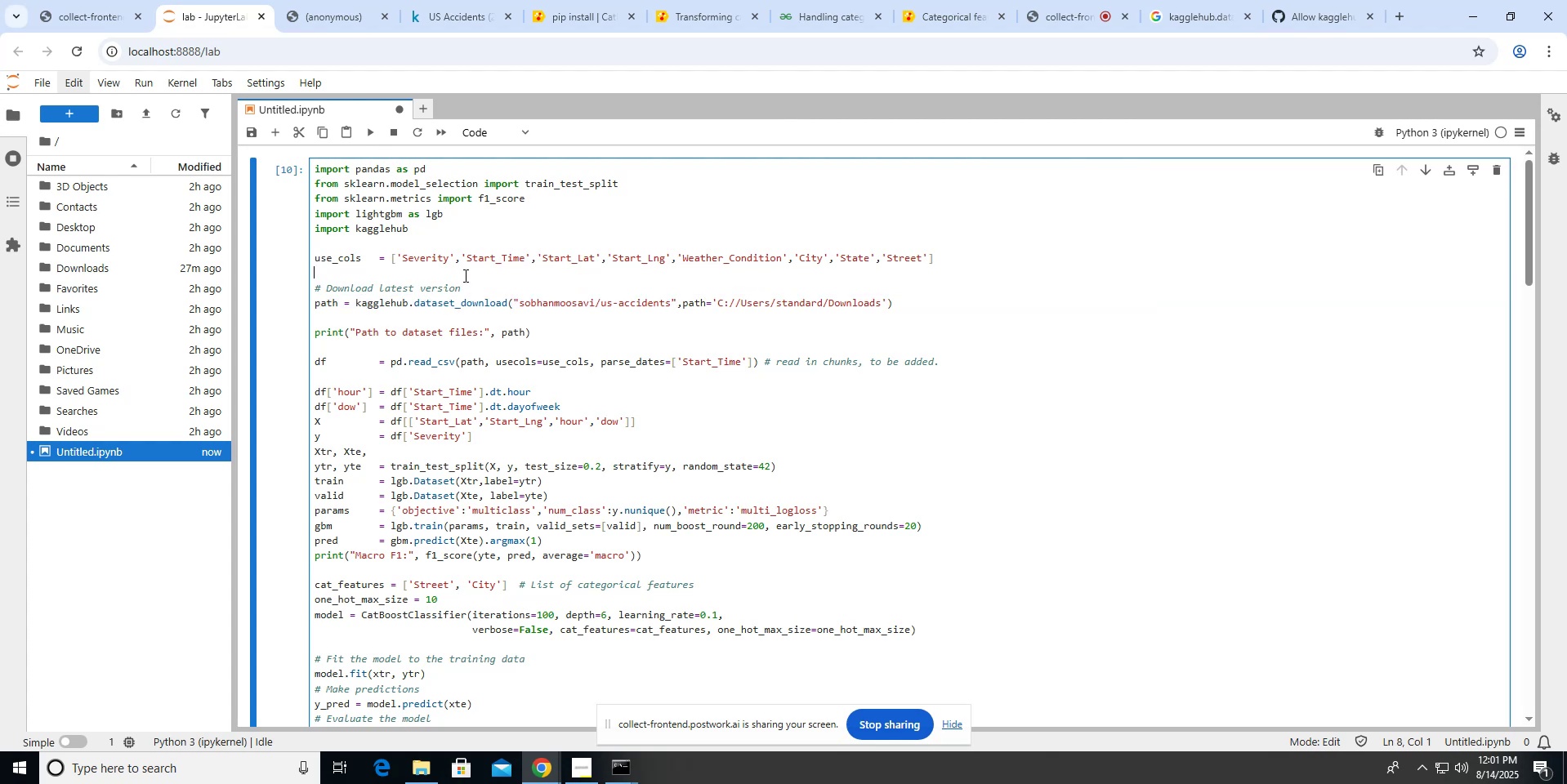 
key(Control+V)
 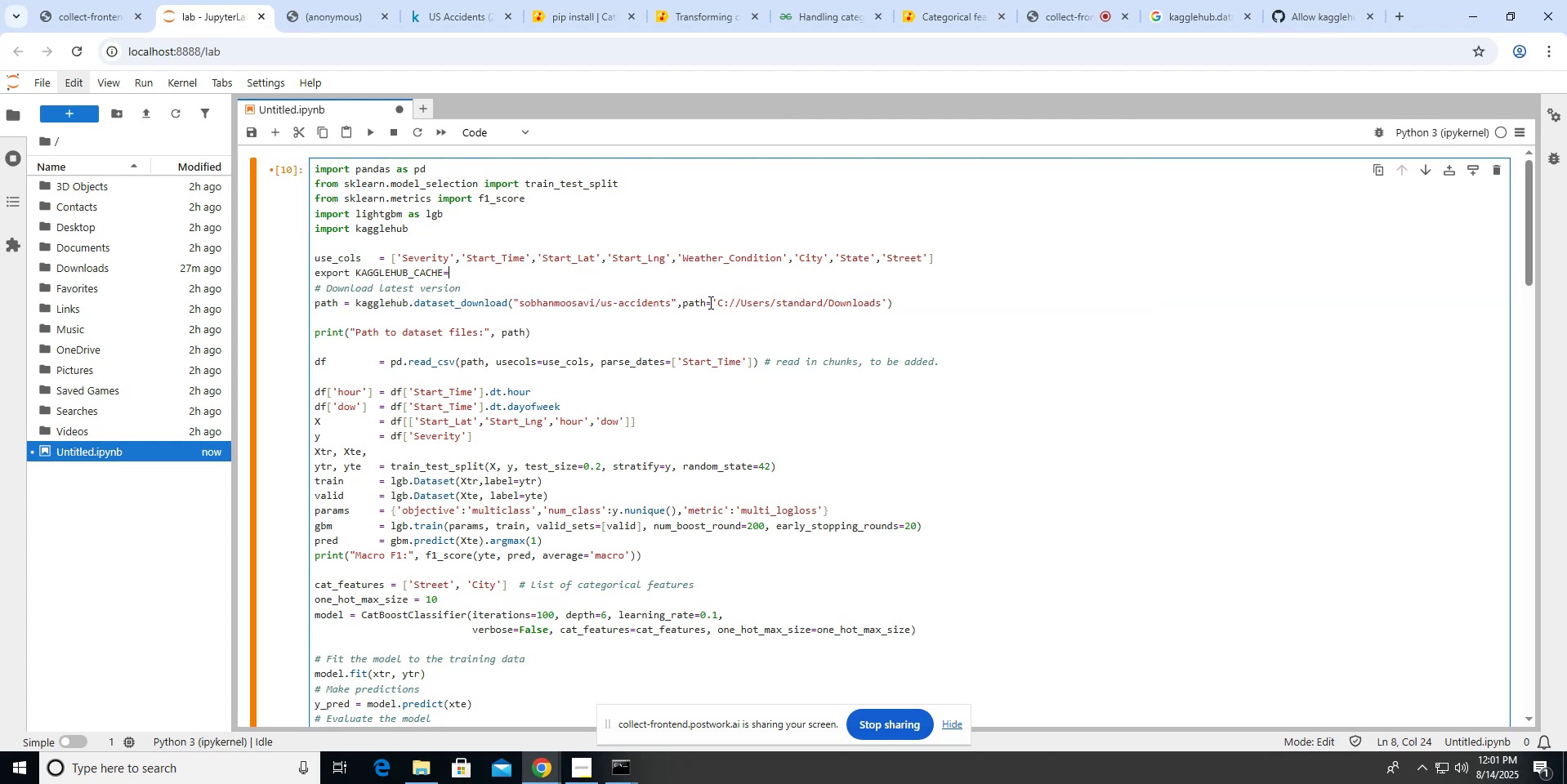 
left_click_drag(start_coordinate=[711, 302], to_coordinate=[885, 301])
 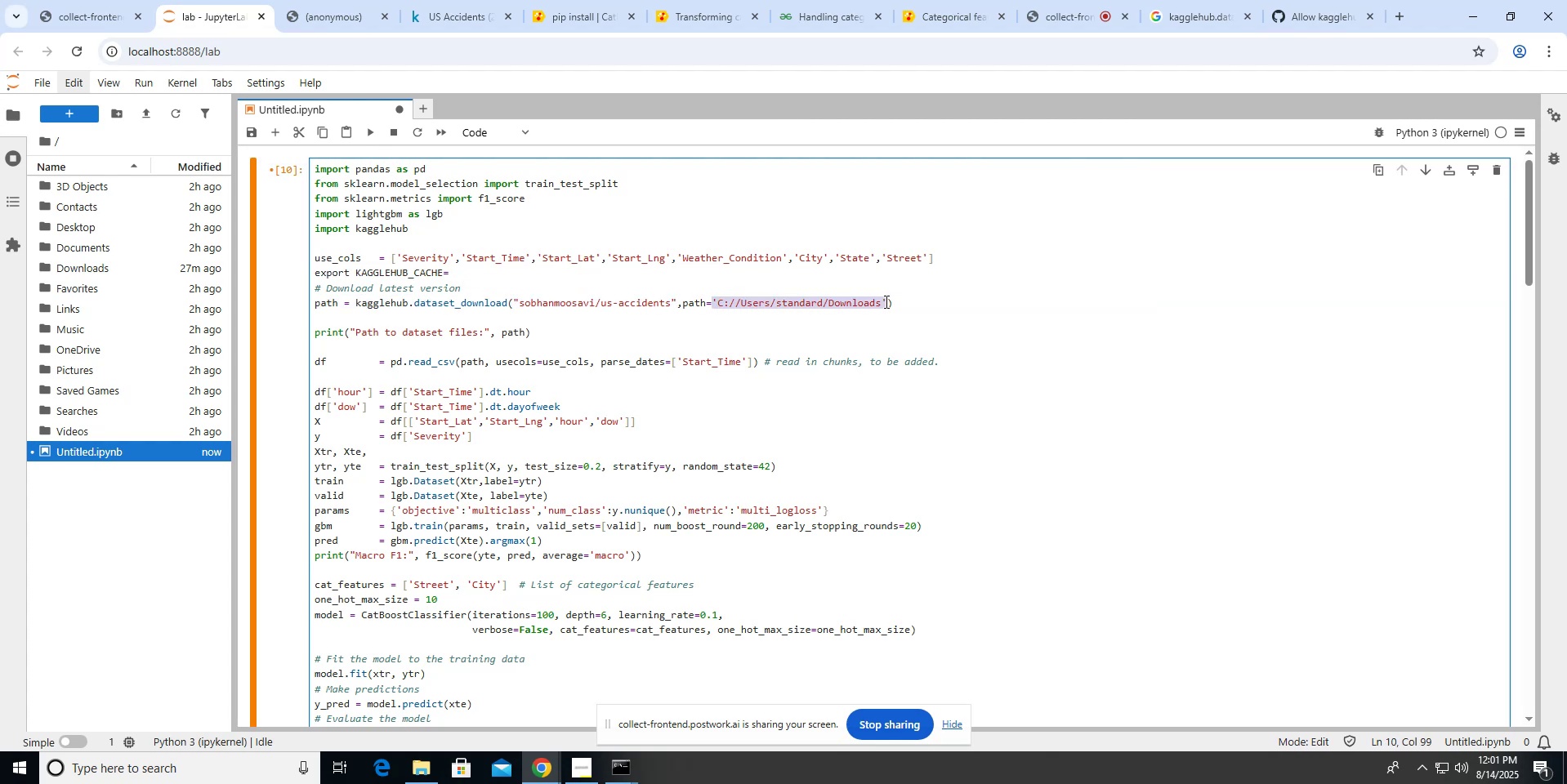 
key(Control+X)
 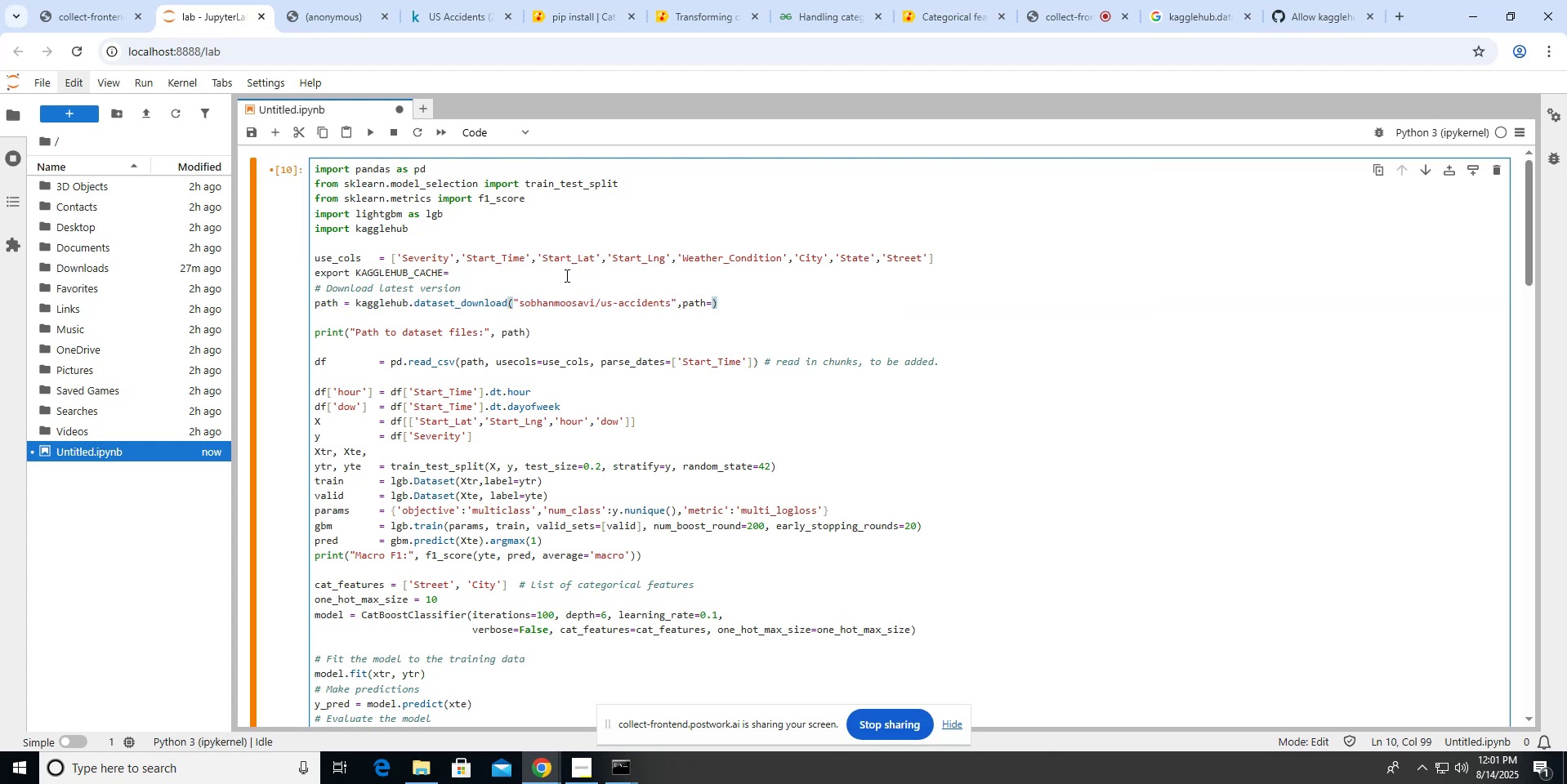 
left_click([565, 275])
 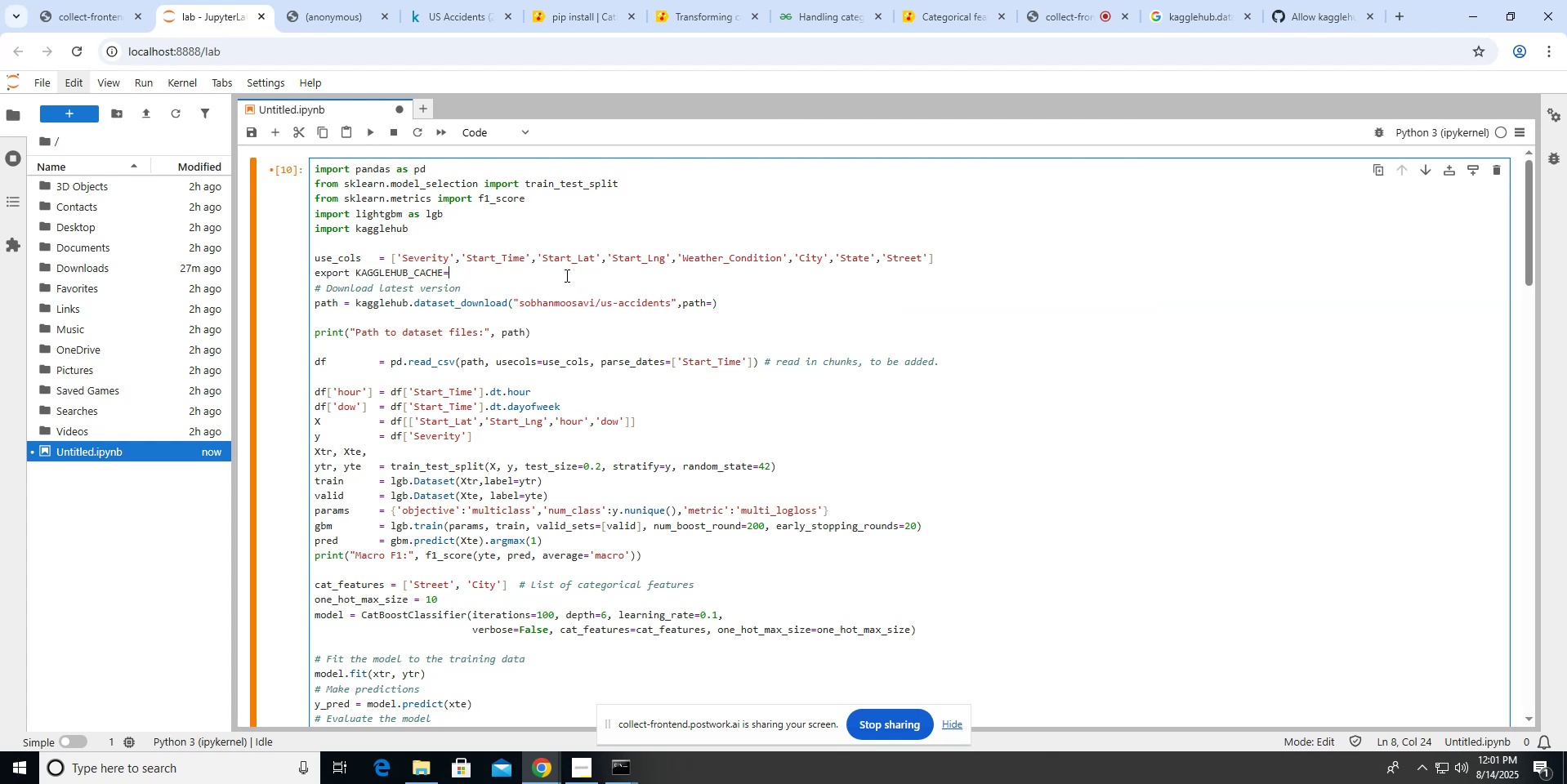 
key(Control+V)
 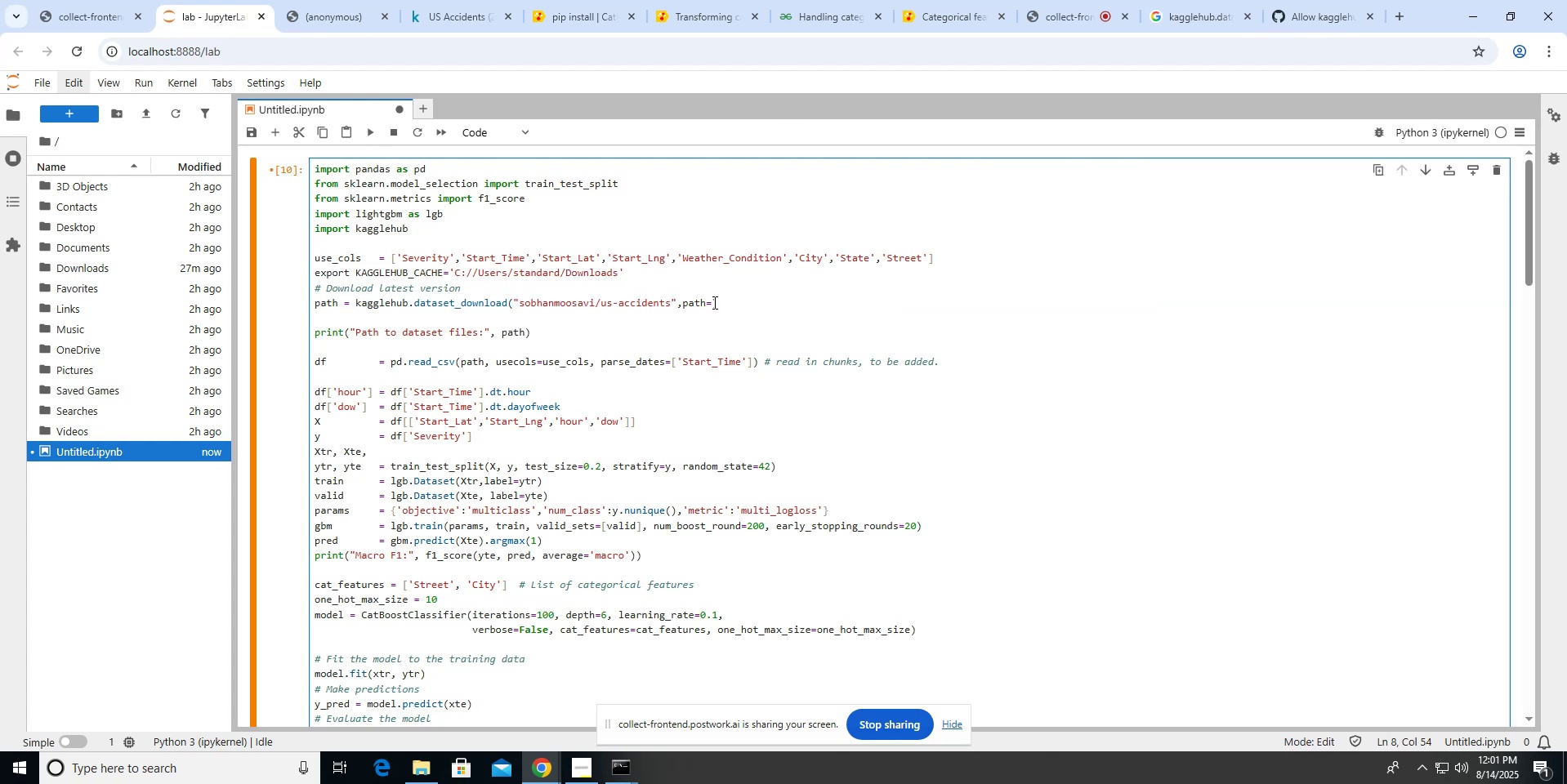 
left_click_drag(start_coordinate=[710, 302], to_coordinate=[679, 299])
 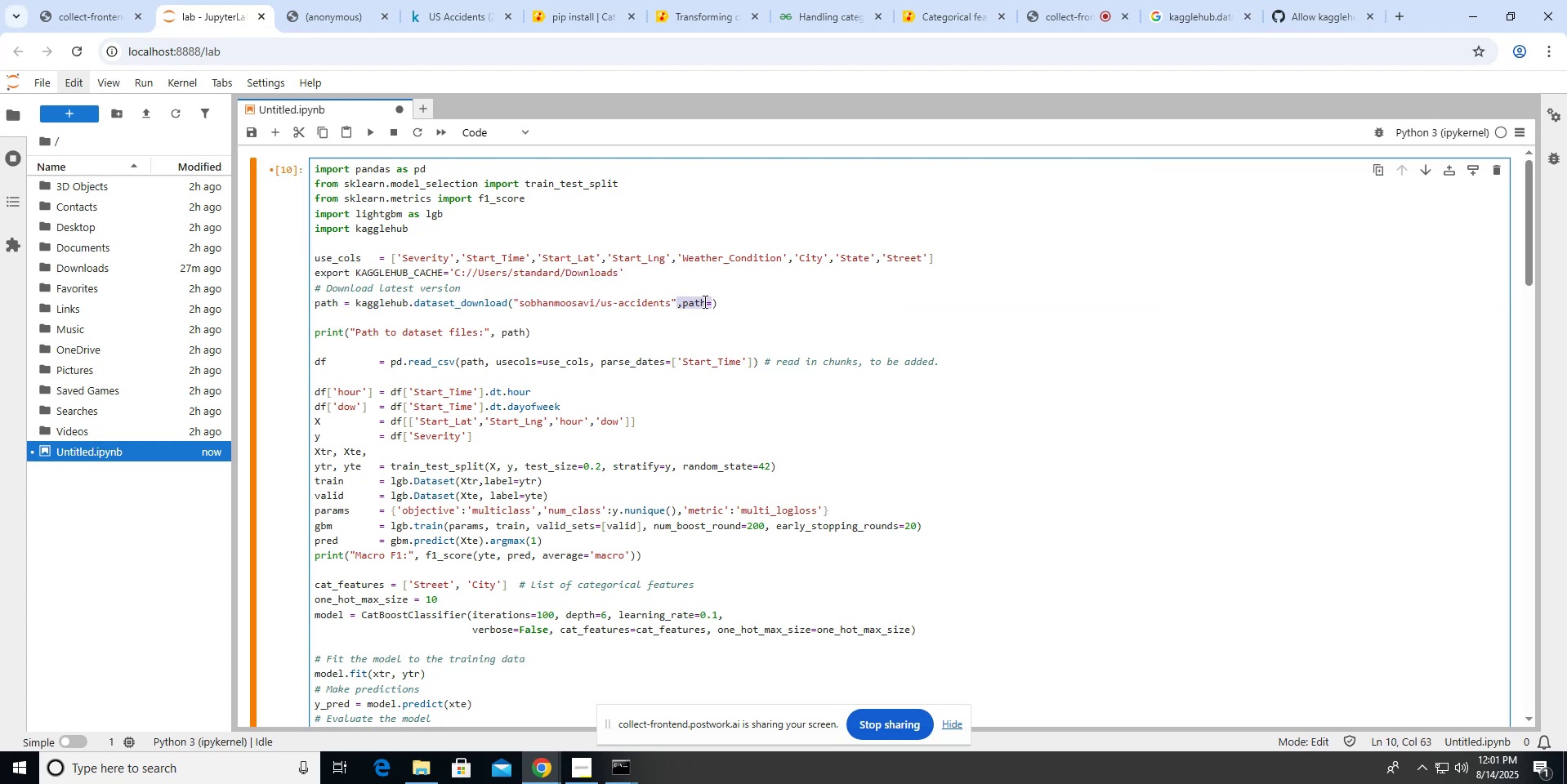 
key(Backspace)
 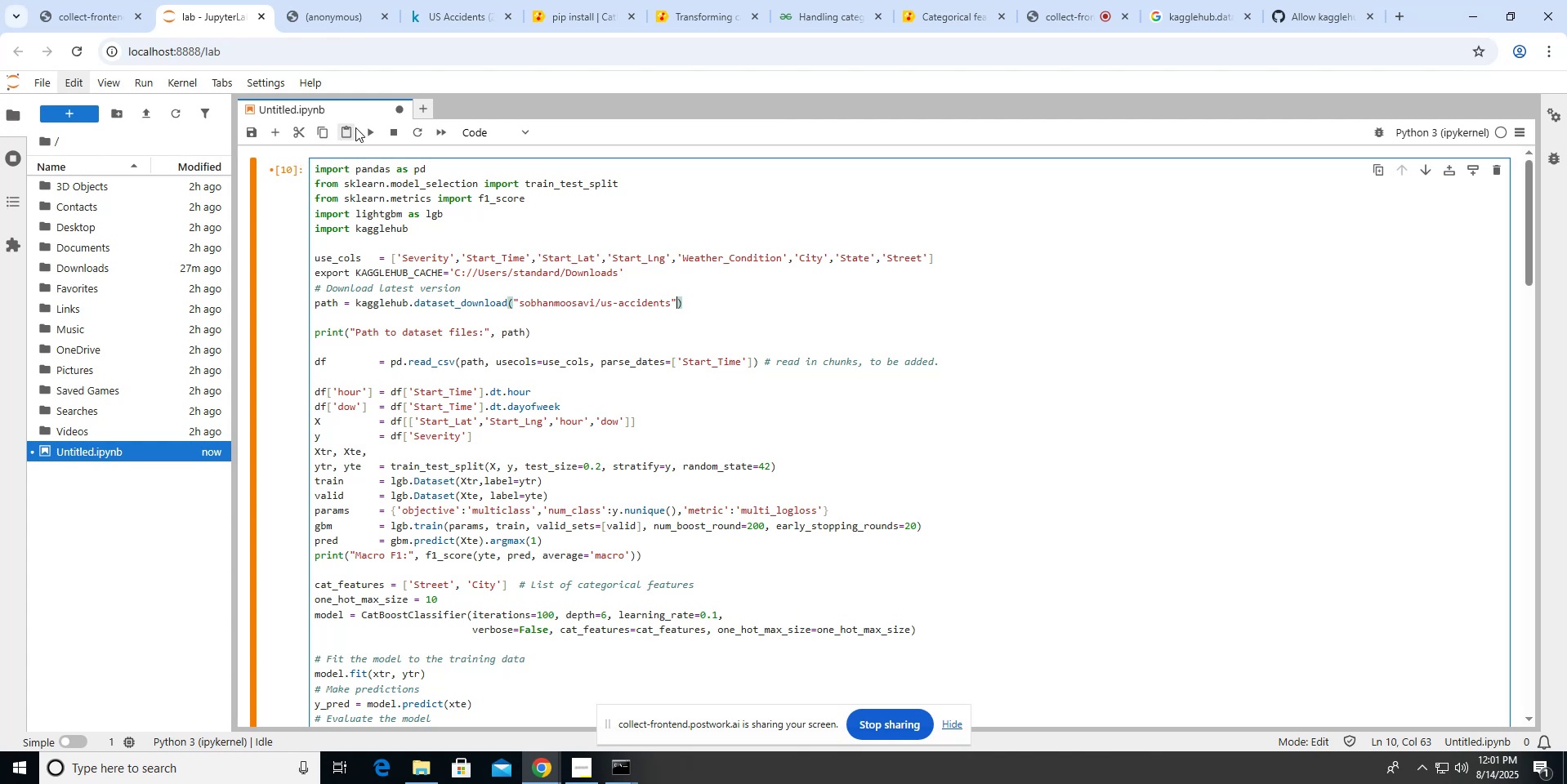 
left_click([363, 129])
 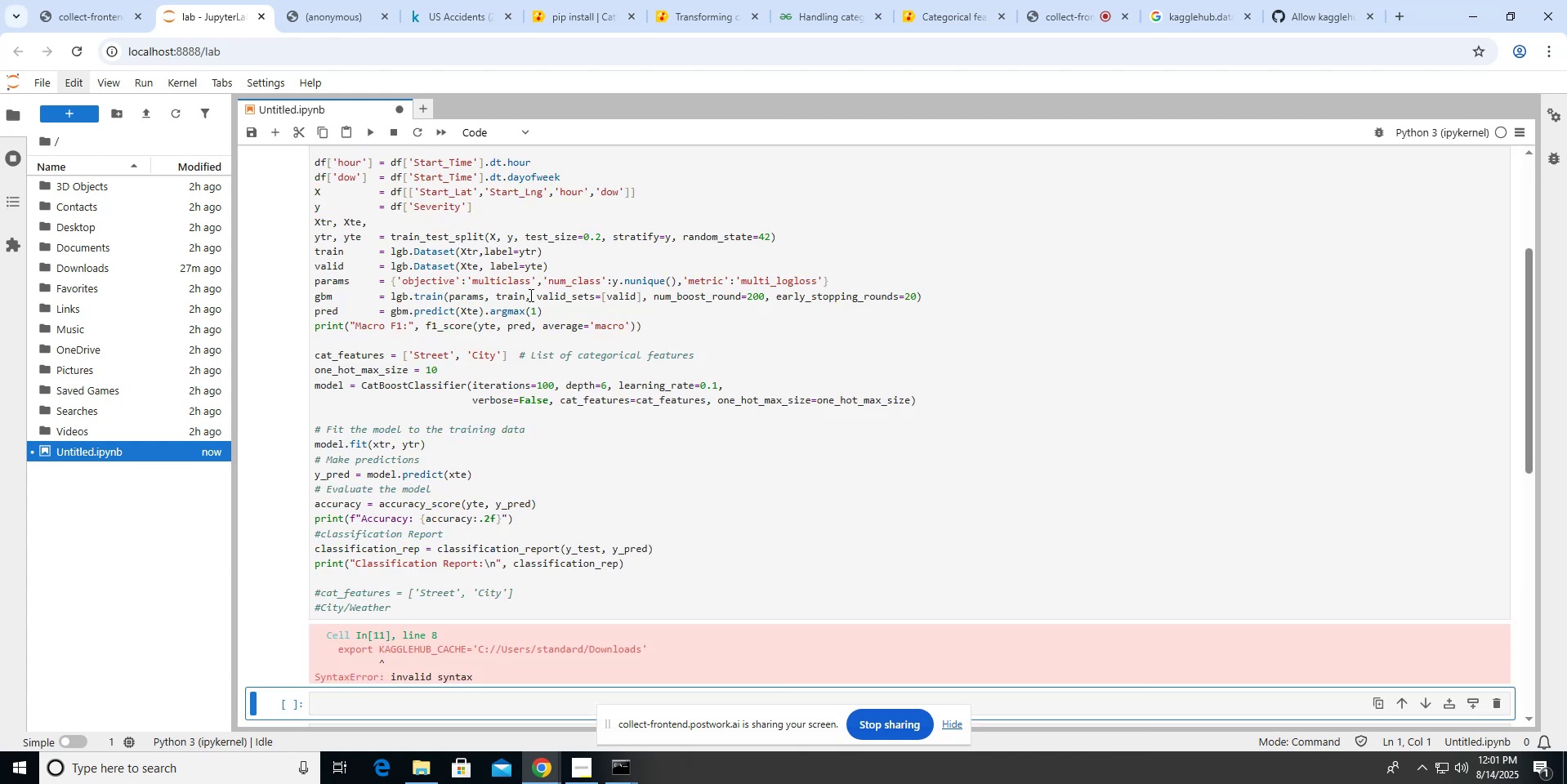 
scroll: coordinate [529, 295], scroll_direction: up, amount: 8.0
 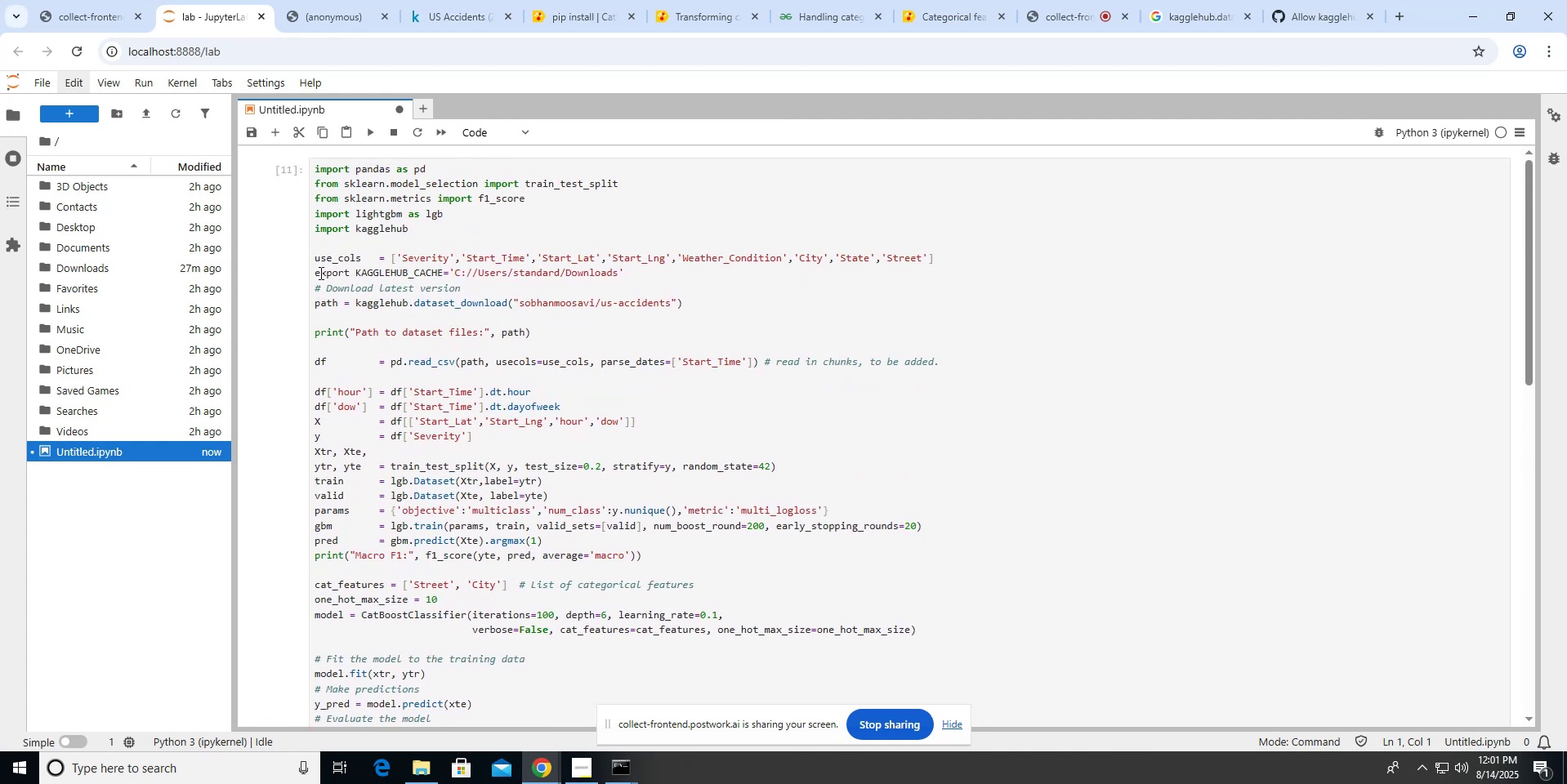 
left_click([313, 274])
 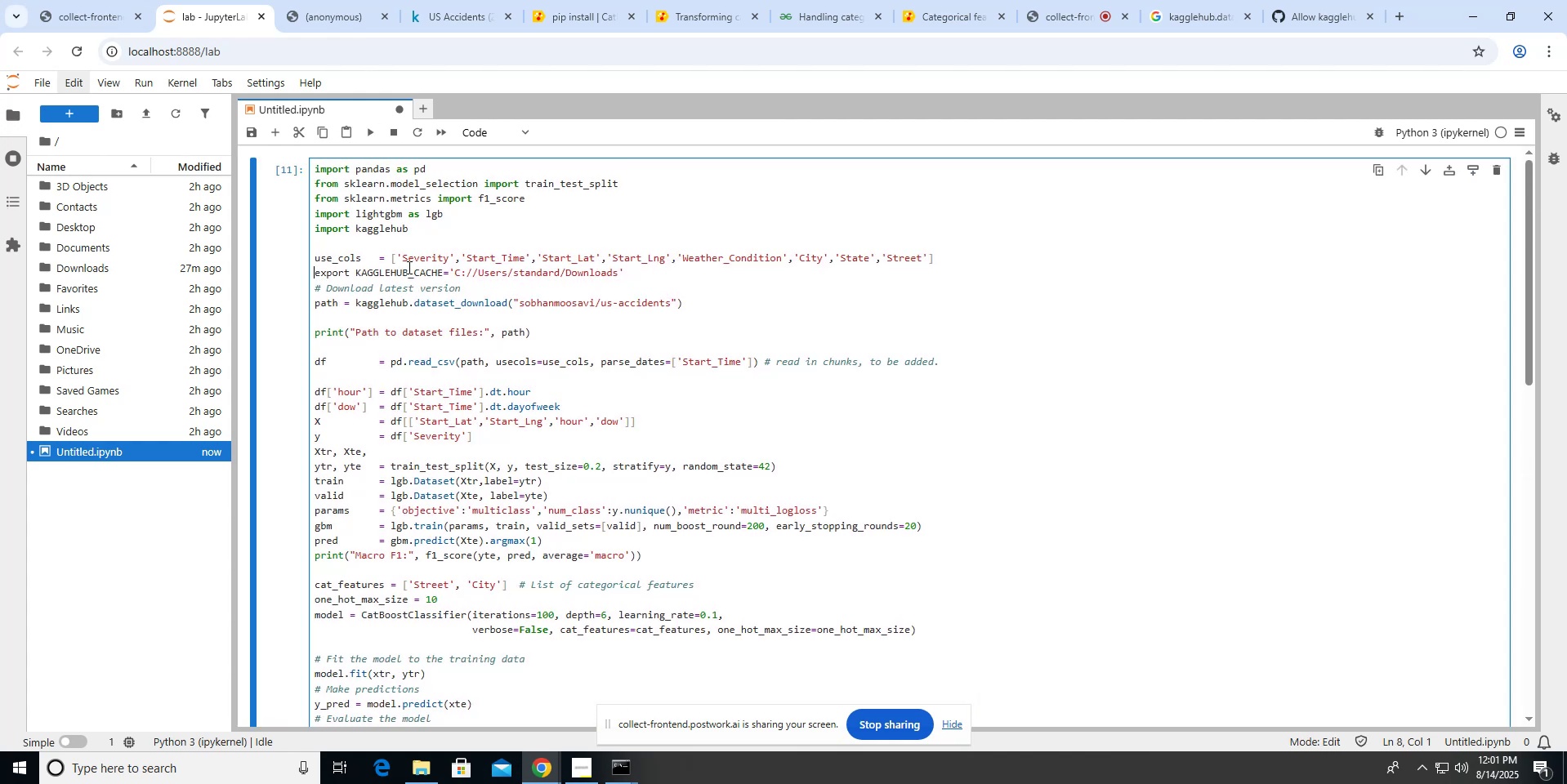 
key(Shift+ShiftLeft)
 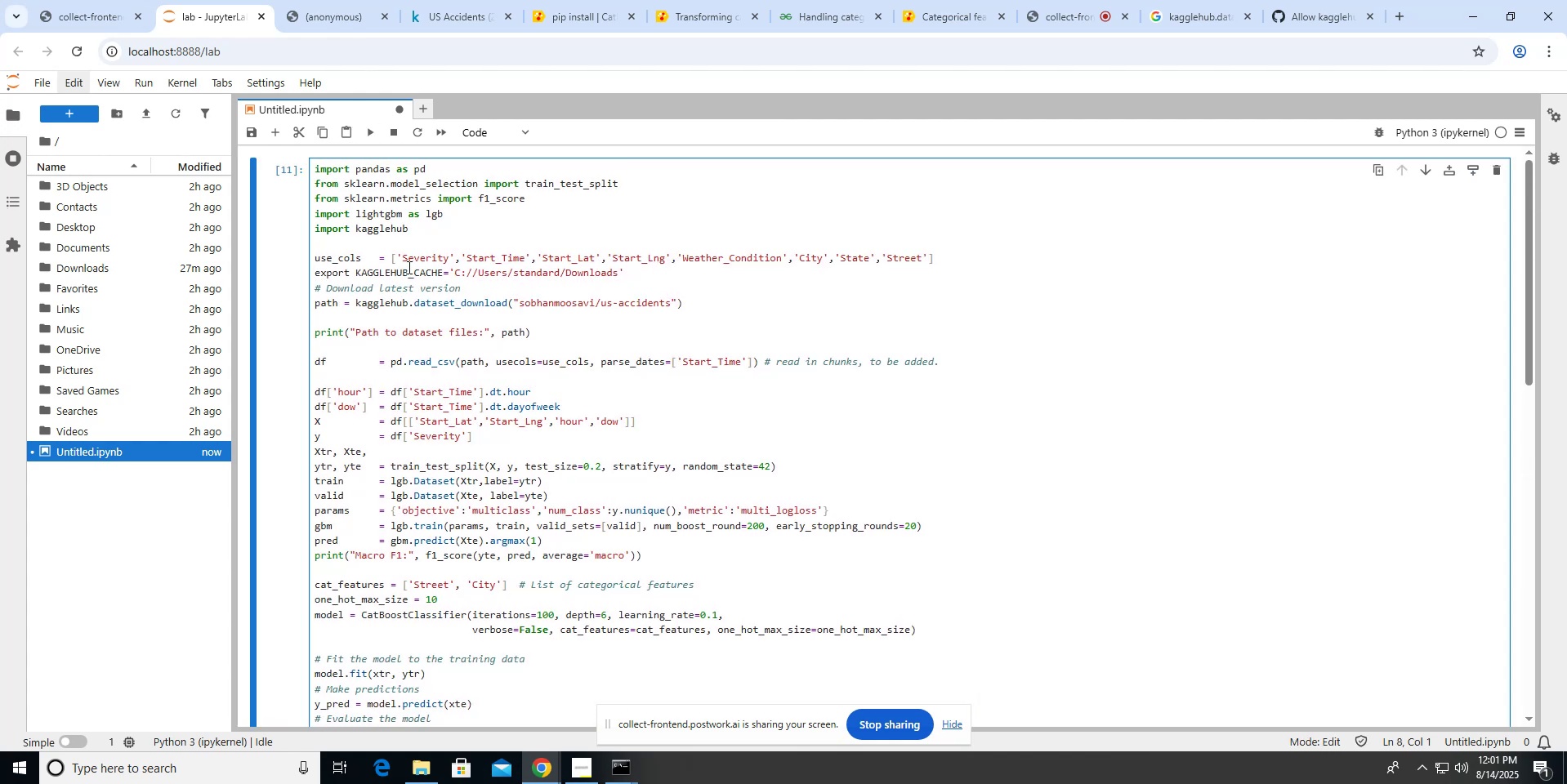 
key(1)
 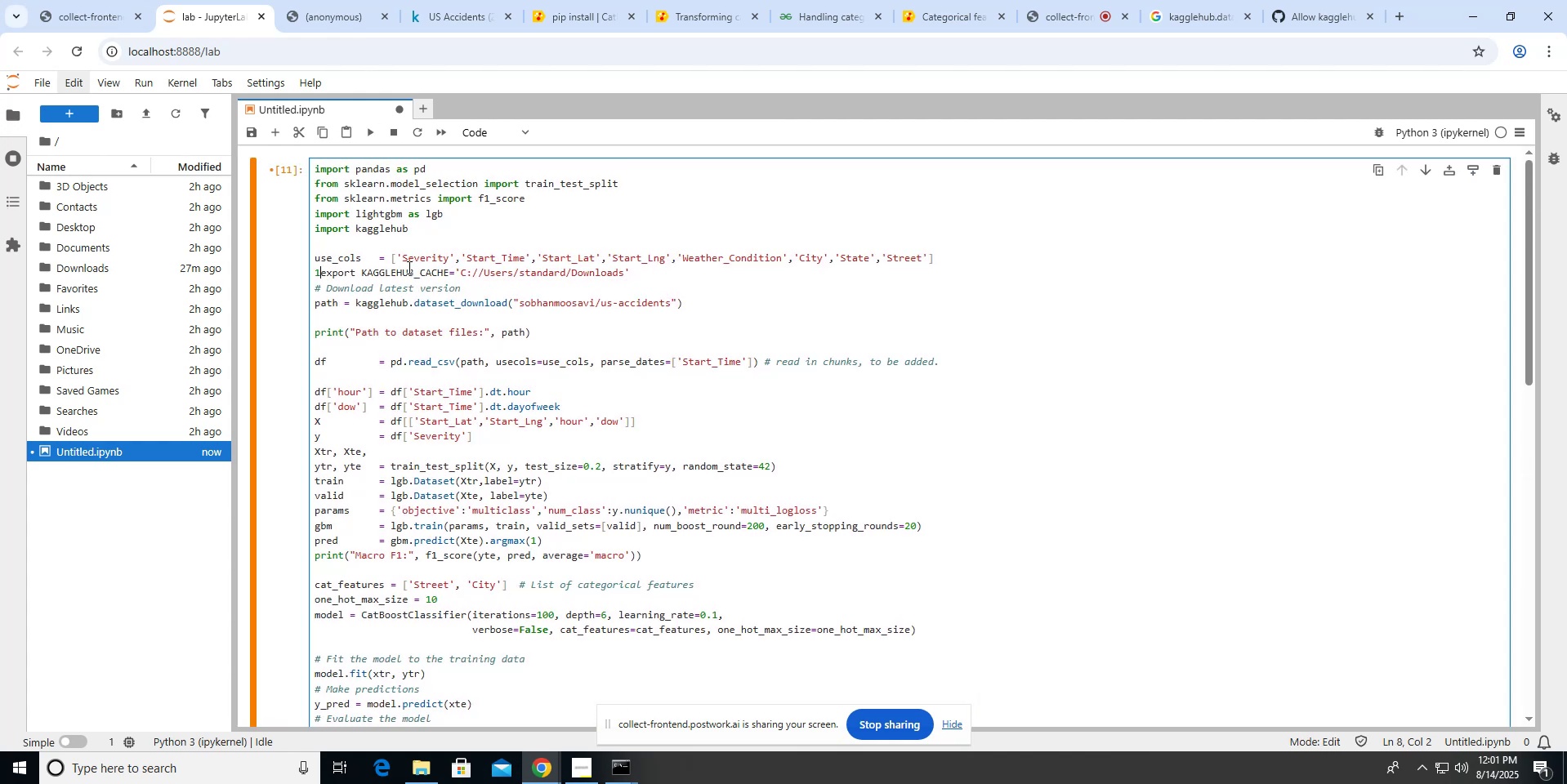 
key(Backspace)
 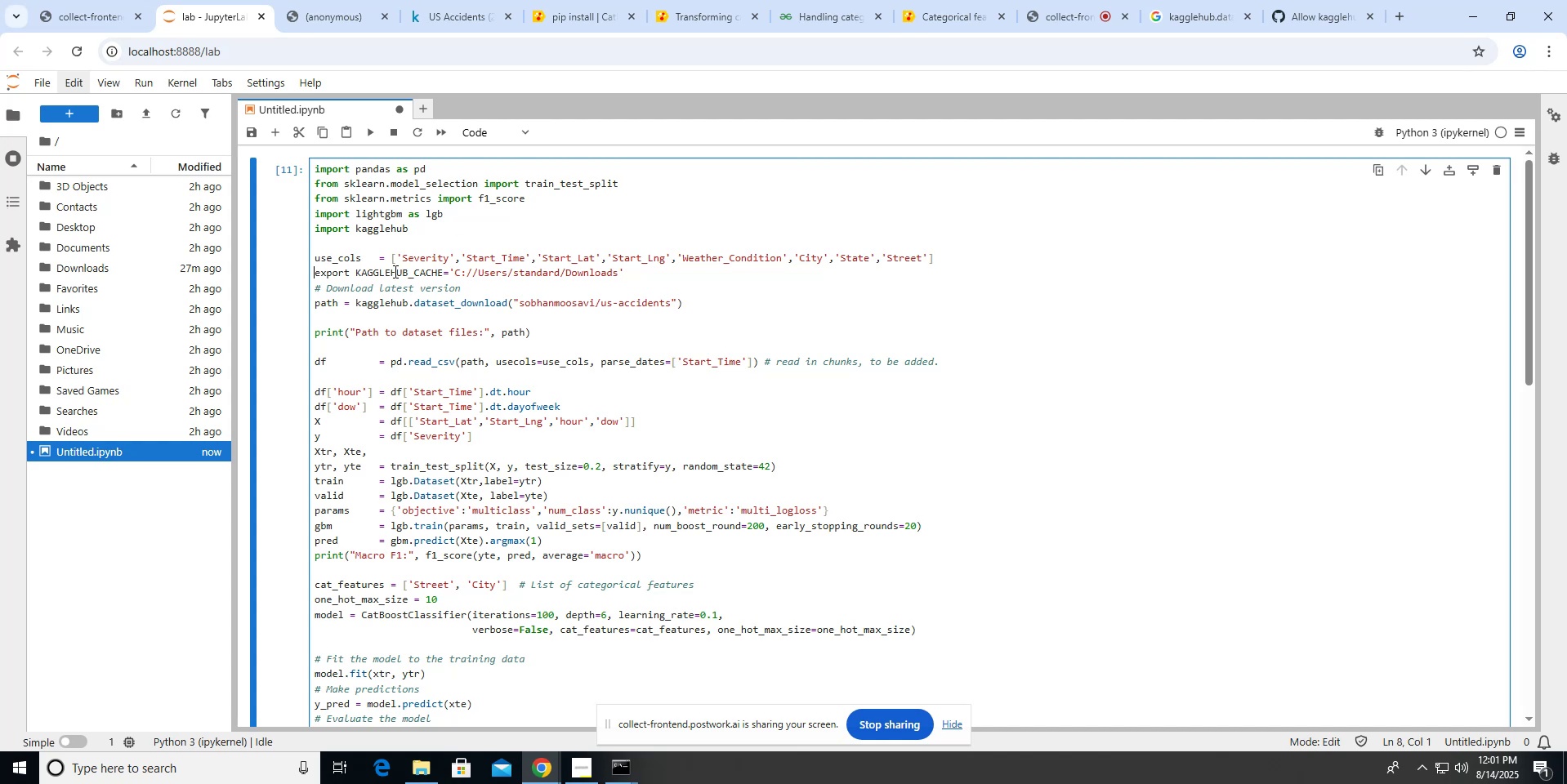 
left_click([343, 244])
 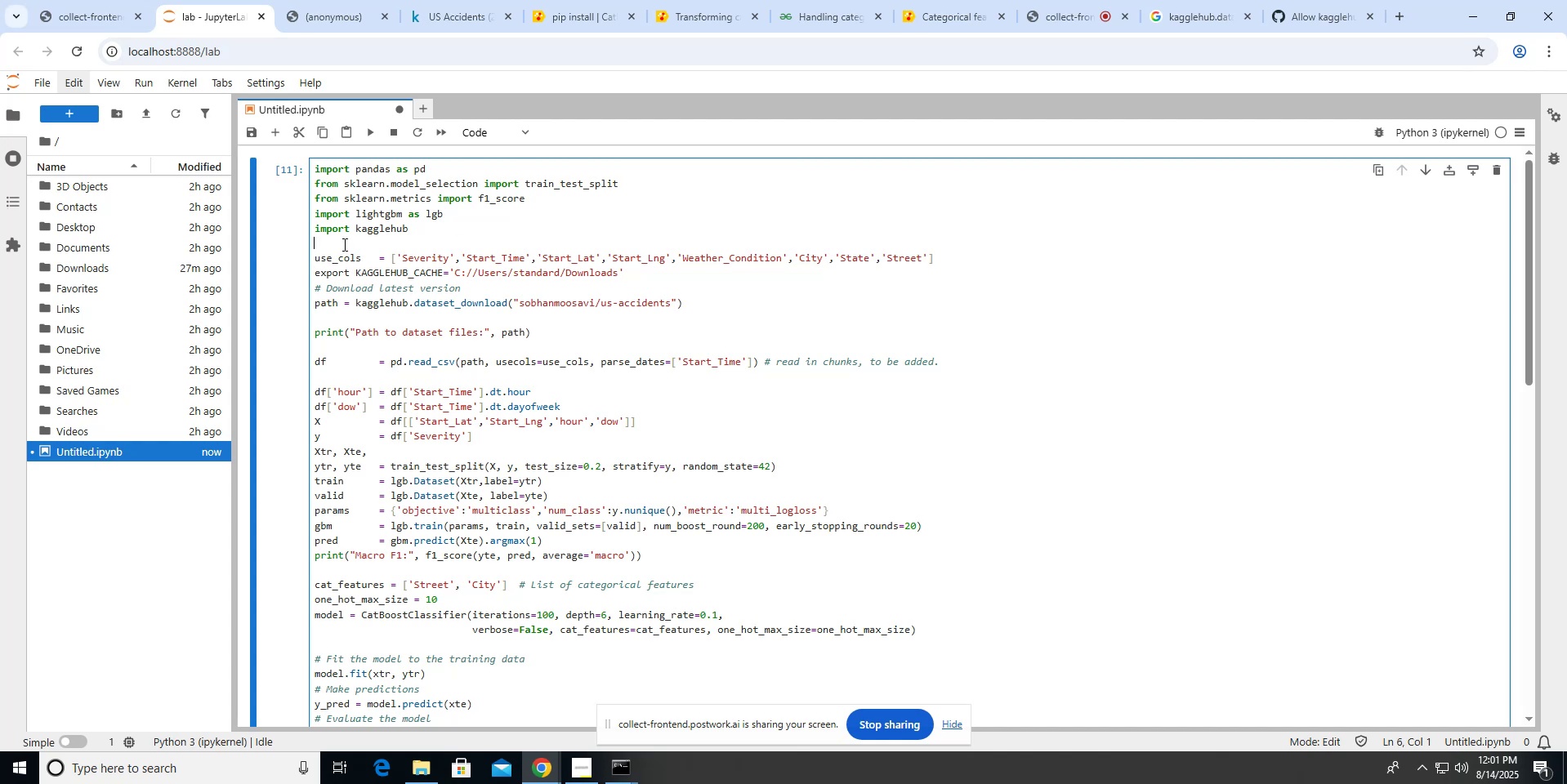 
type(import os)
 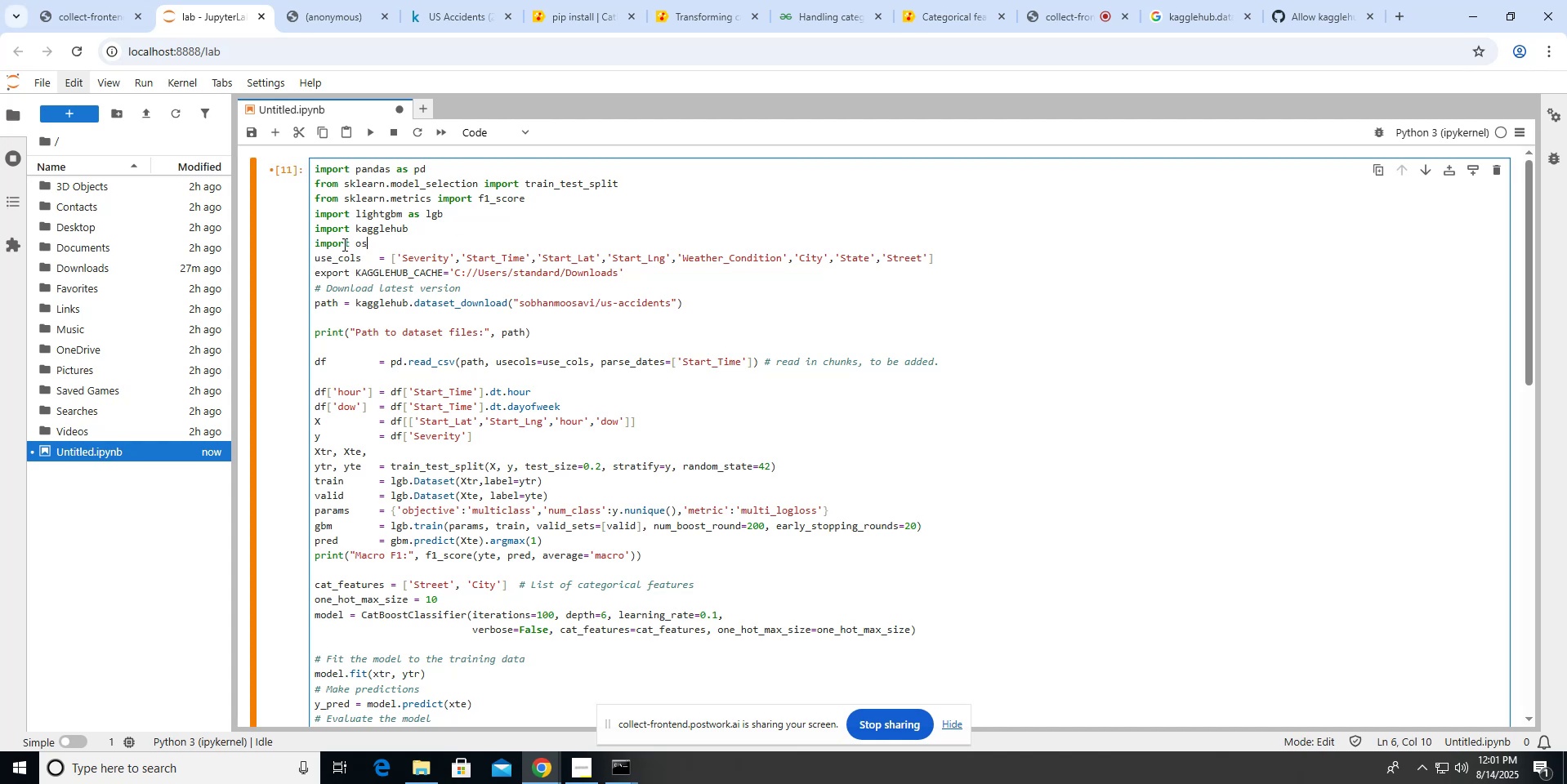 
left_click([333, 273])
 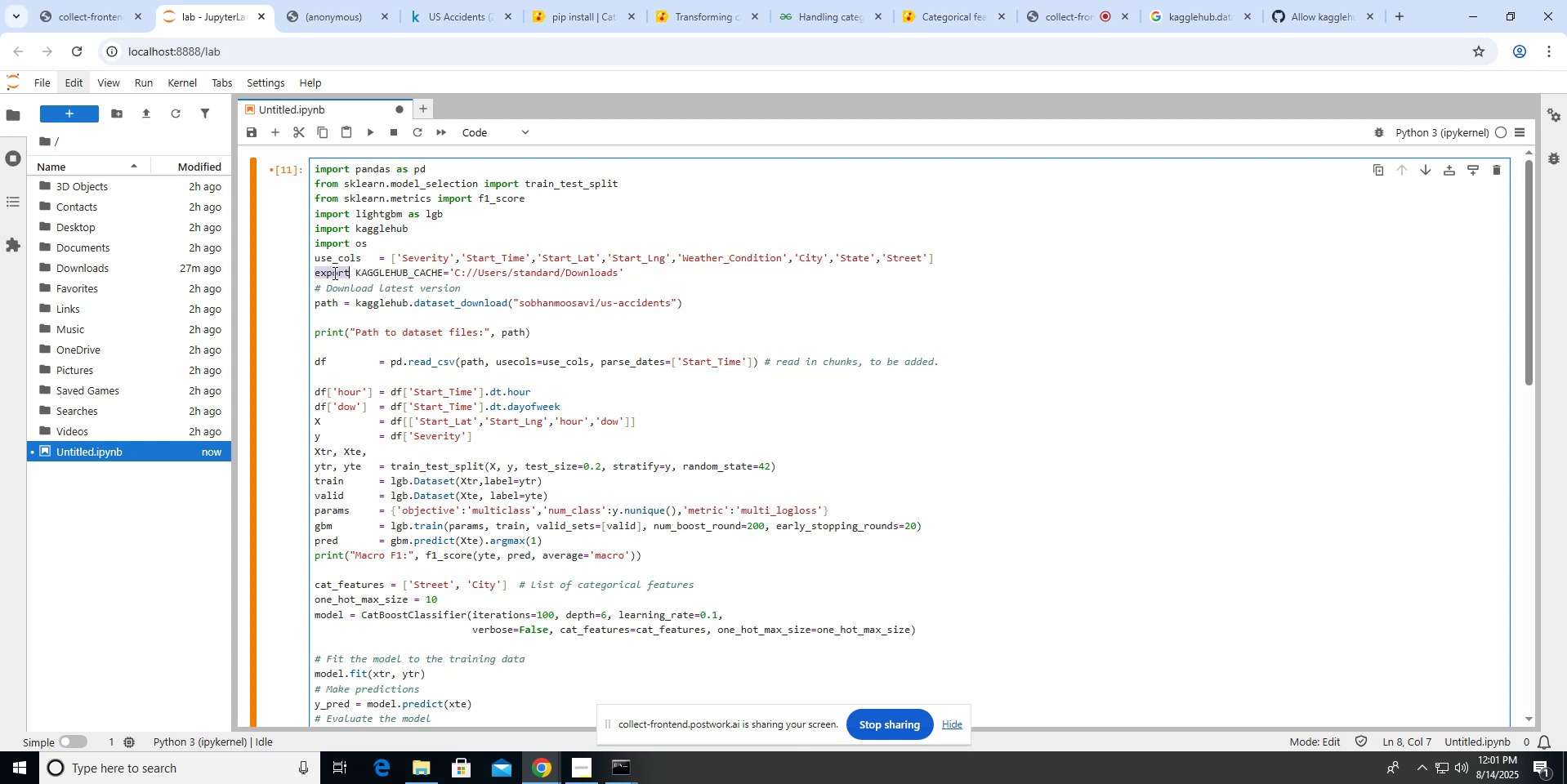 
key(Backspace)
 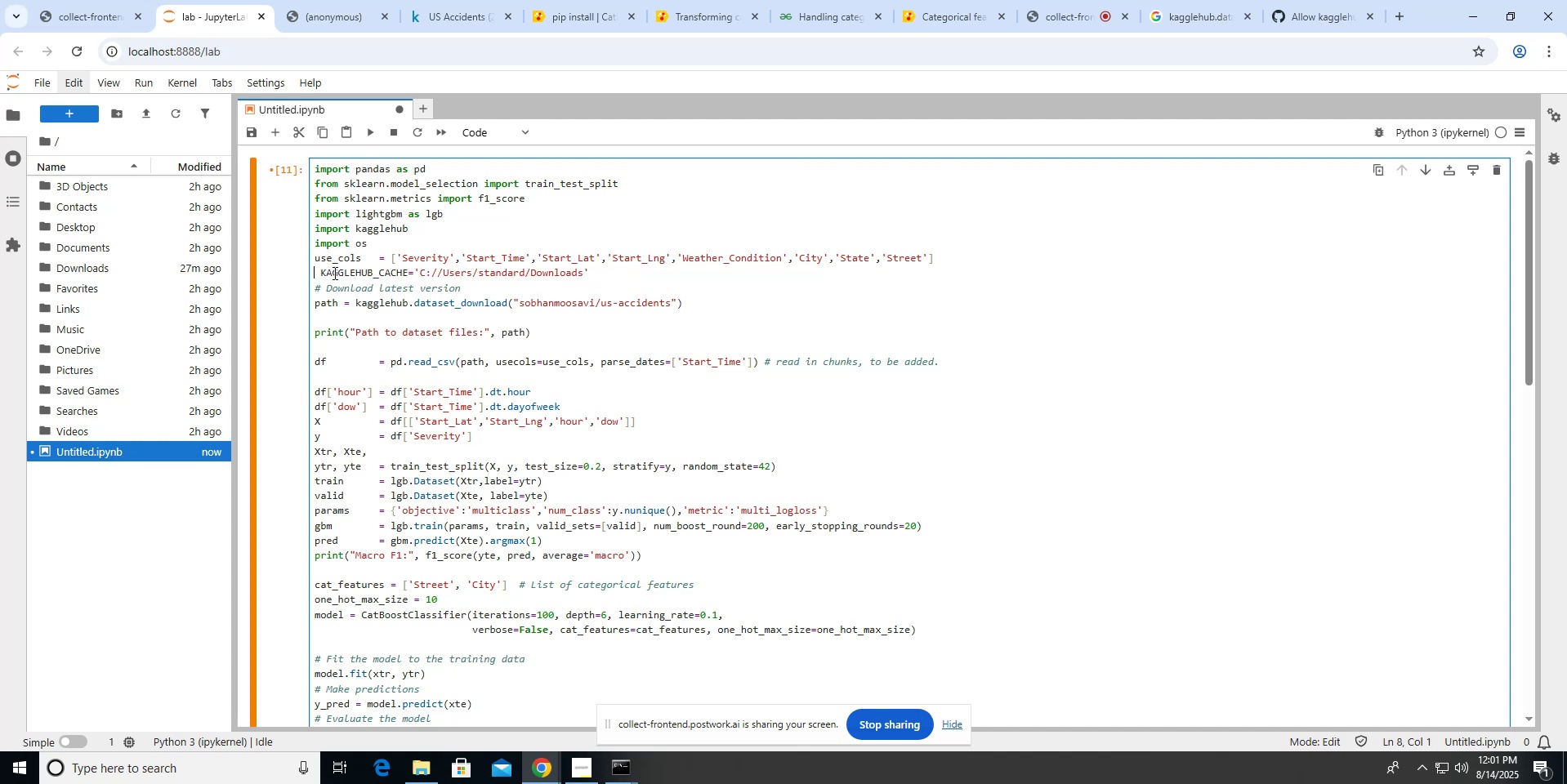 
key(ArrowRight)
 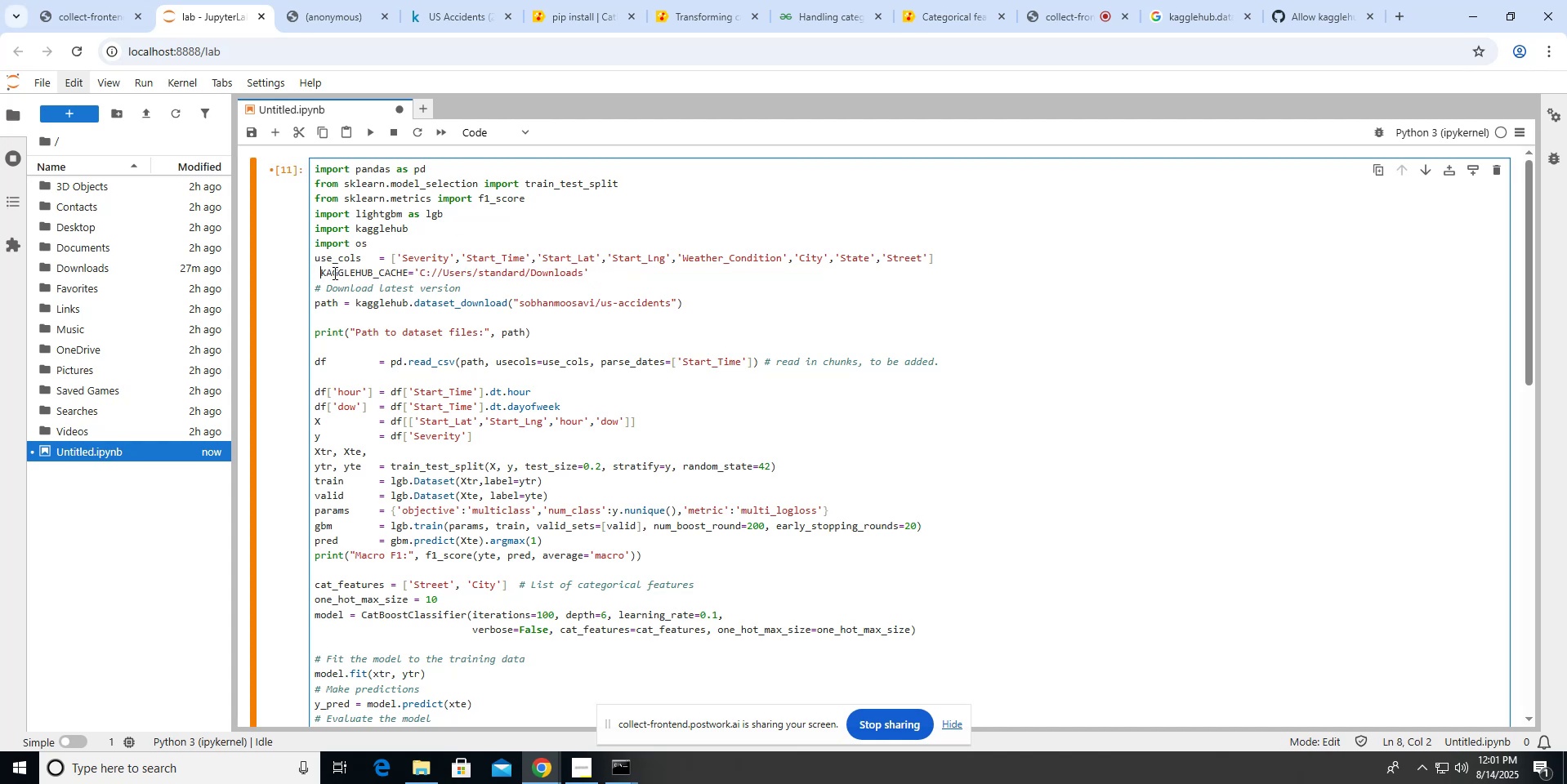 
key(Backspace)
type(os.environ[')
 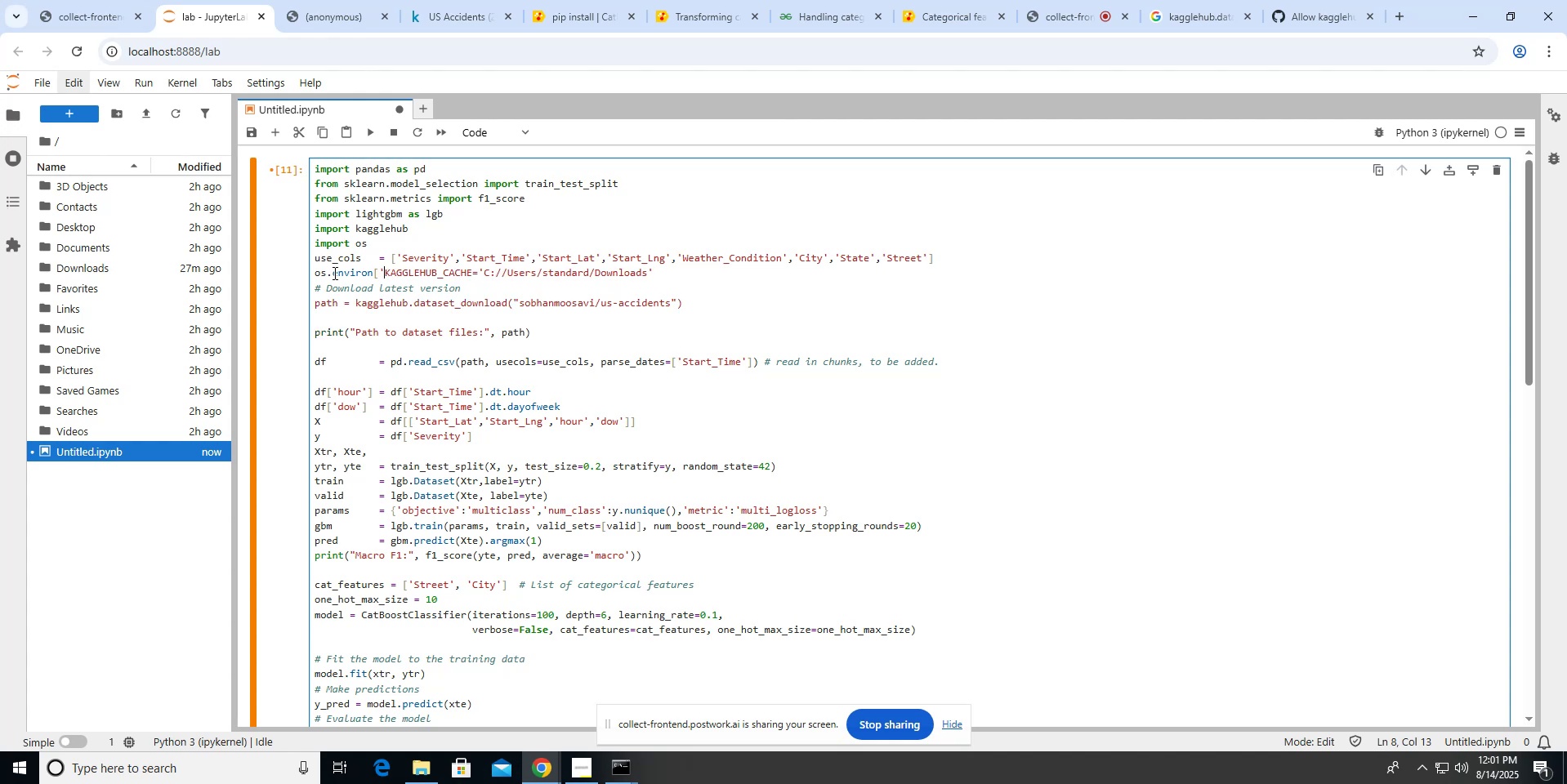 
hold_key(key=ArrowRight, duration=0.94)
 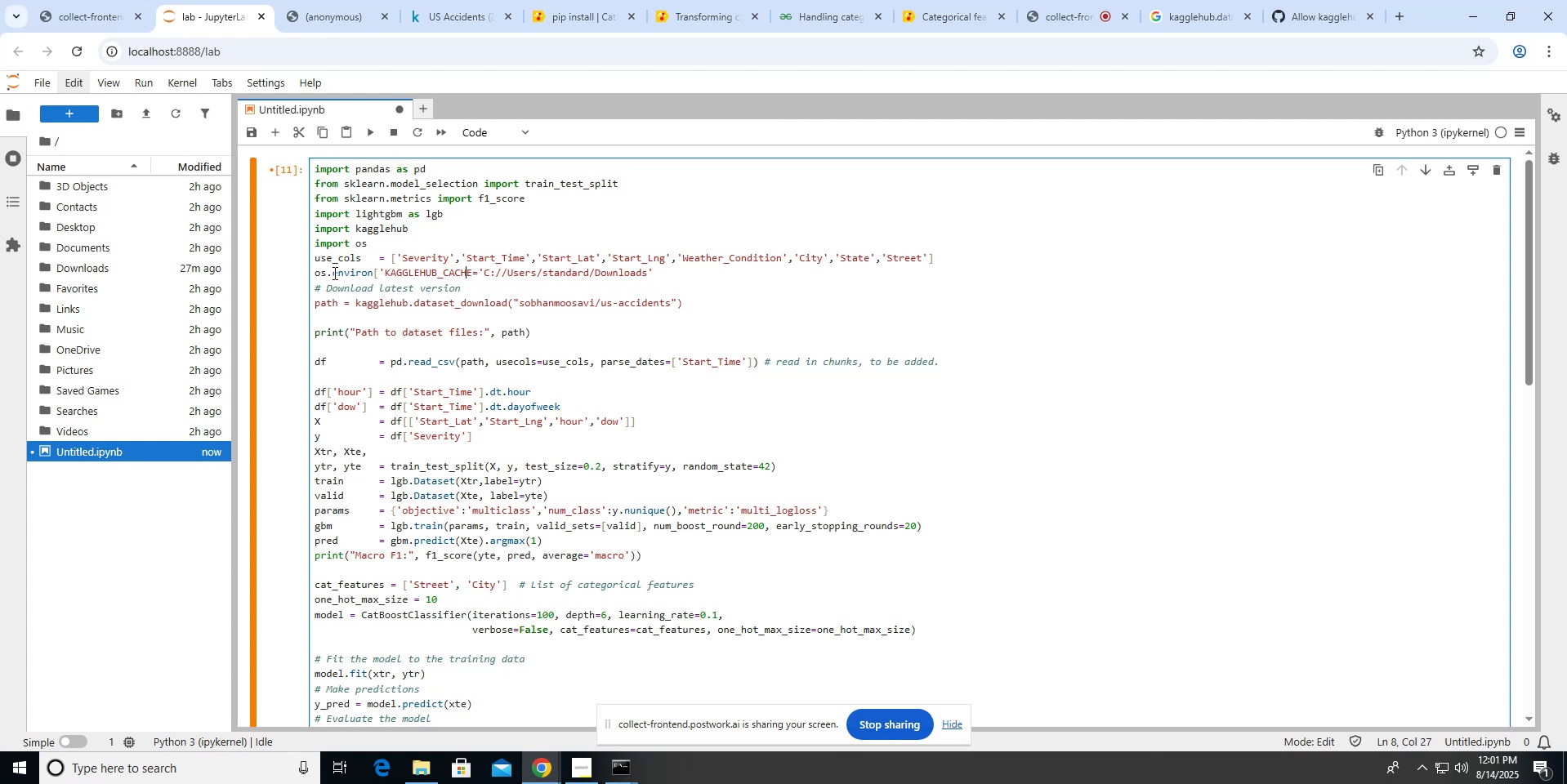 
key(ArrowRight)
 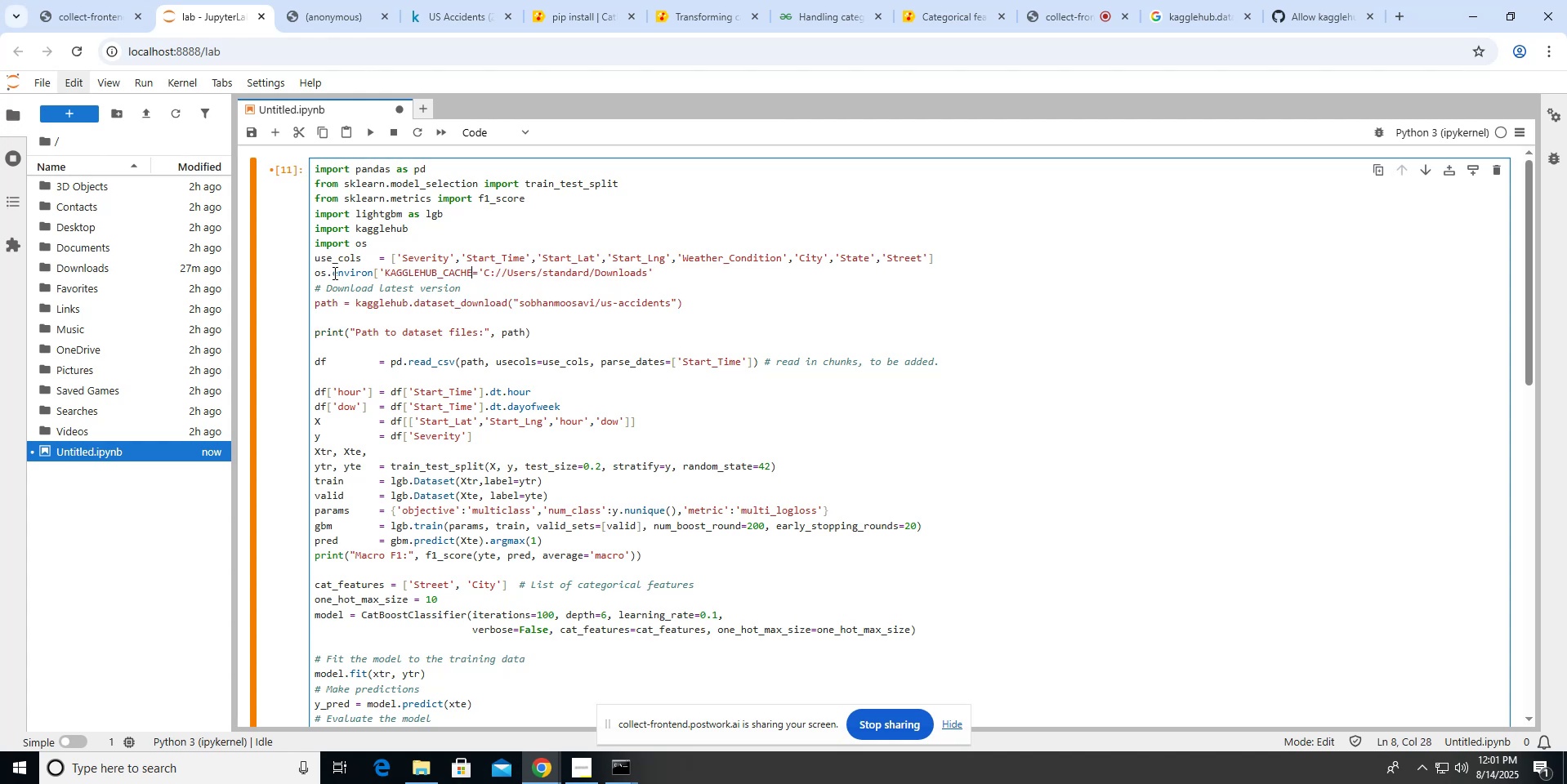 
key(Quote)
 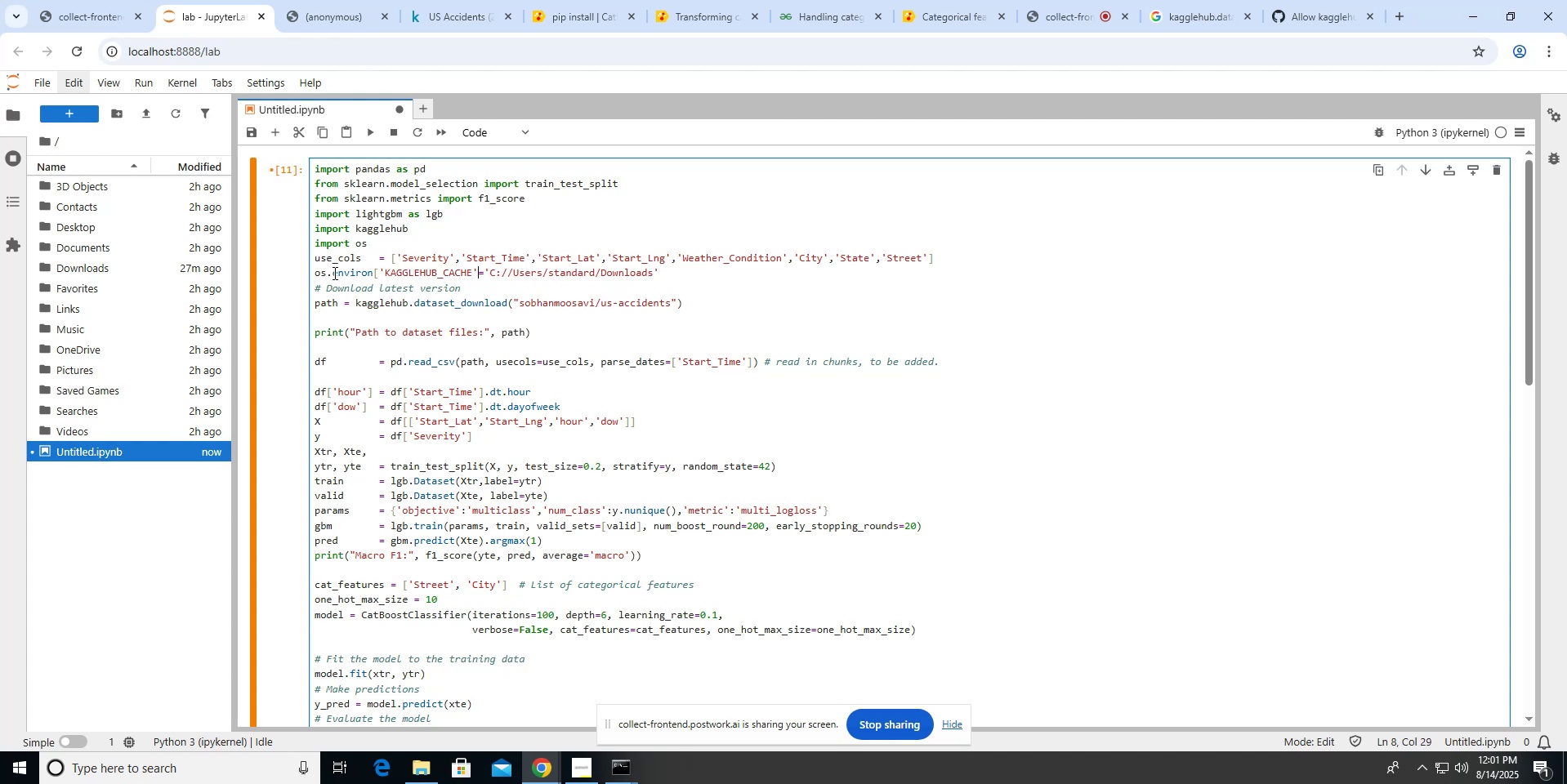 
key(BracketRight)
 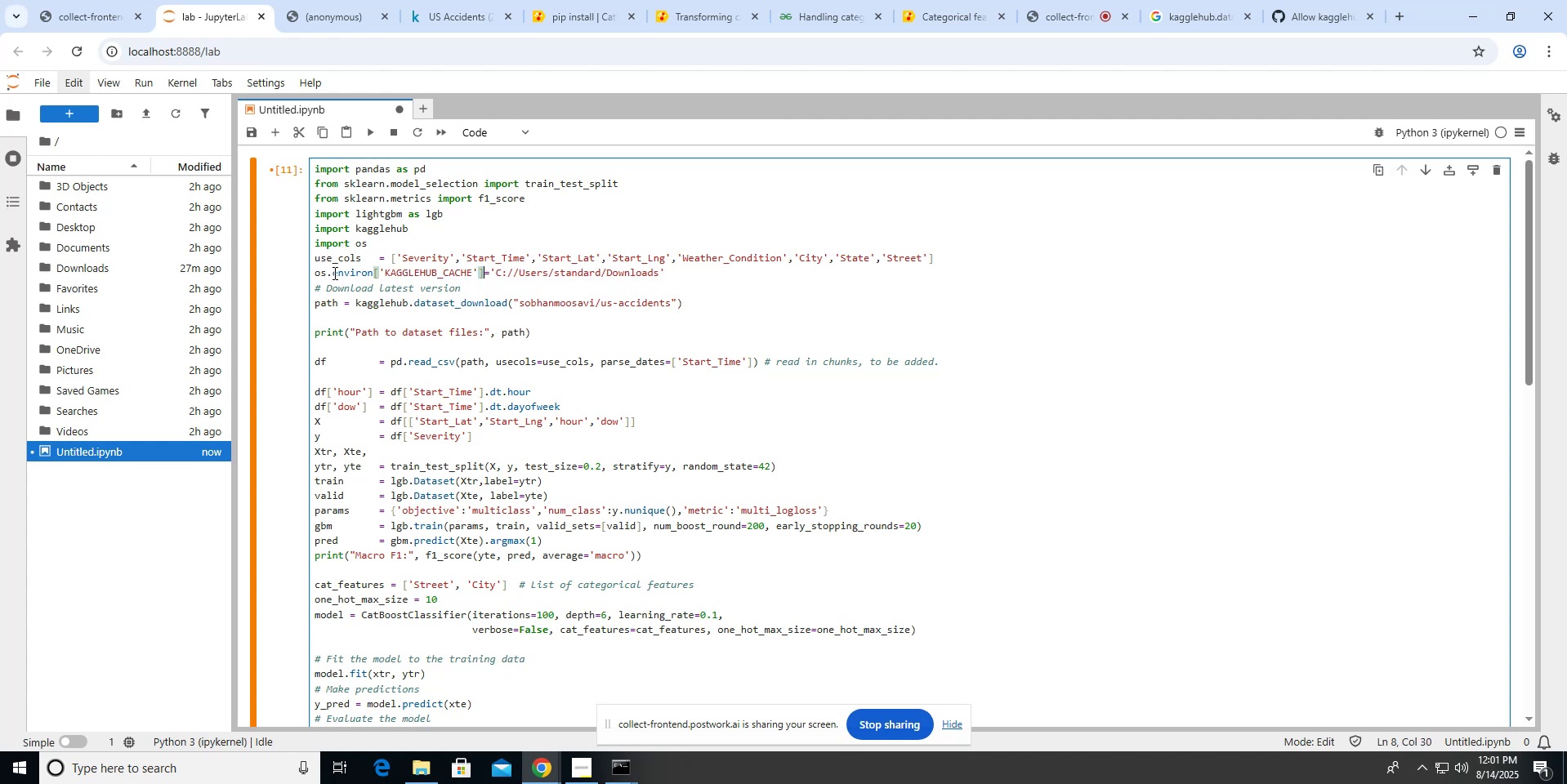 
key(Space)
 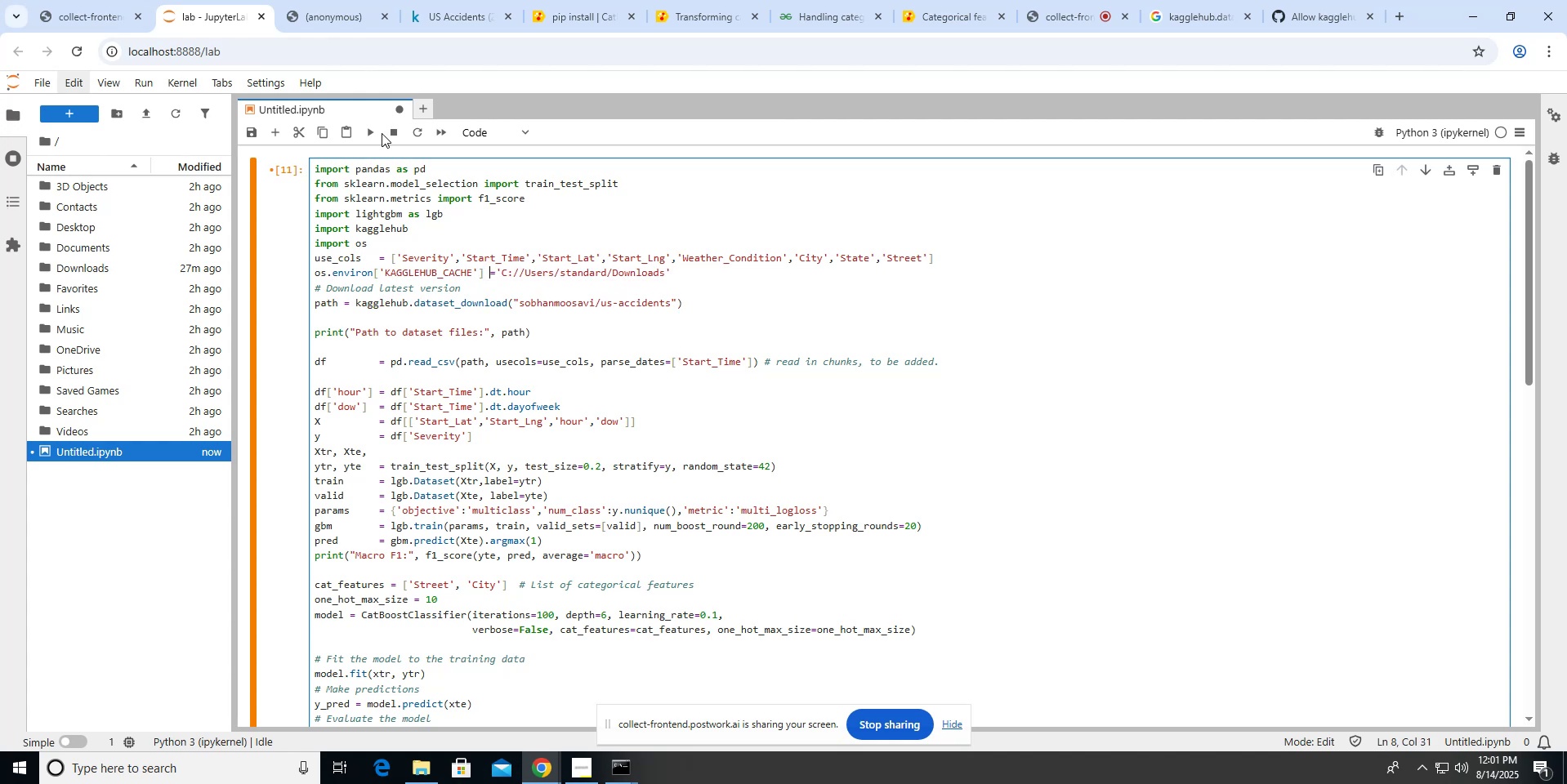 
left_click([373, 134])
 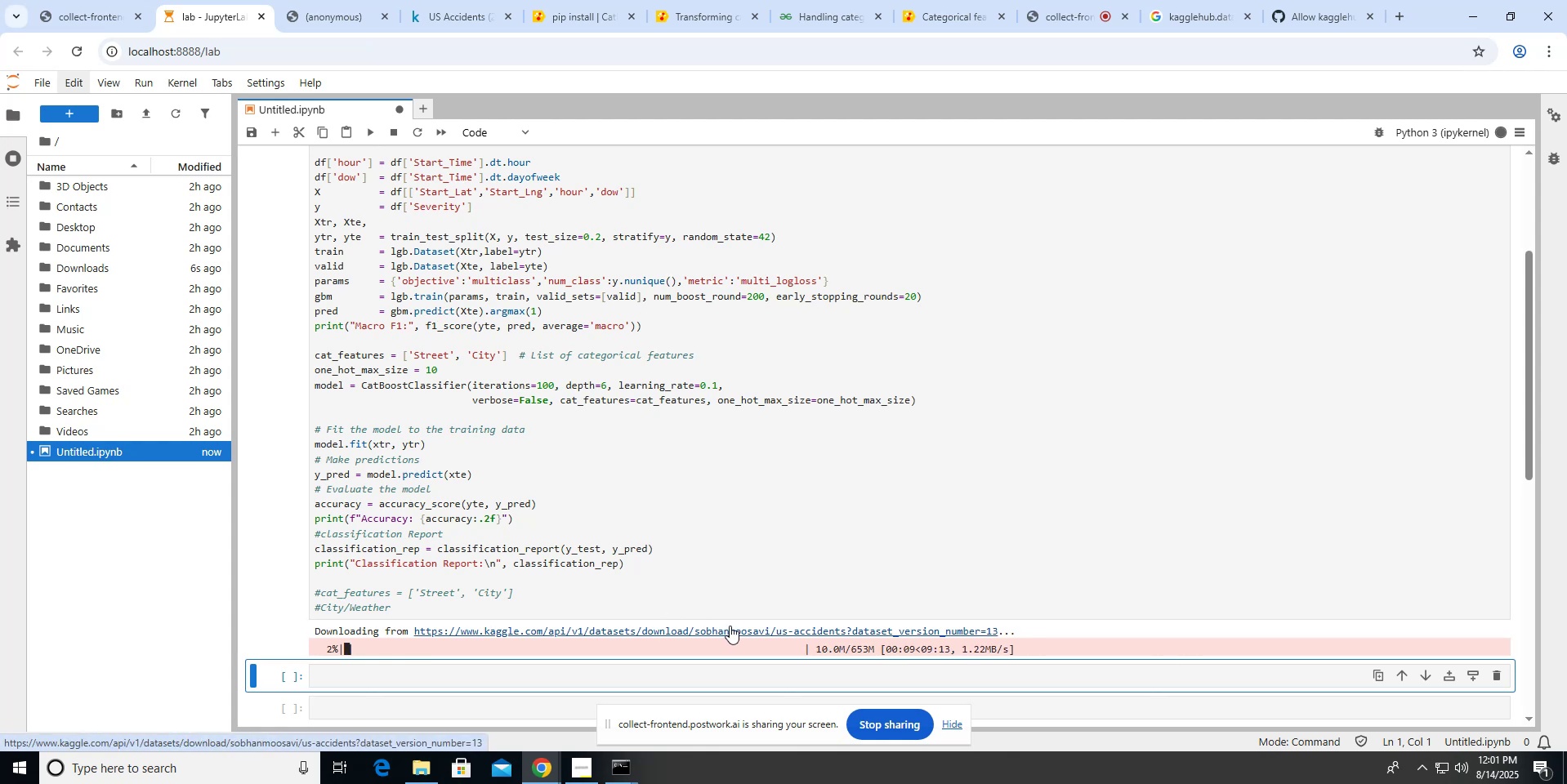 
wait(17.15)
 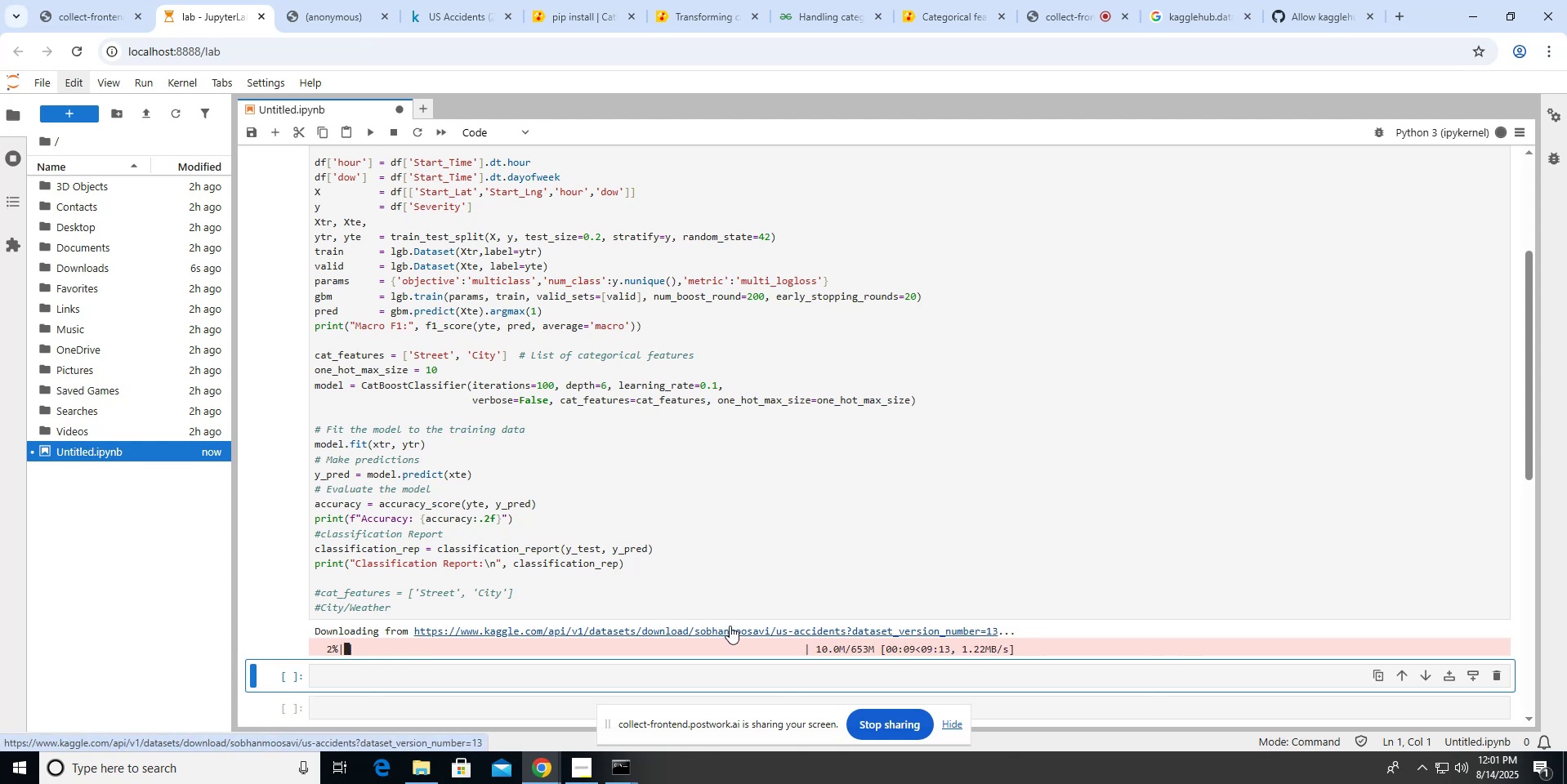 
left_click([394, 130])
 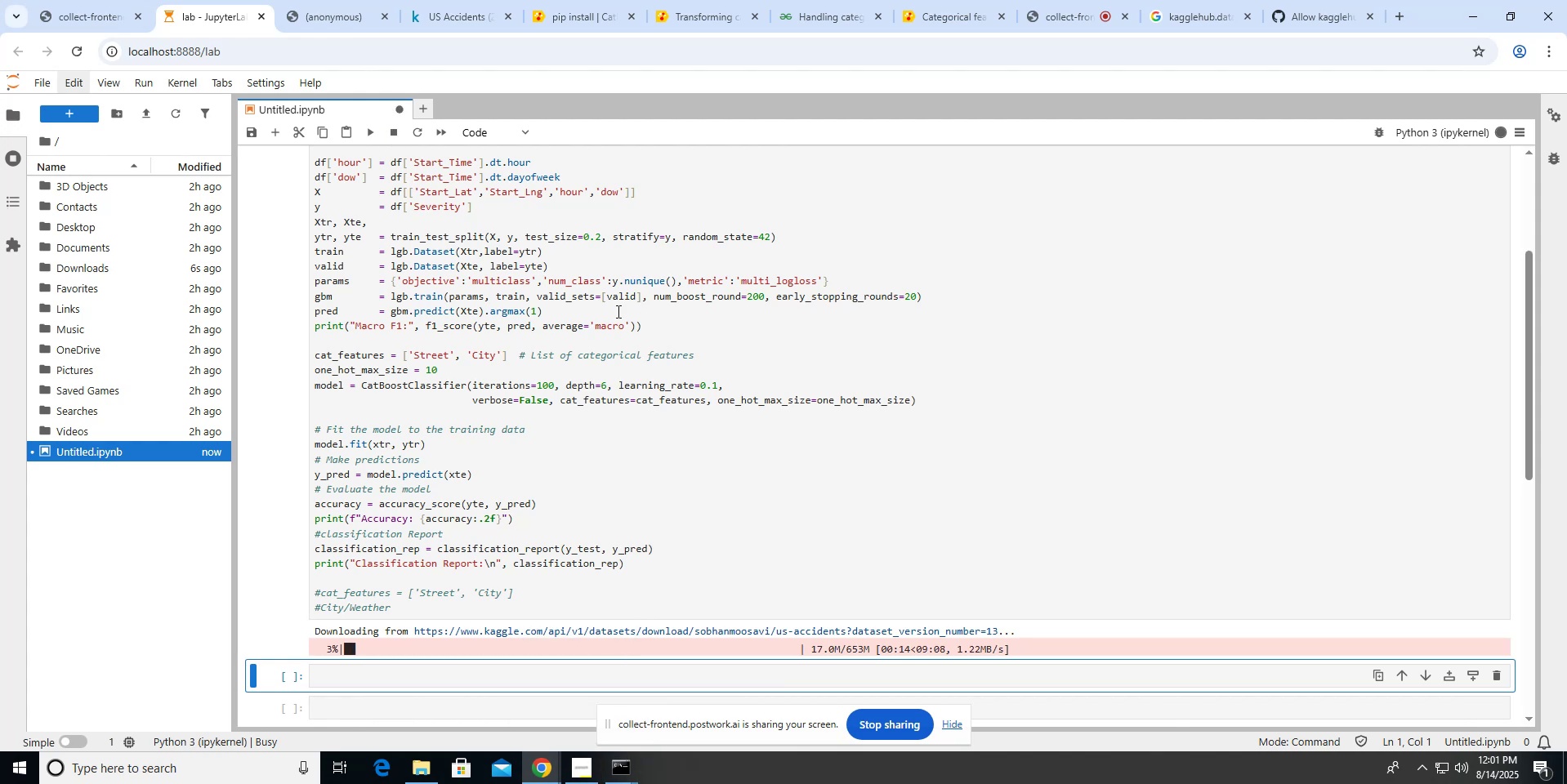 
key(Alt+Tab)
 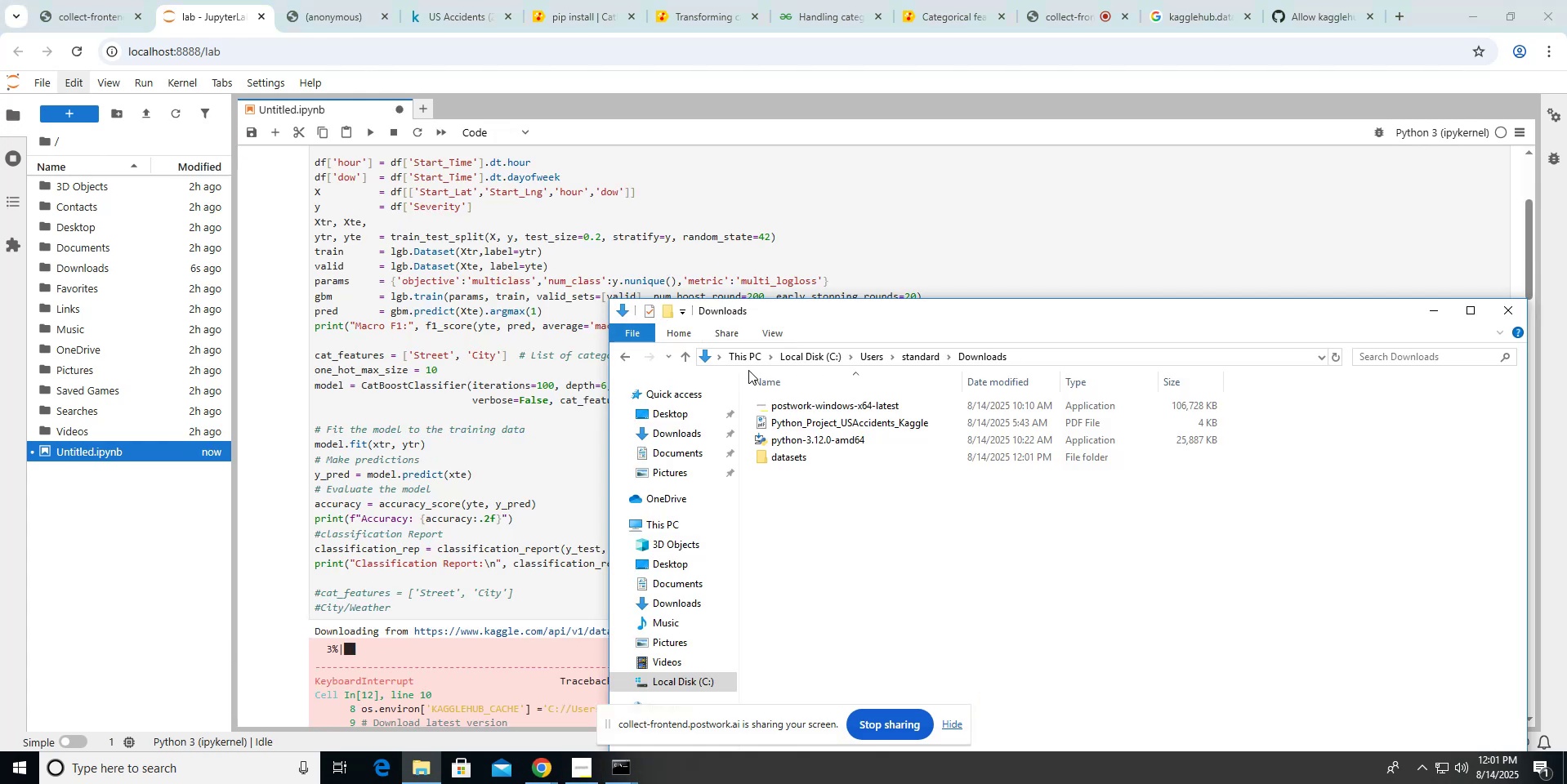 
key(Alt+ArrowLeft)
 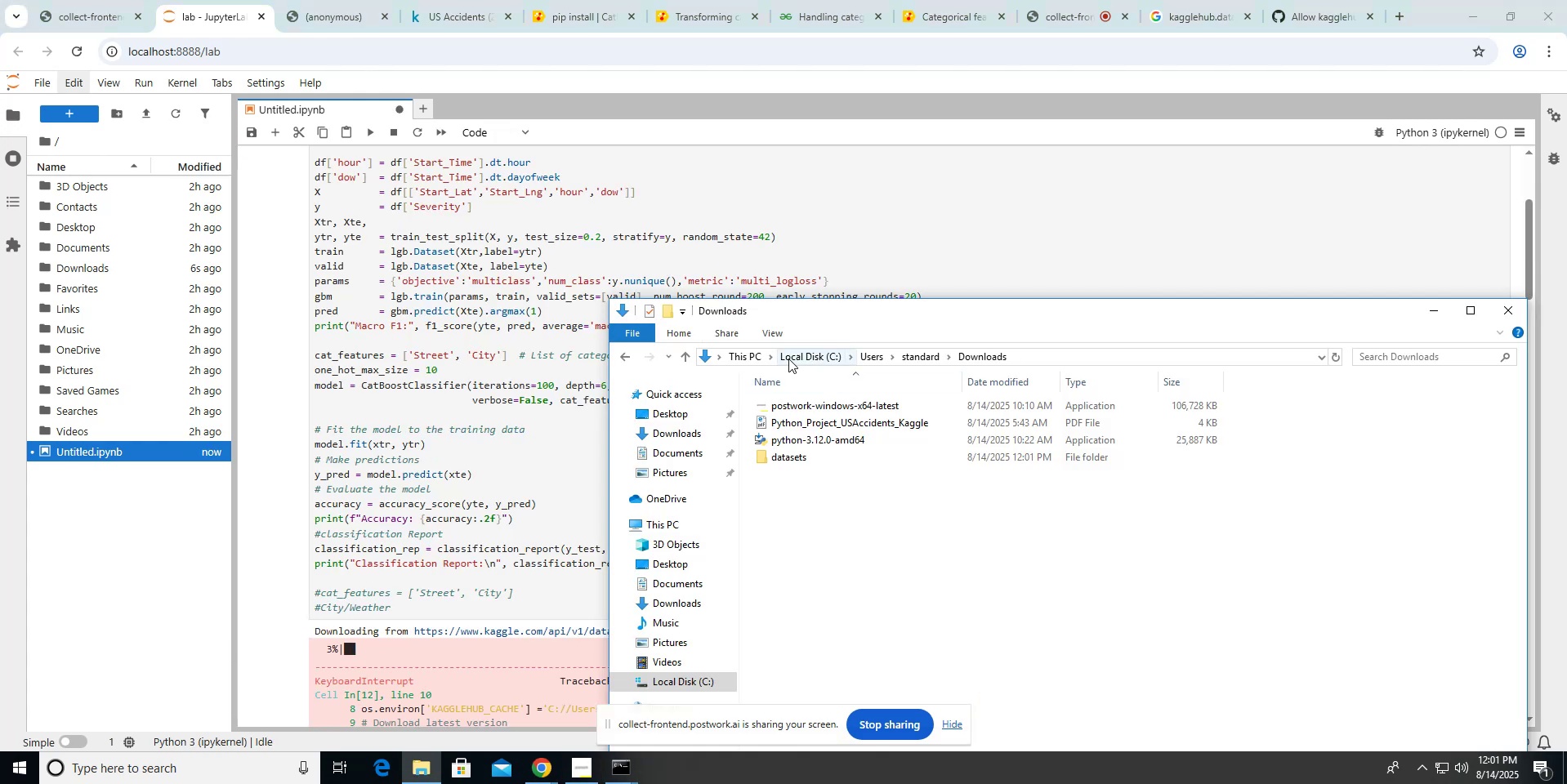 
key(Alt+Tab)
 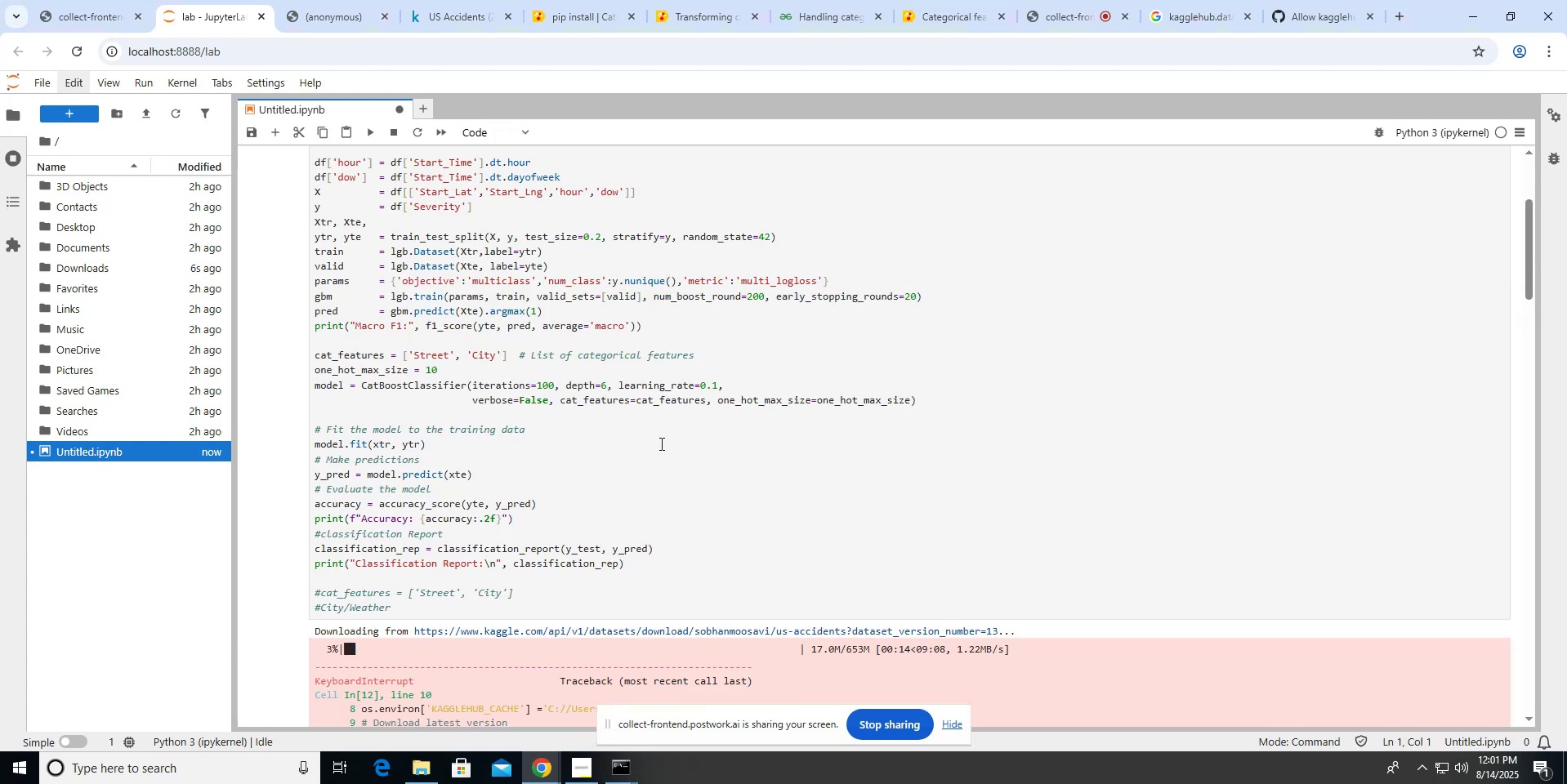 
key(Alt+Tab)
 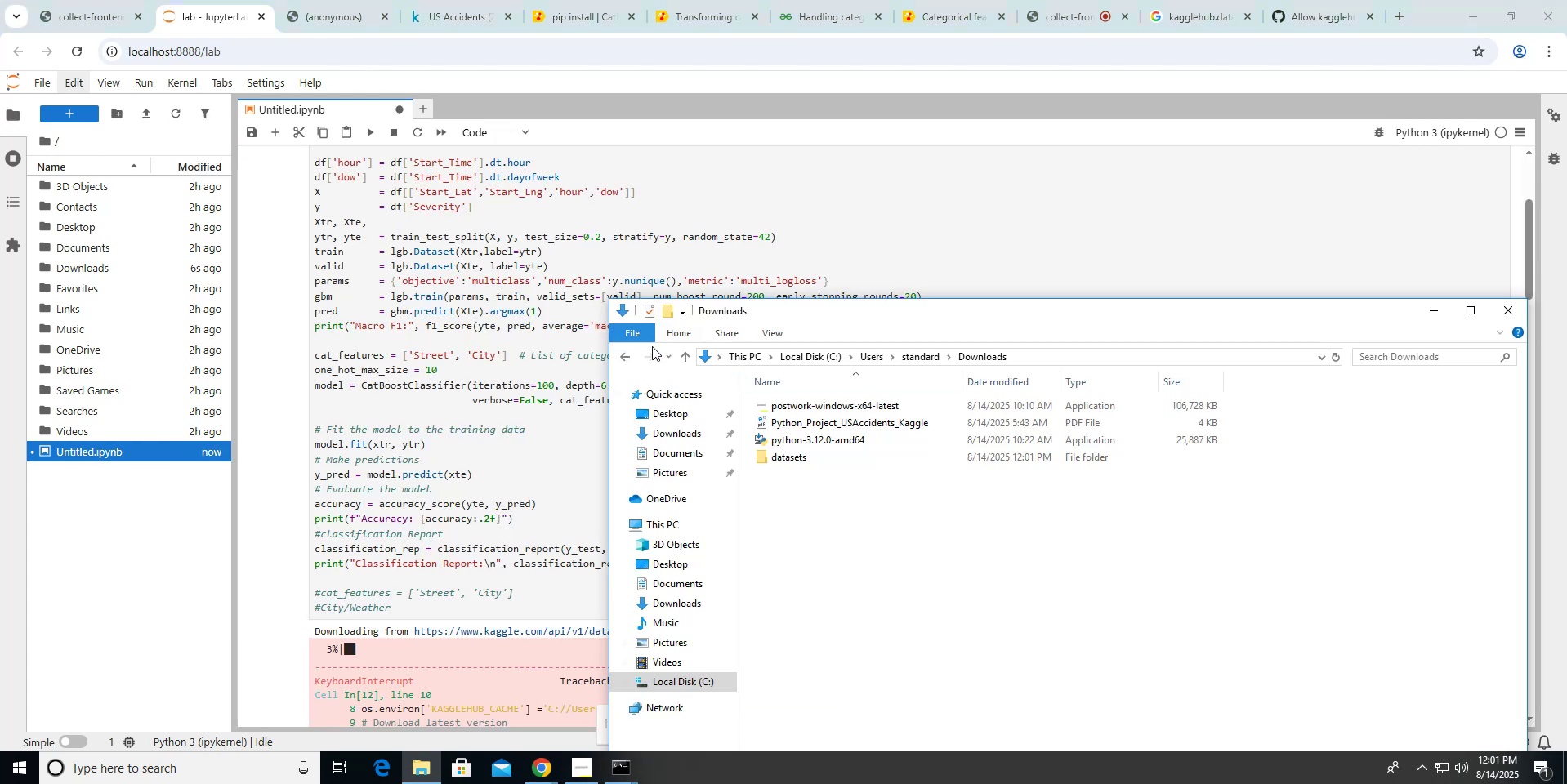 
left_click([625, 350])
 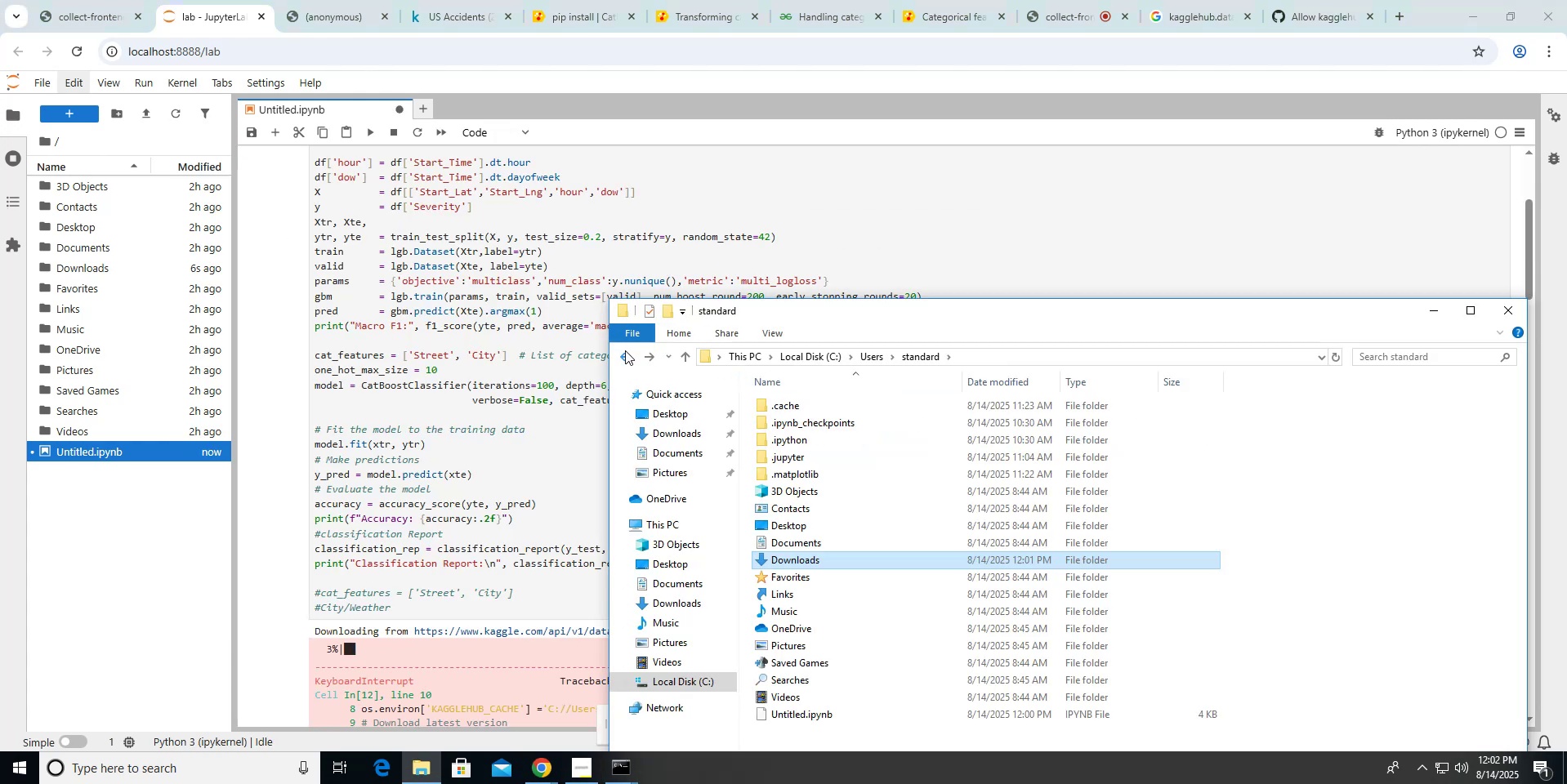 
left_click([625, 350])
 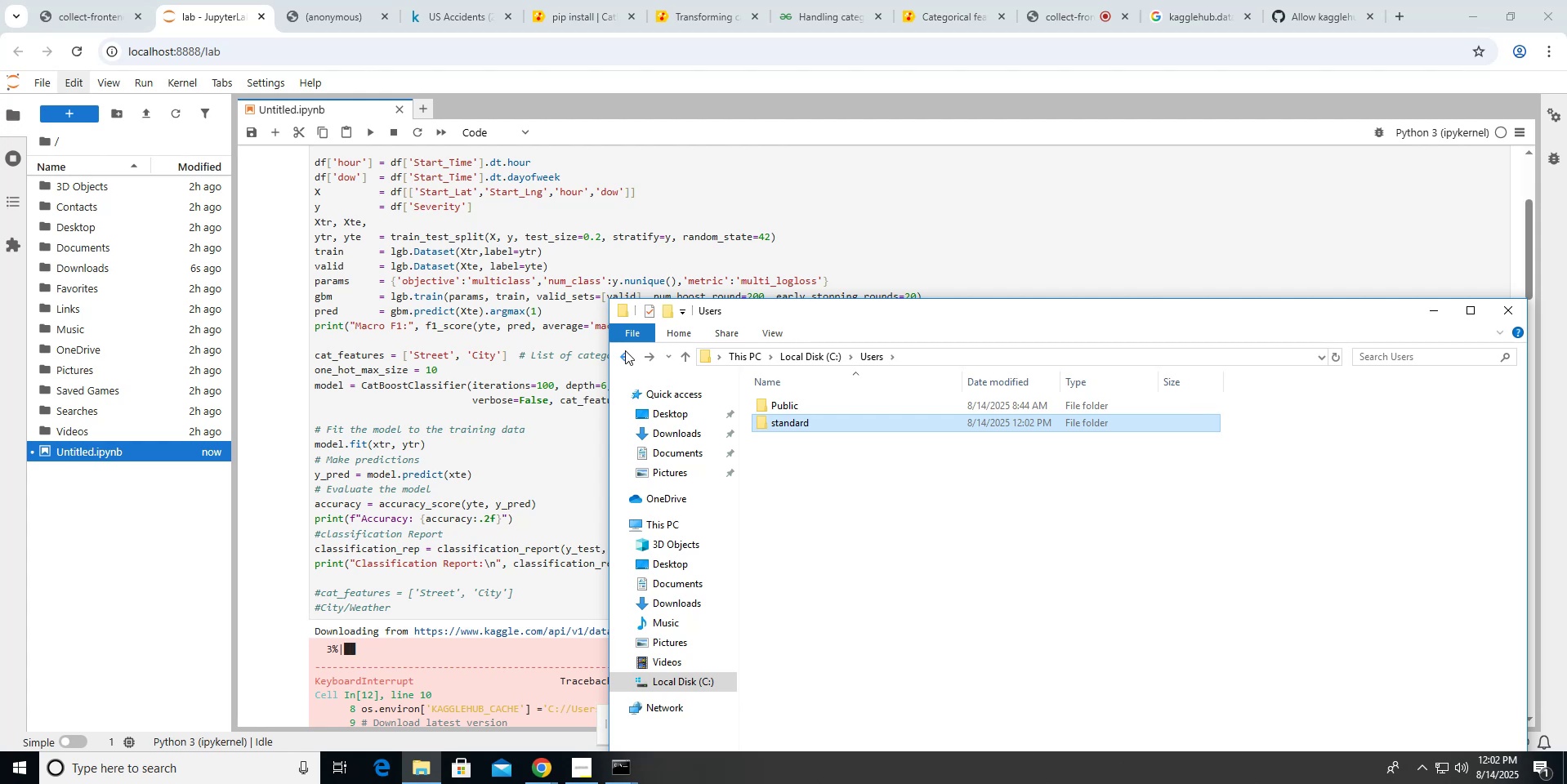 
left_click([625, 350])
 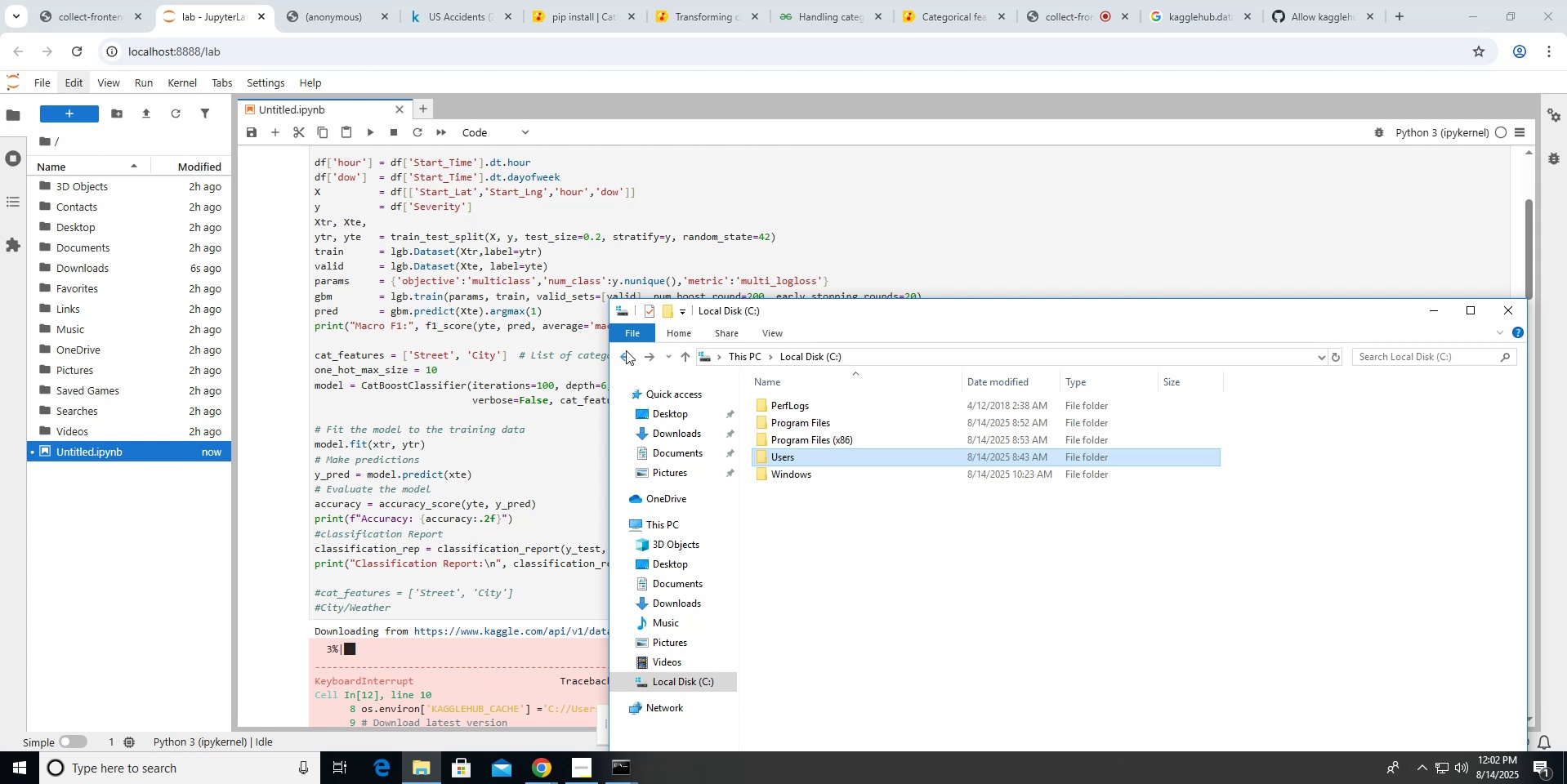 
left_click([626, 350])
 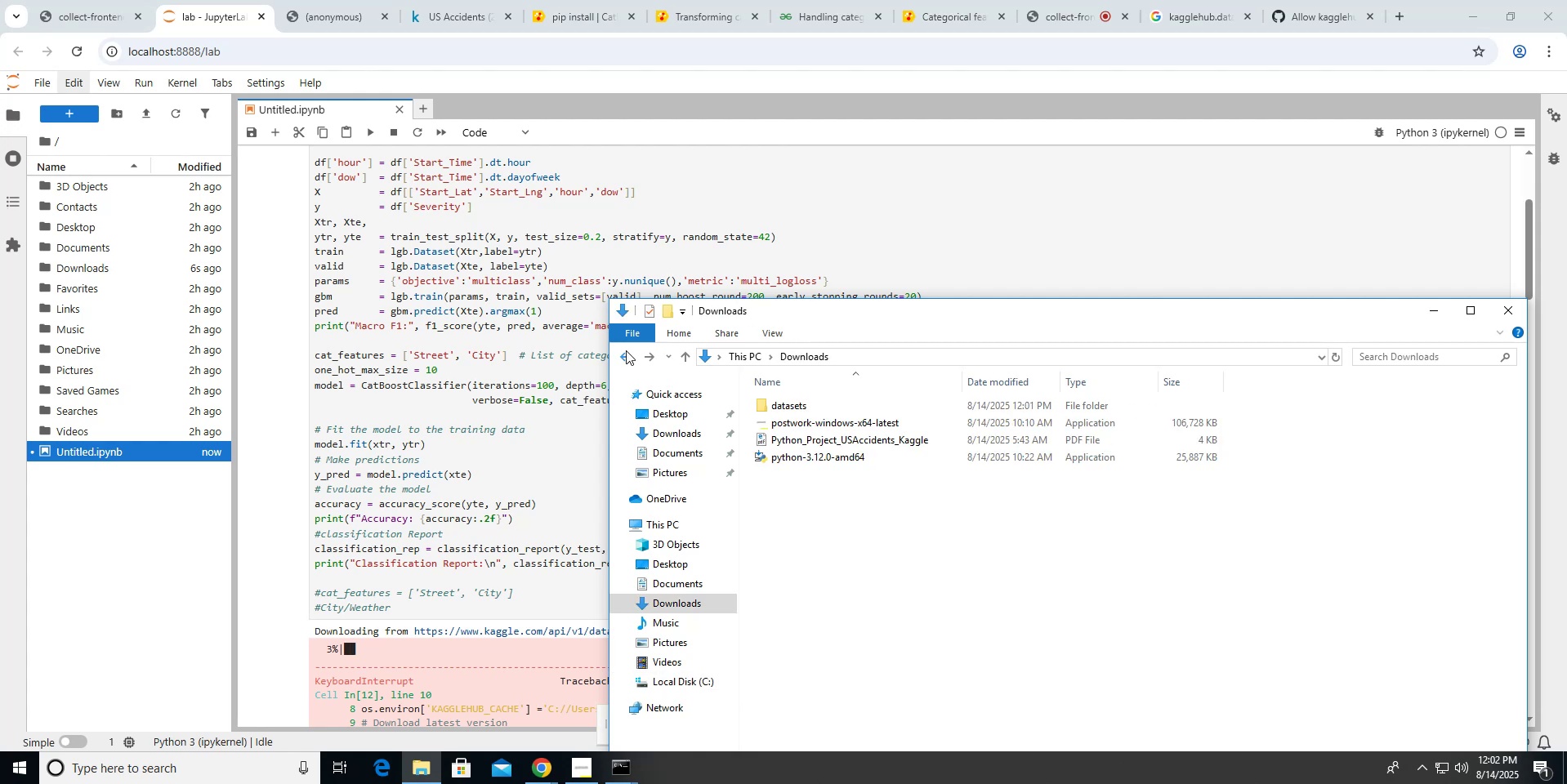 
double_click([626, 350])
 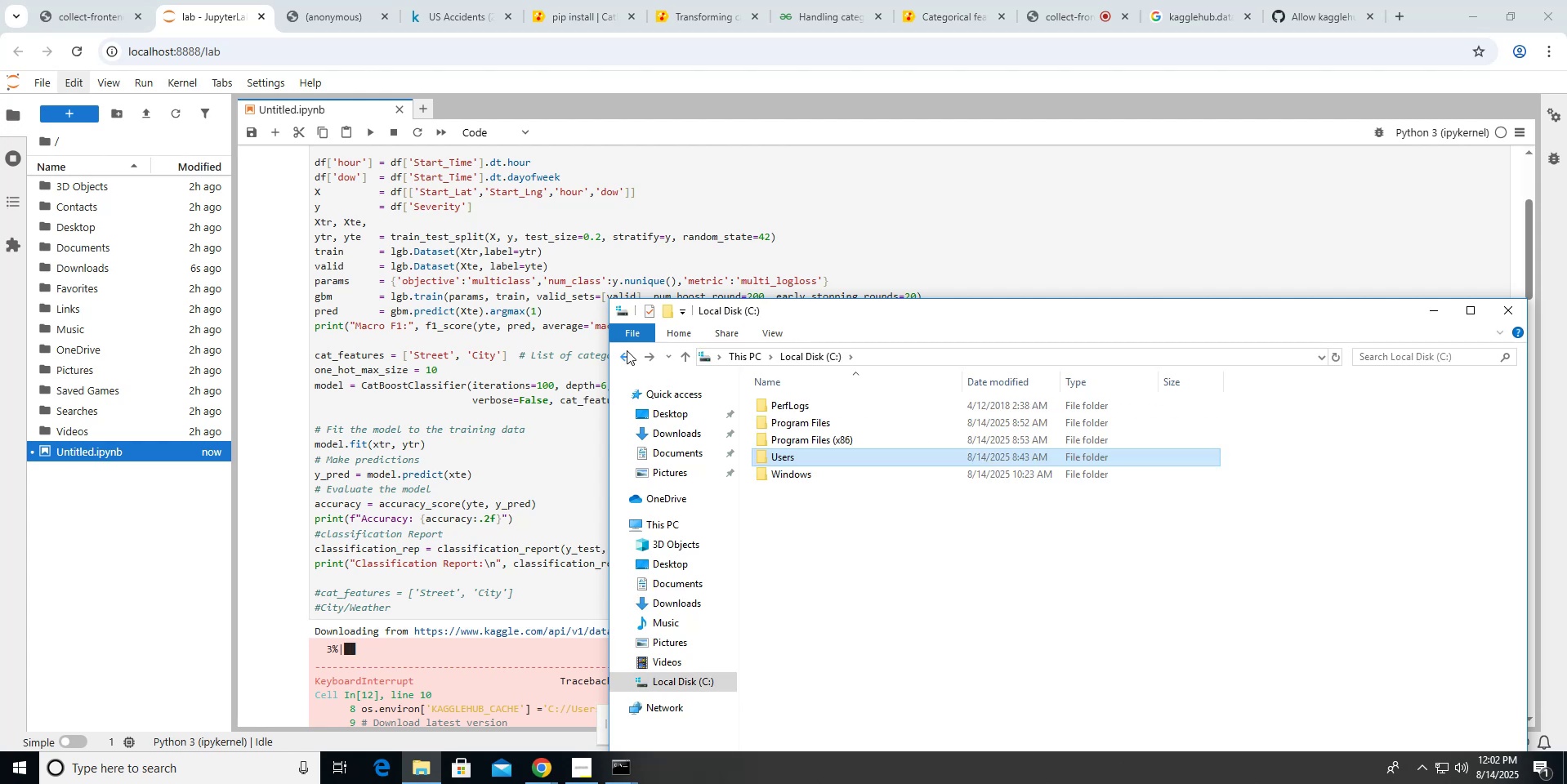 
left_click([627, 350])
 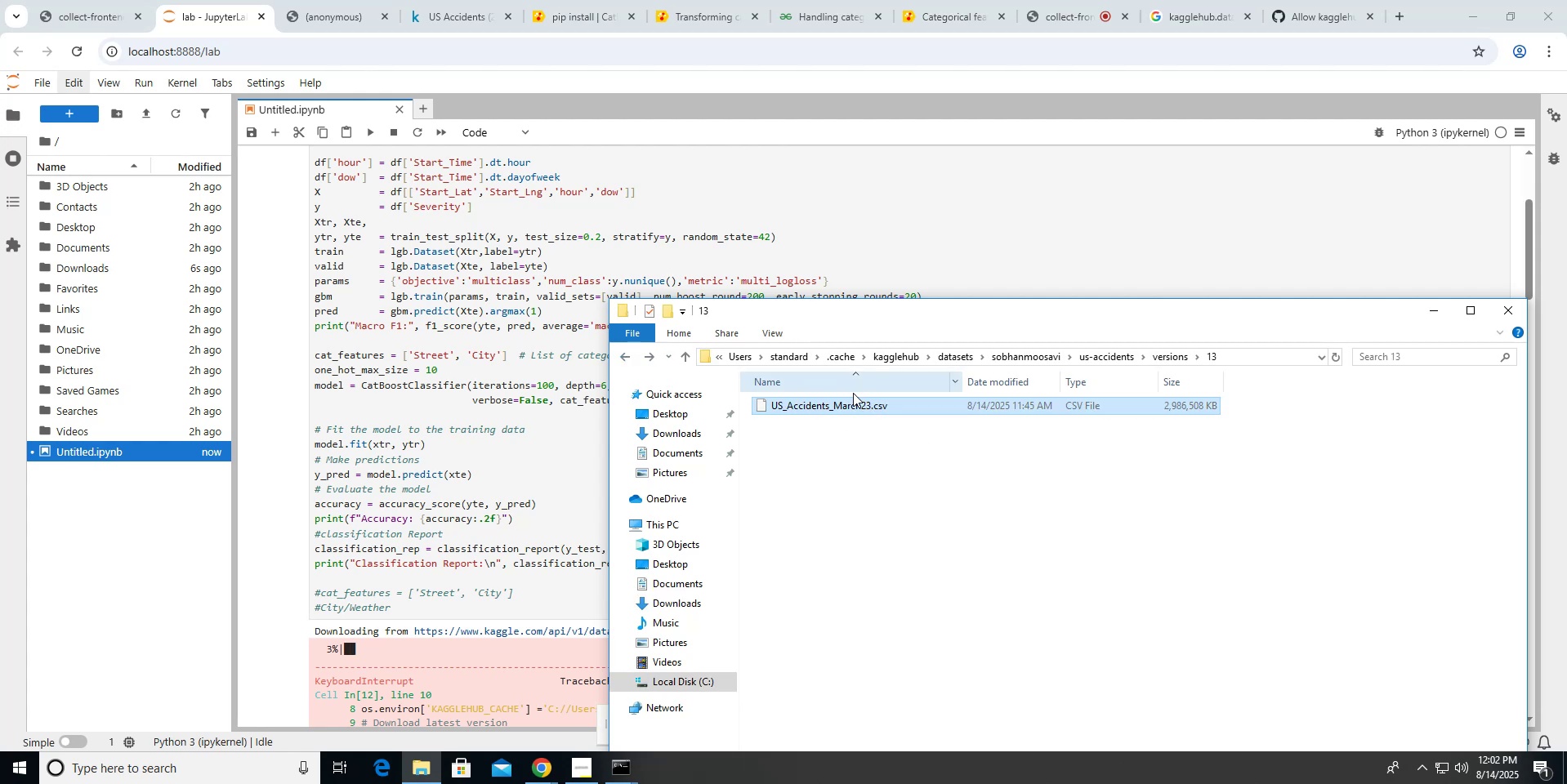 
left_click([850, 402])
 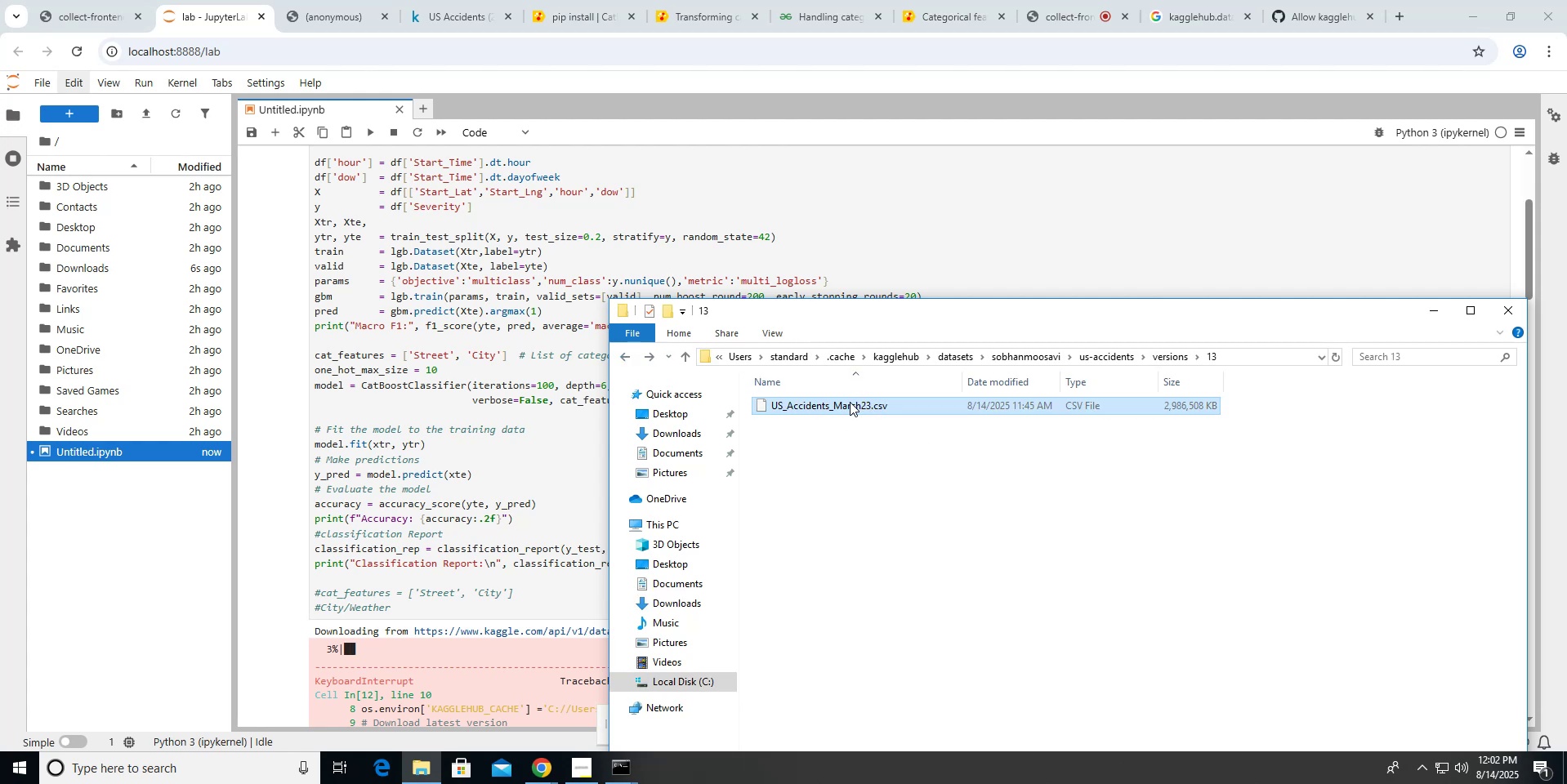 
hold_key(key=ControlLeft, duration=0.53)
 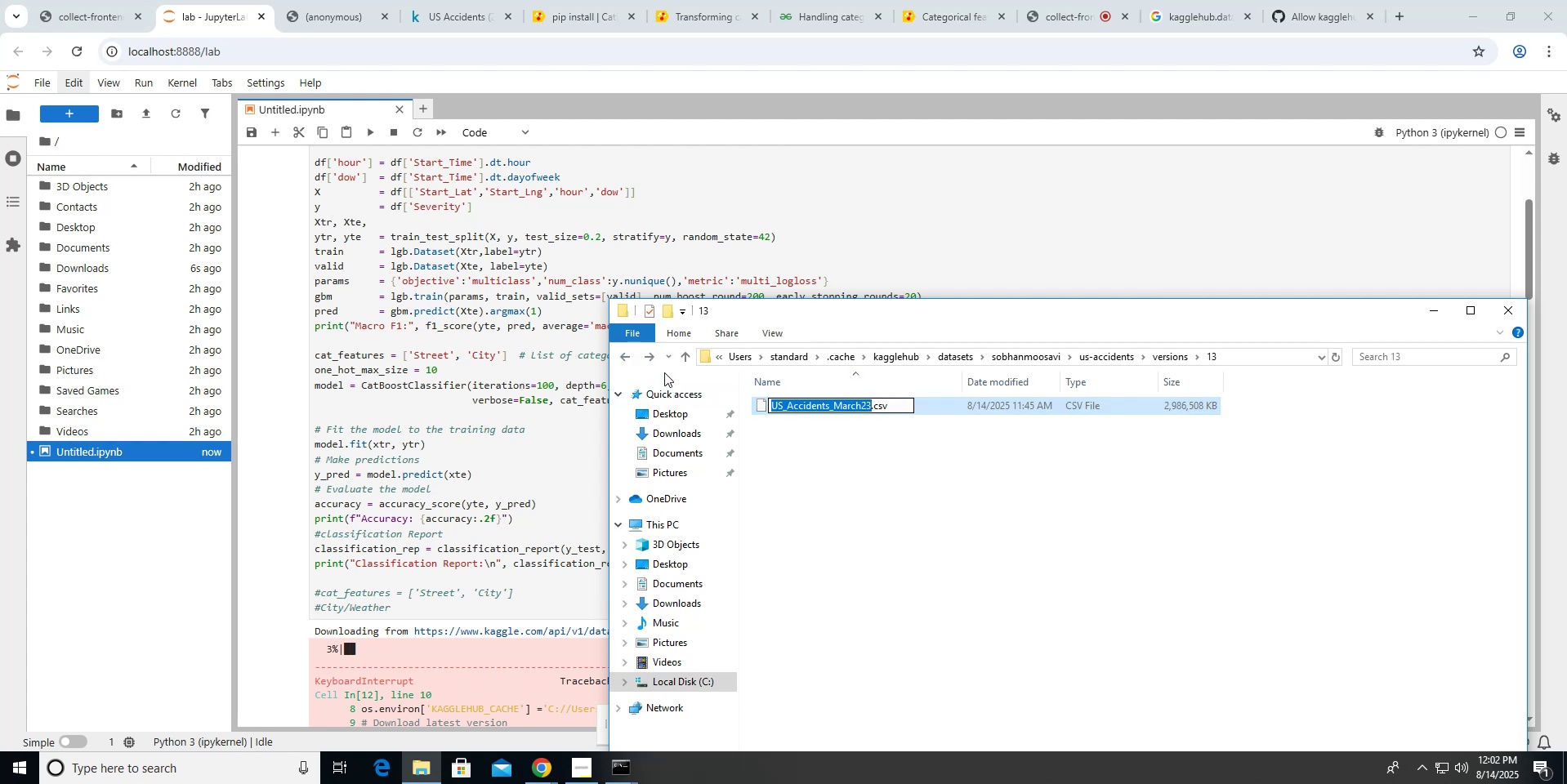 
hold_key(key=C, duration=0.3)
 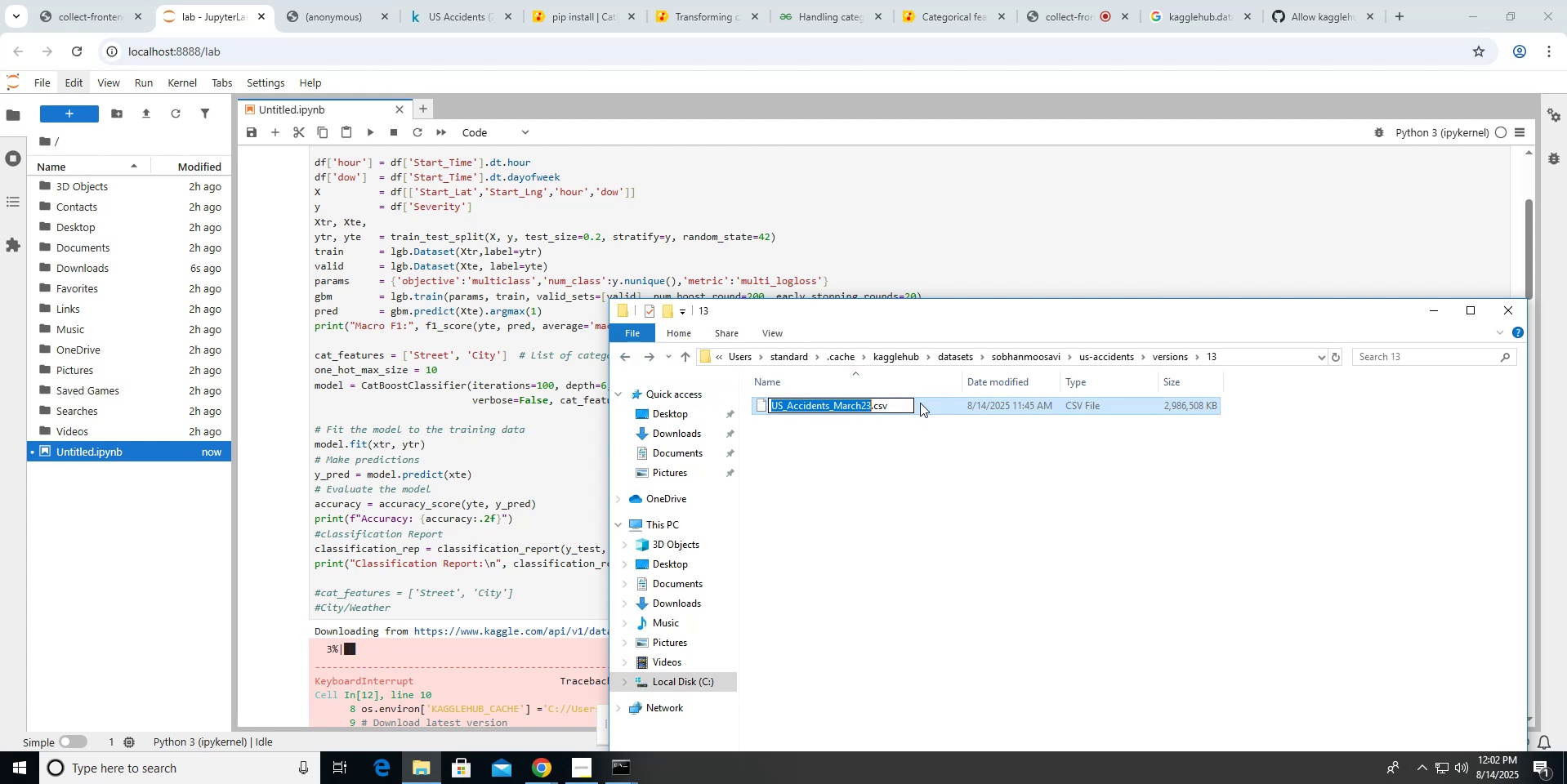 
key(Control+C)
 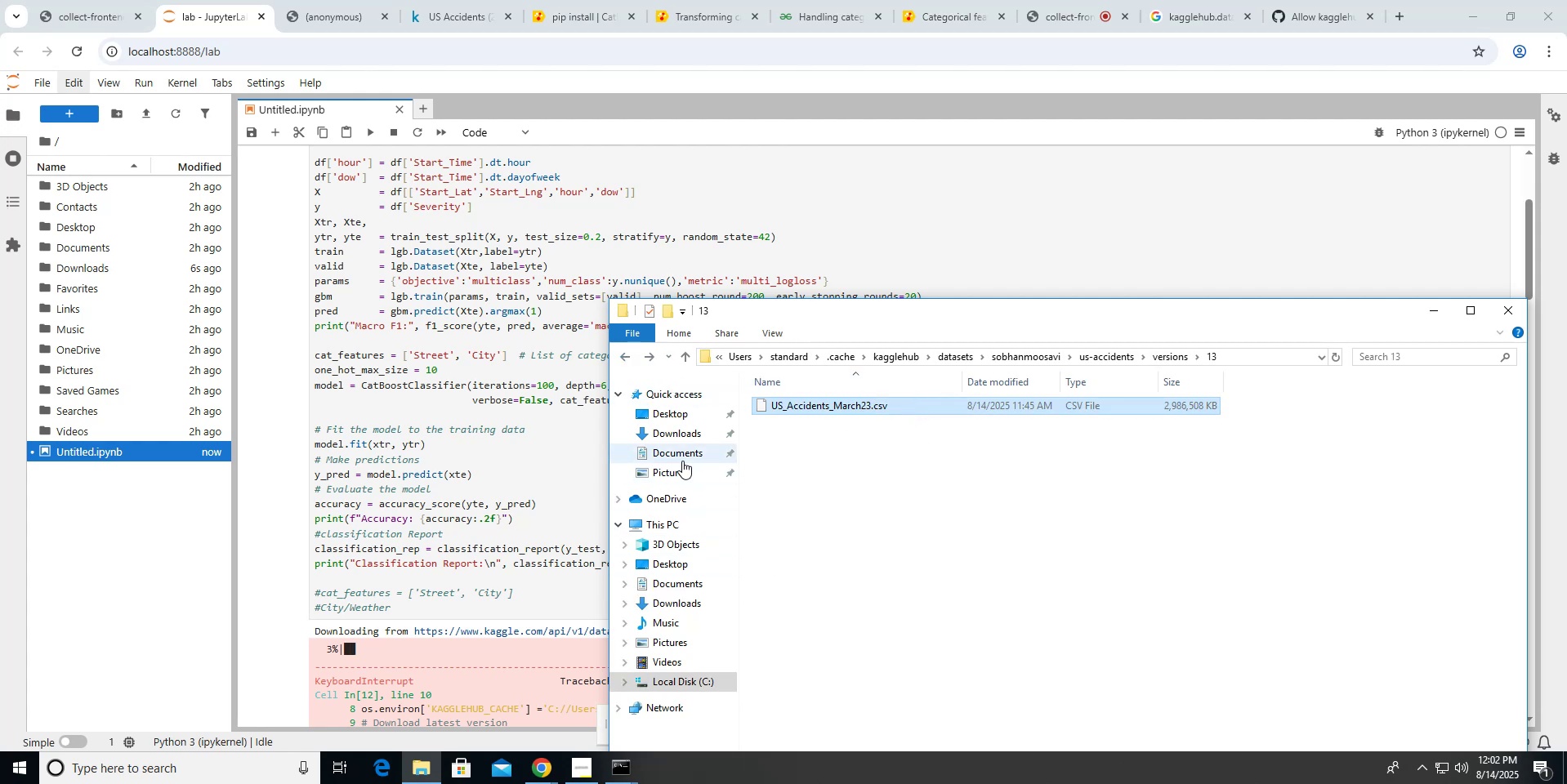 
left_click([686, 436])
 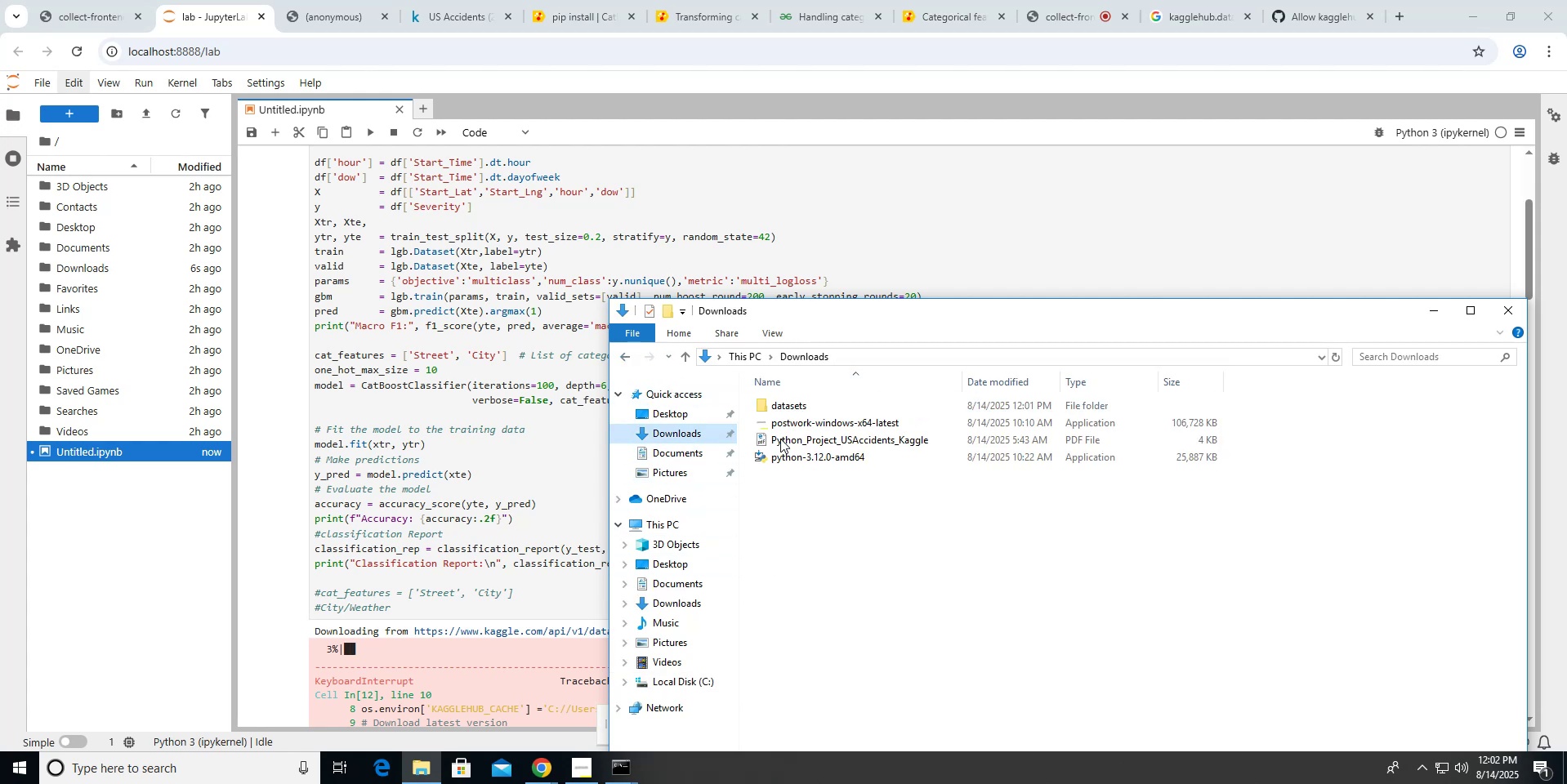 
hold_key(key=ControlLeft, duration=0.43)
 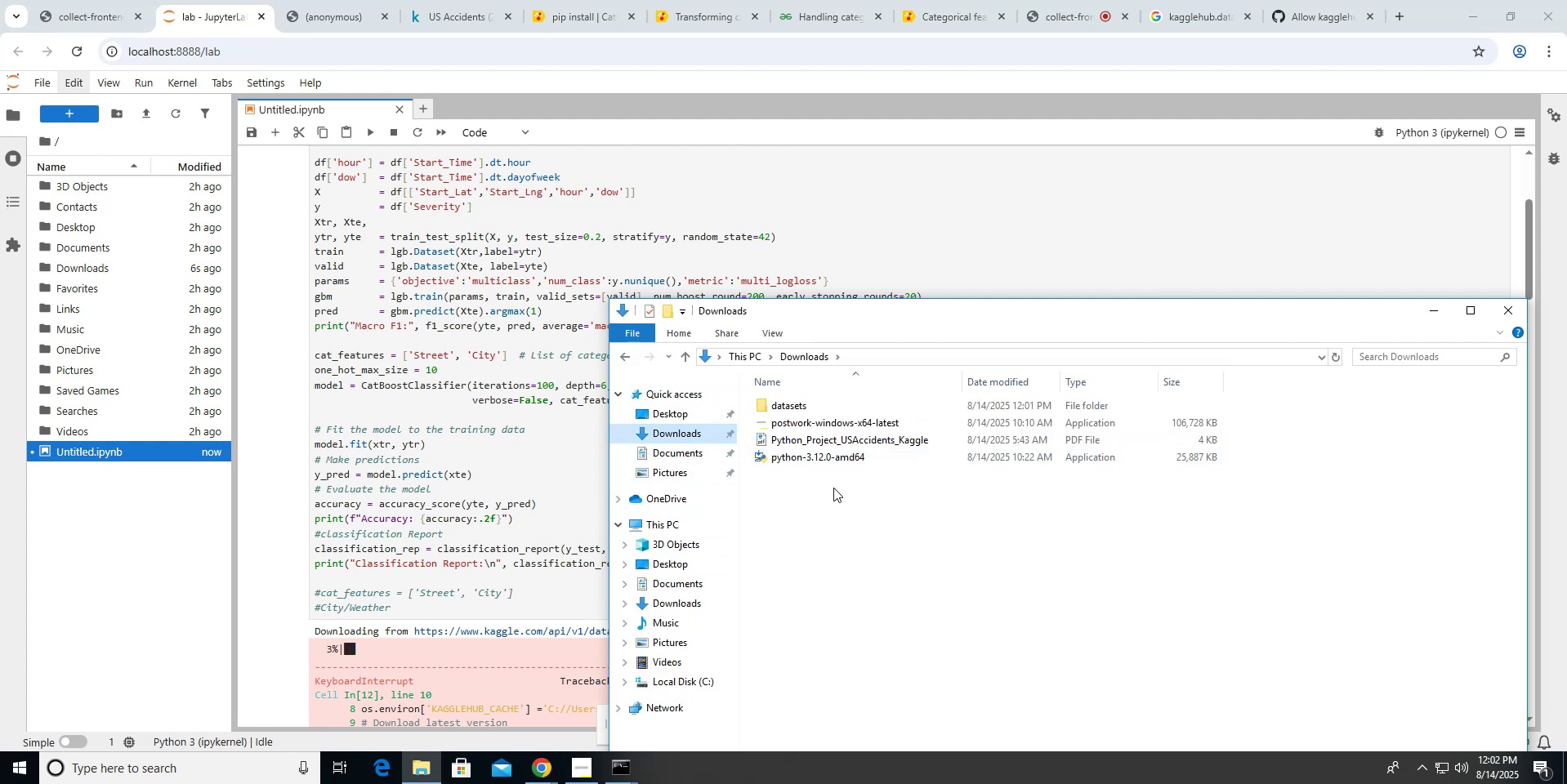 
left_click([833, 488])
 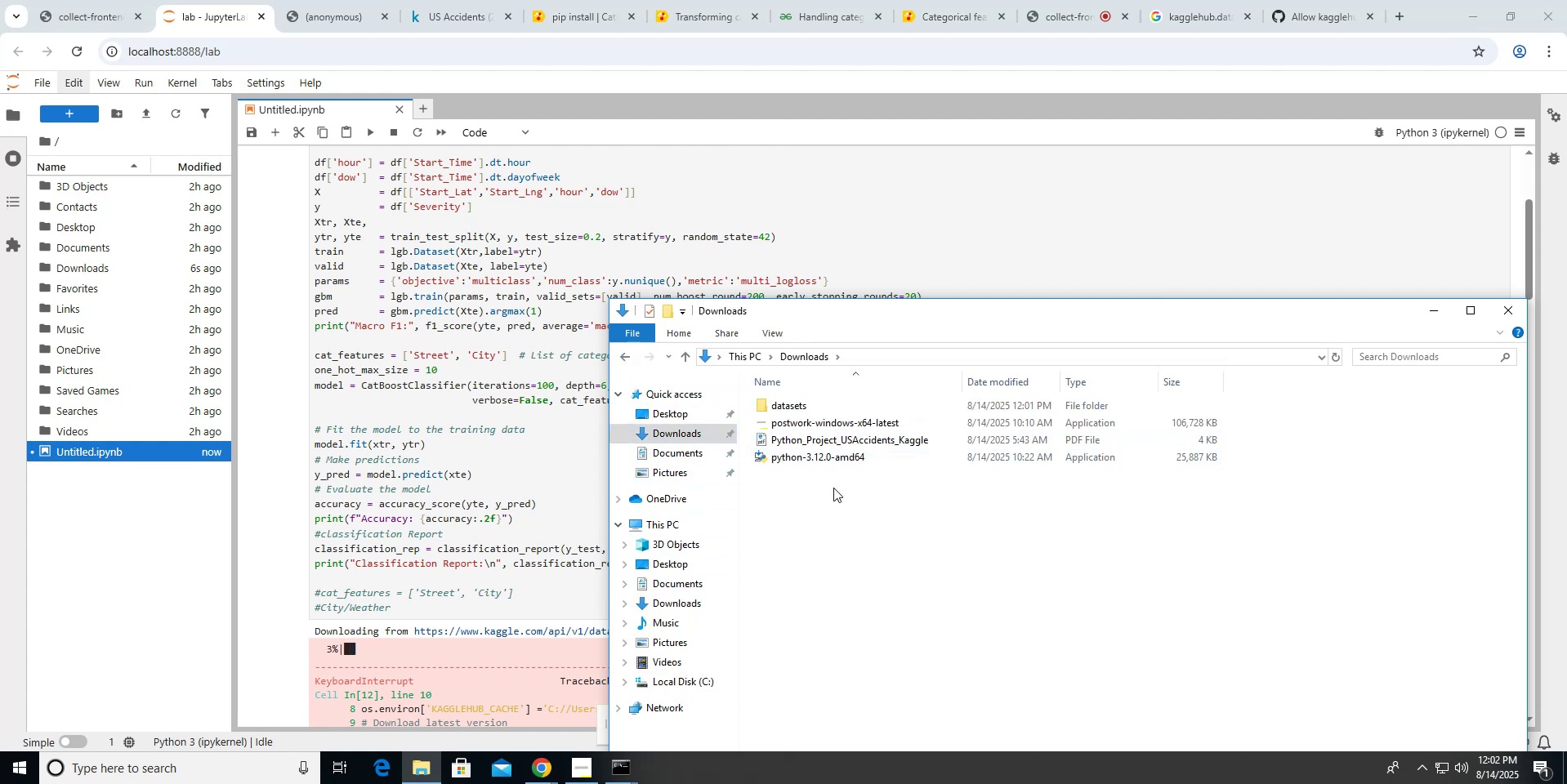 
key(Control+V)
 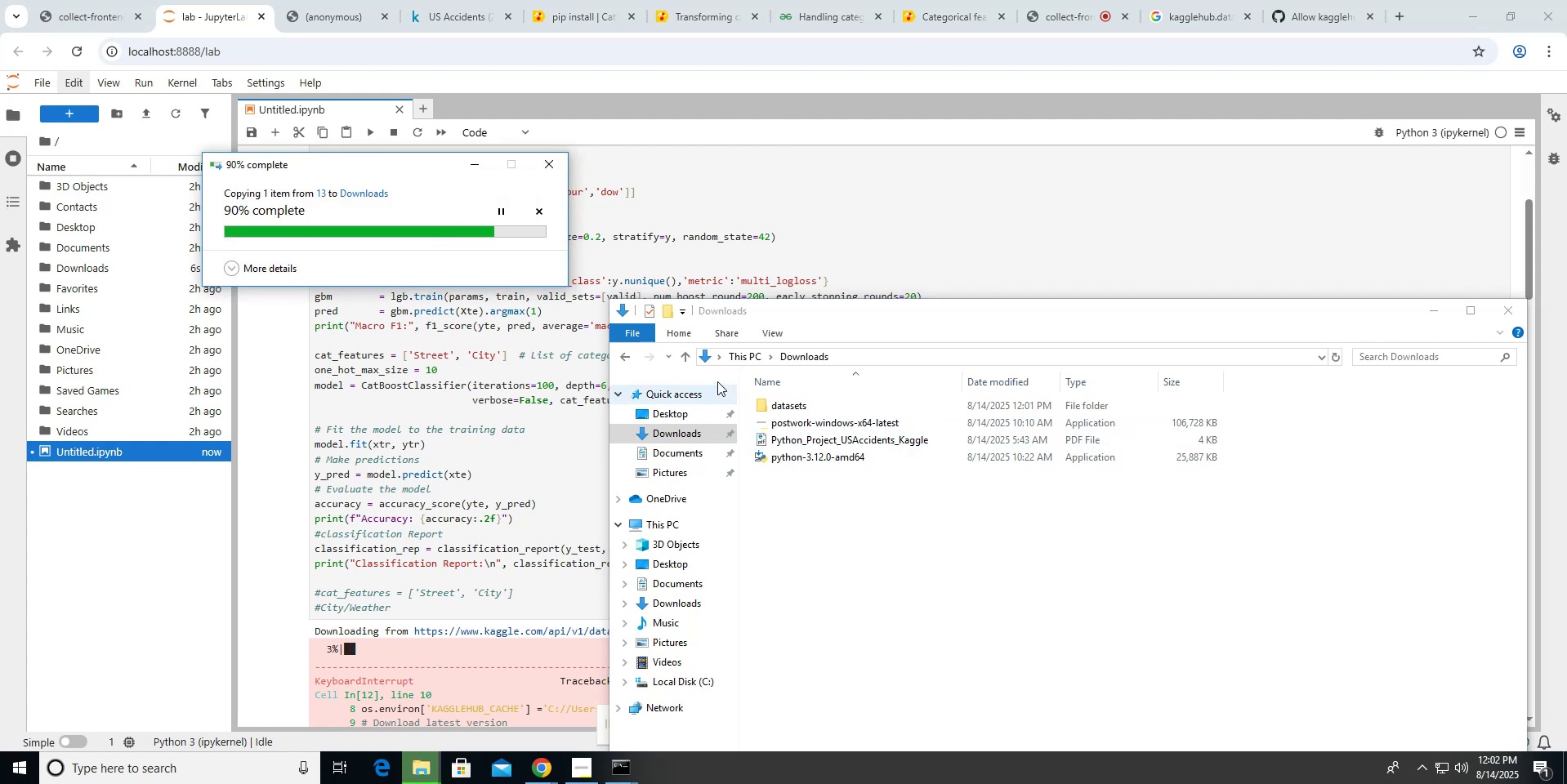 
wait(6.97)
 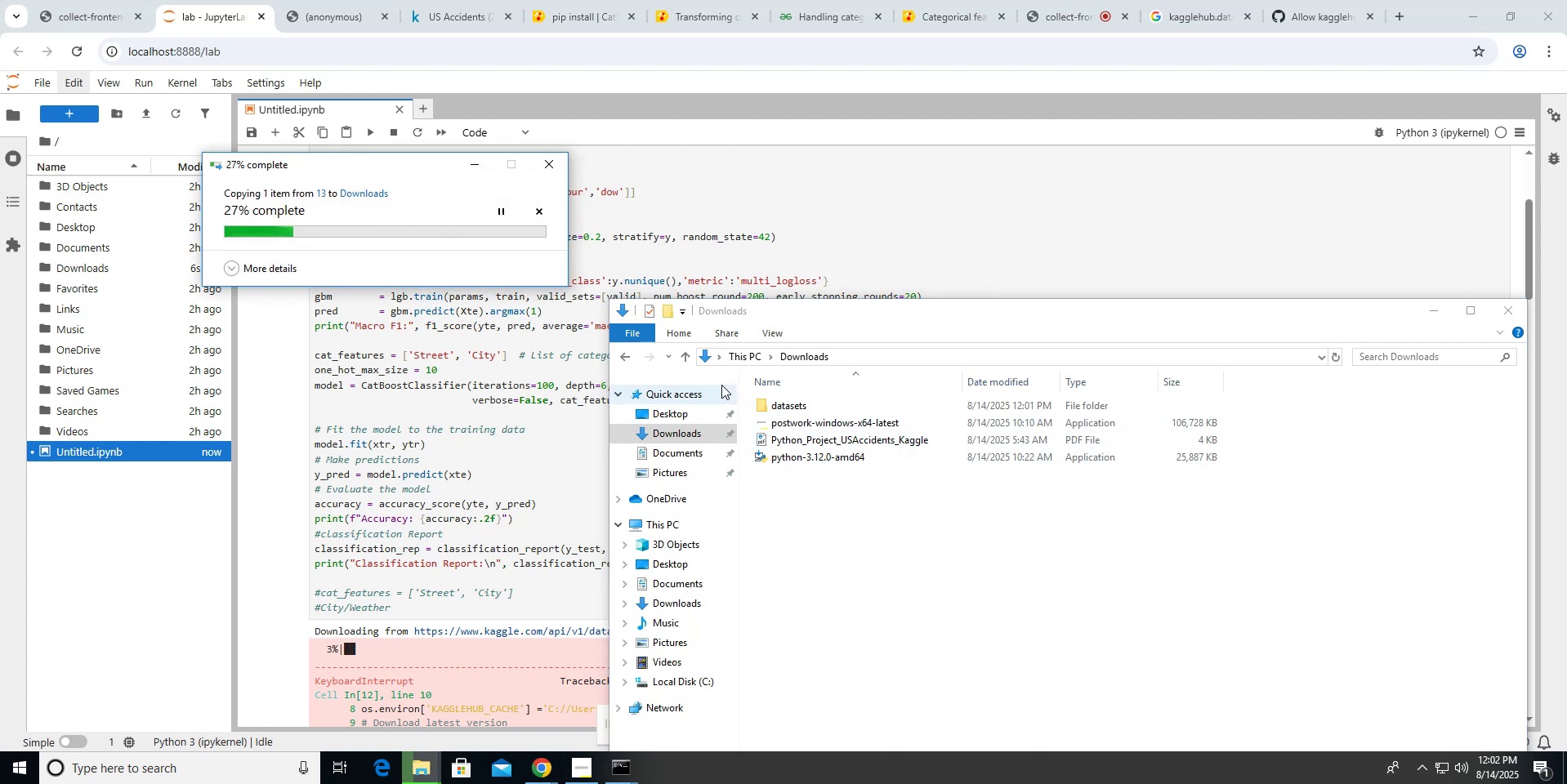 
scroll: coordinate [627, 231], scroll_direction: up, amount: 16.0
 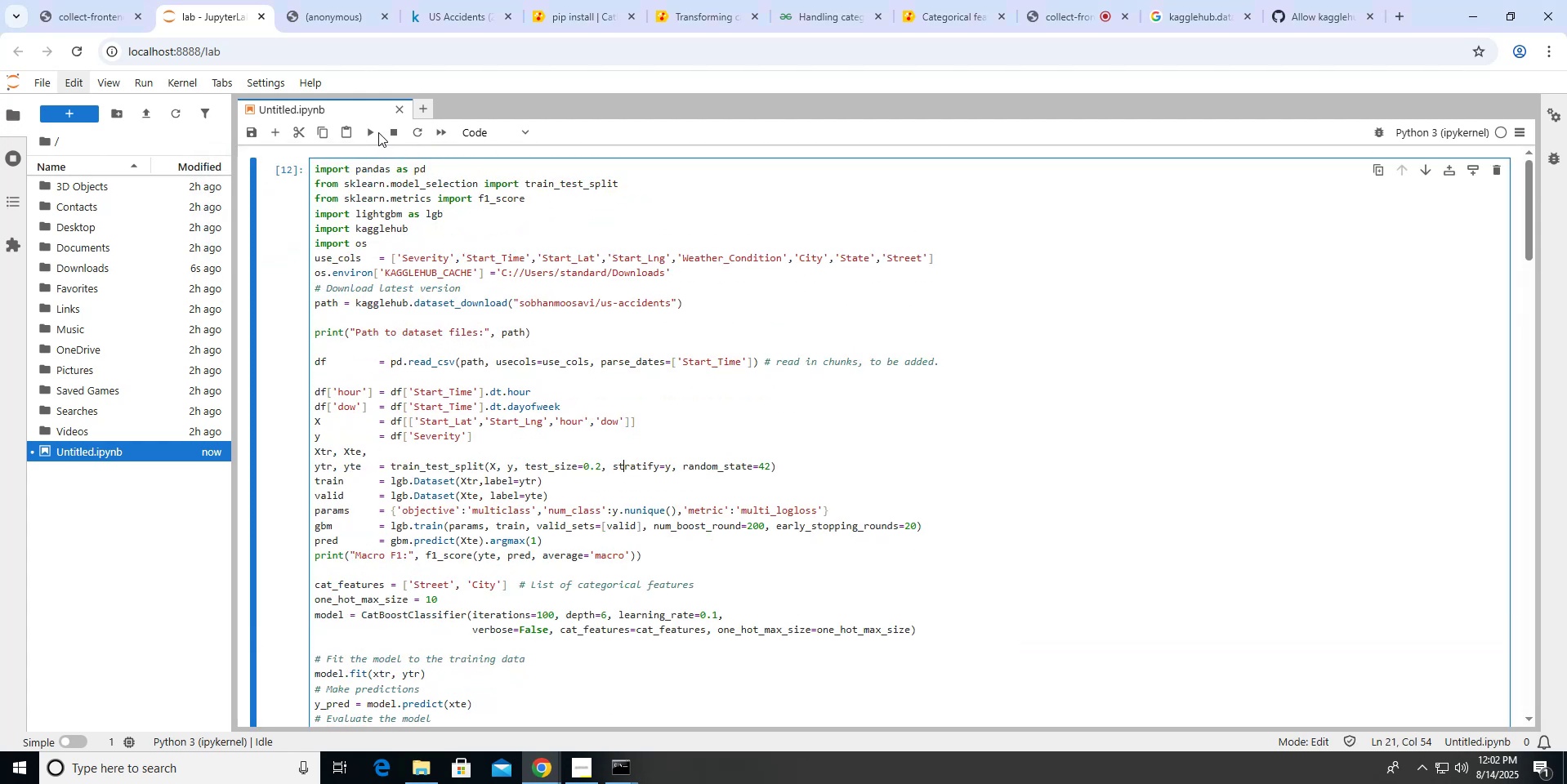 
left_click([376, 132])
 